 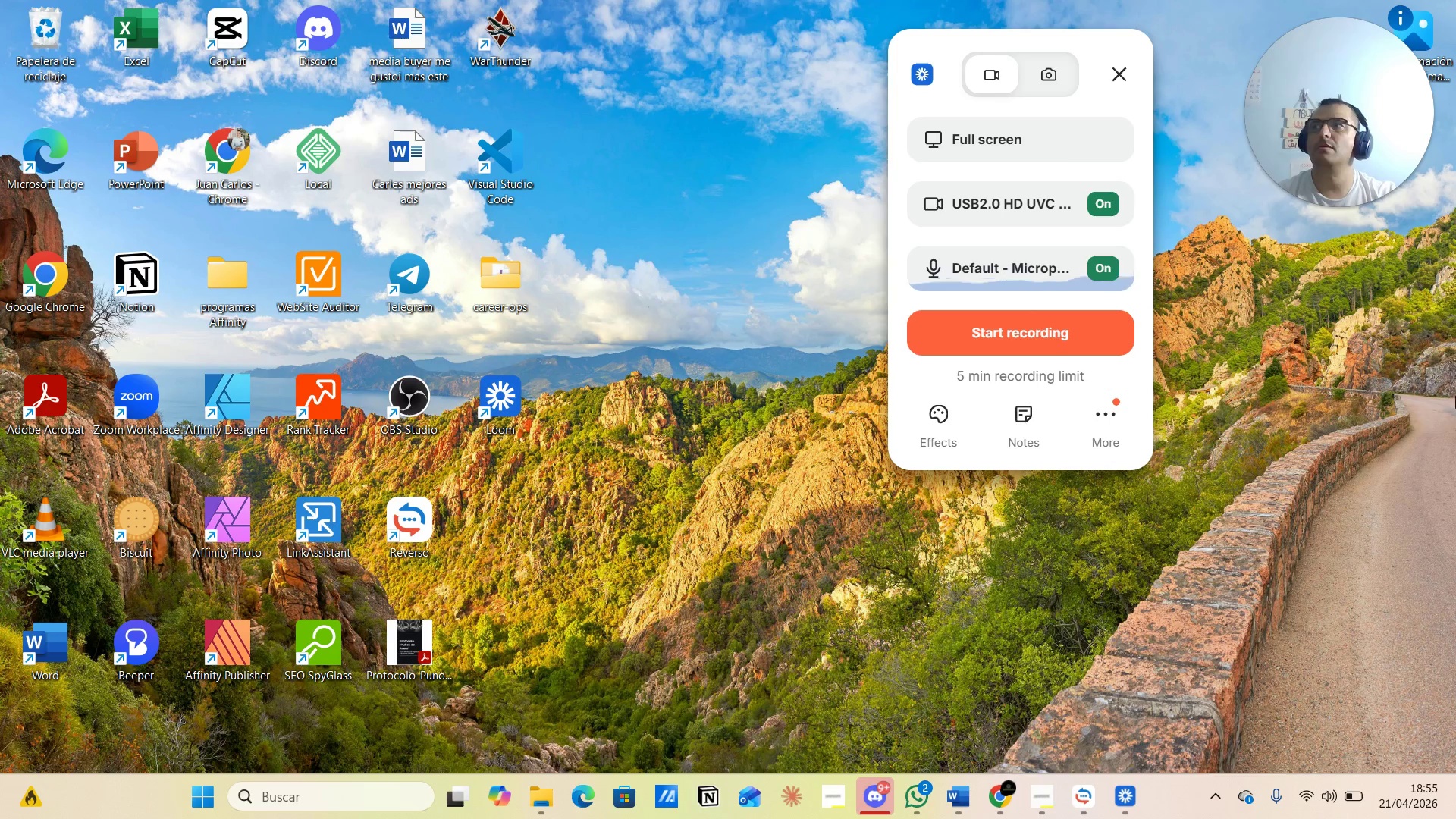 
left_click_drag(start_coordinate=[1116, 45], to_coordinate=[1132, 146])
 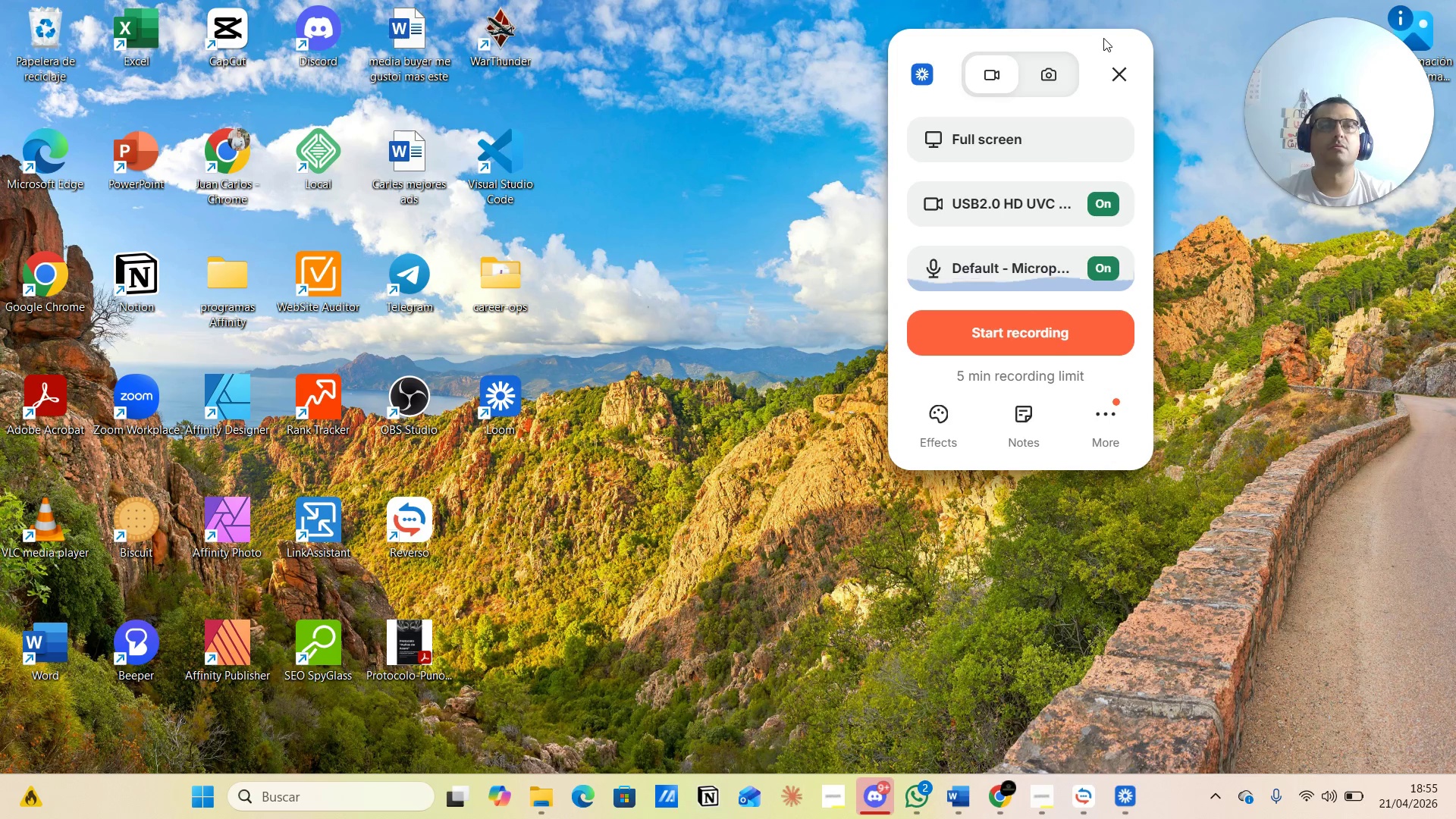 
left_click_drag(start_coordinate=[1103, 36], to_coordinate=[1103, 47])
 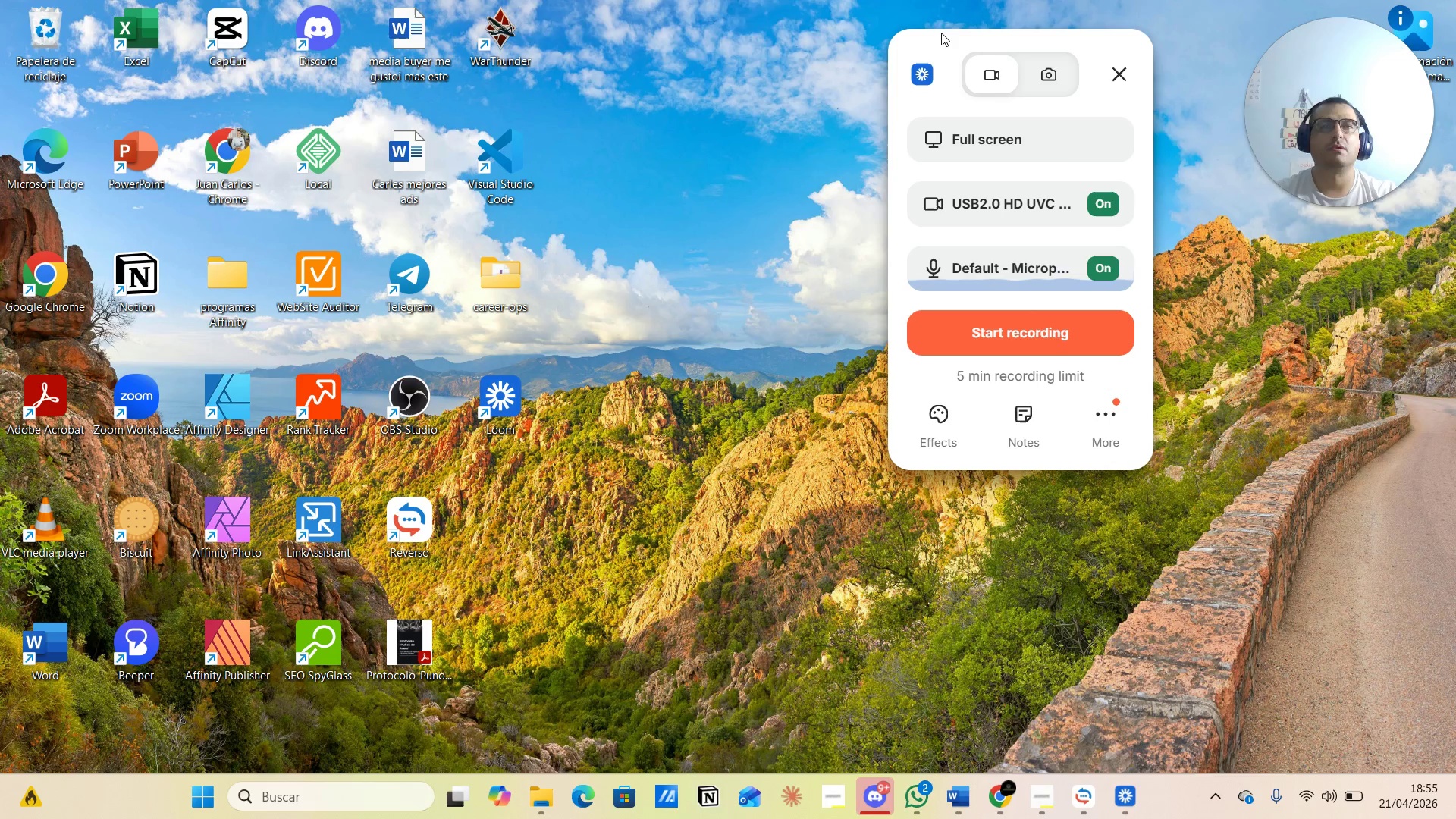 
left_click_drag(start_coordinate=[941, 36], to_coordinate=[952, 74])
 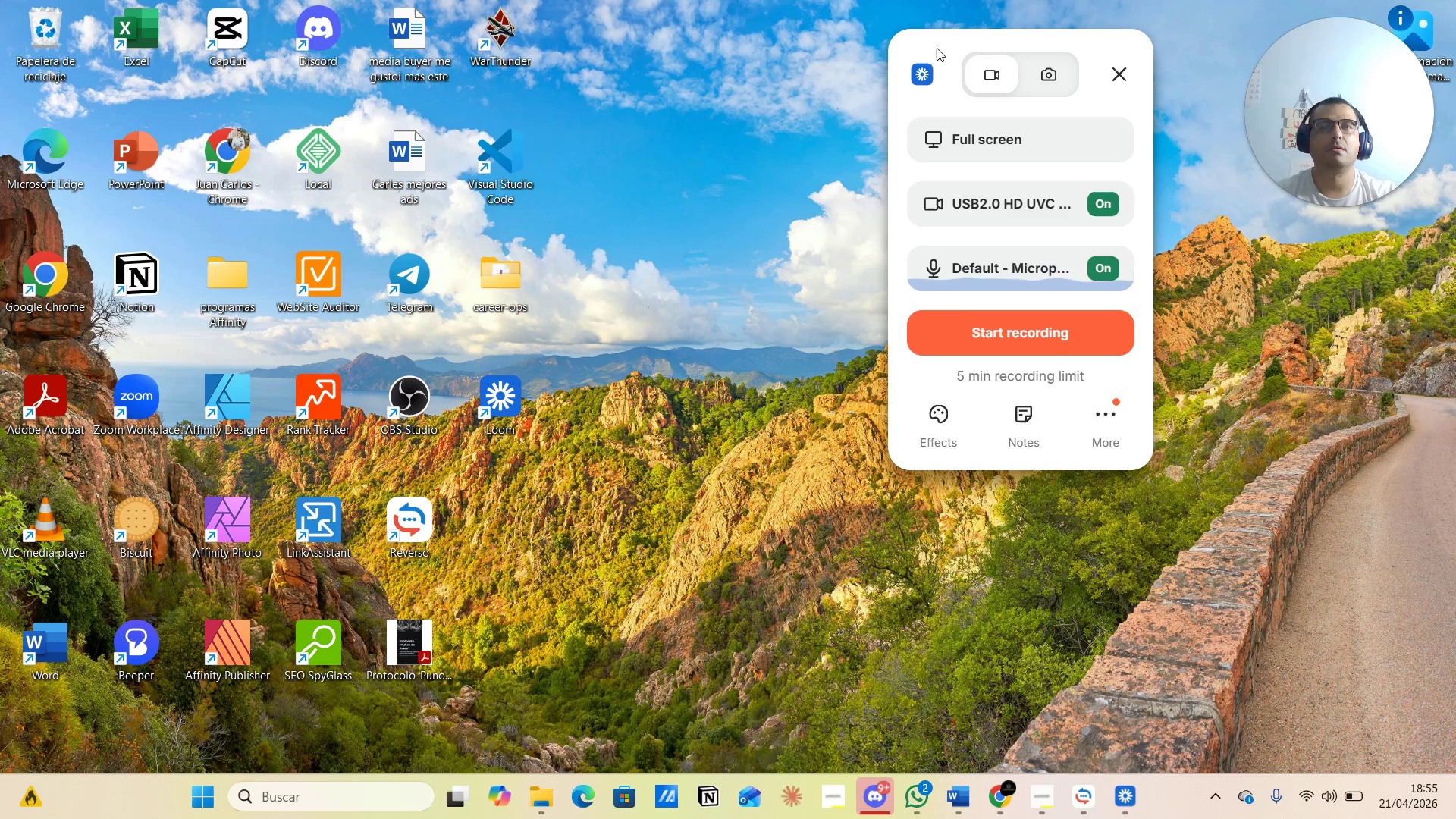 
left_click_drag(start_coordinate=[937, 48], to_coordinate=[946, 96])
 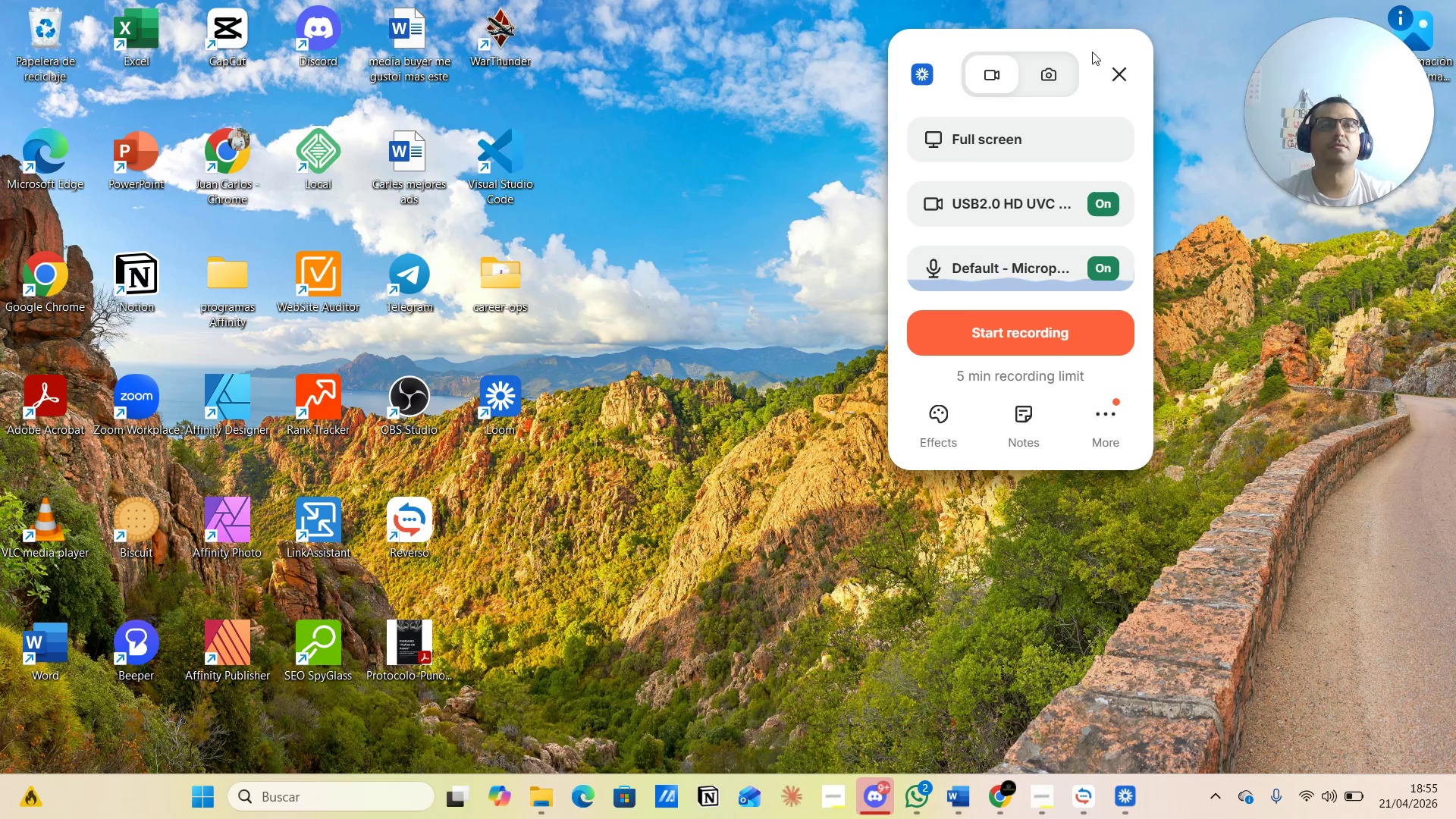 
left_click_drag(start_coordinate=[1103, 36], to_coordinate=[1100, 79])
 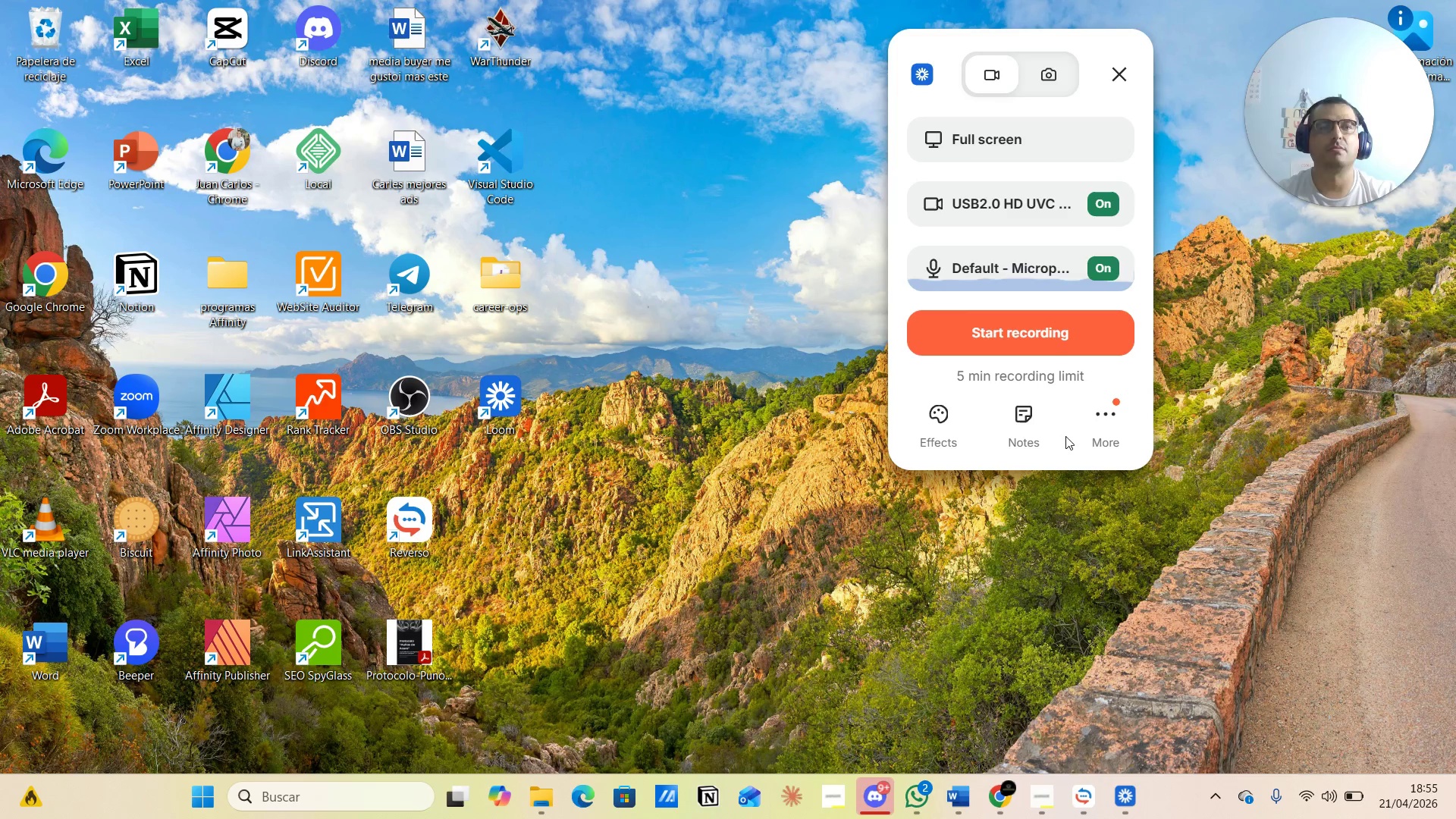 
left_click_drag(start_coordinate=[1060, 438], to_coordinate=[1075, 530])
 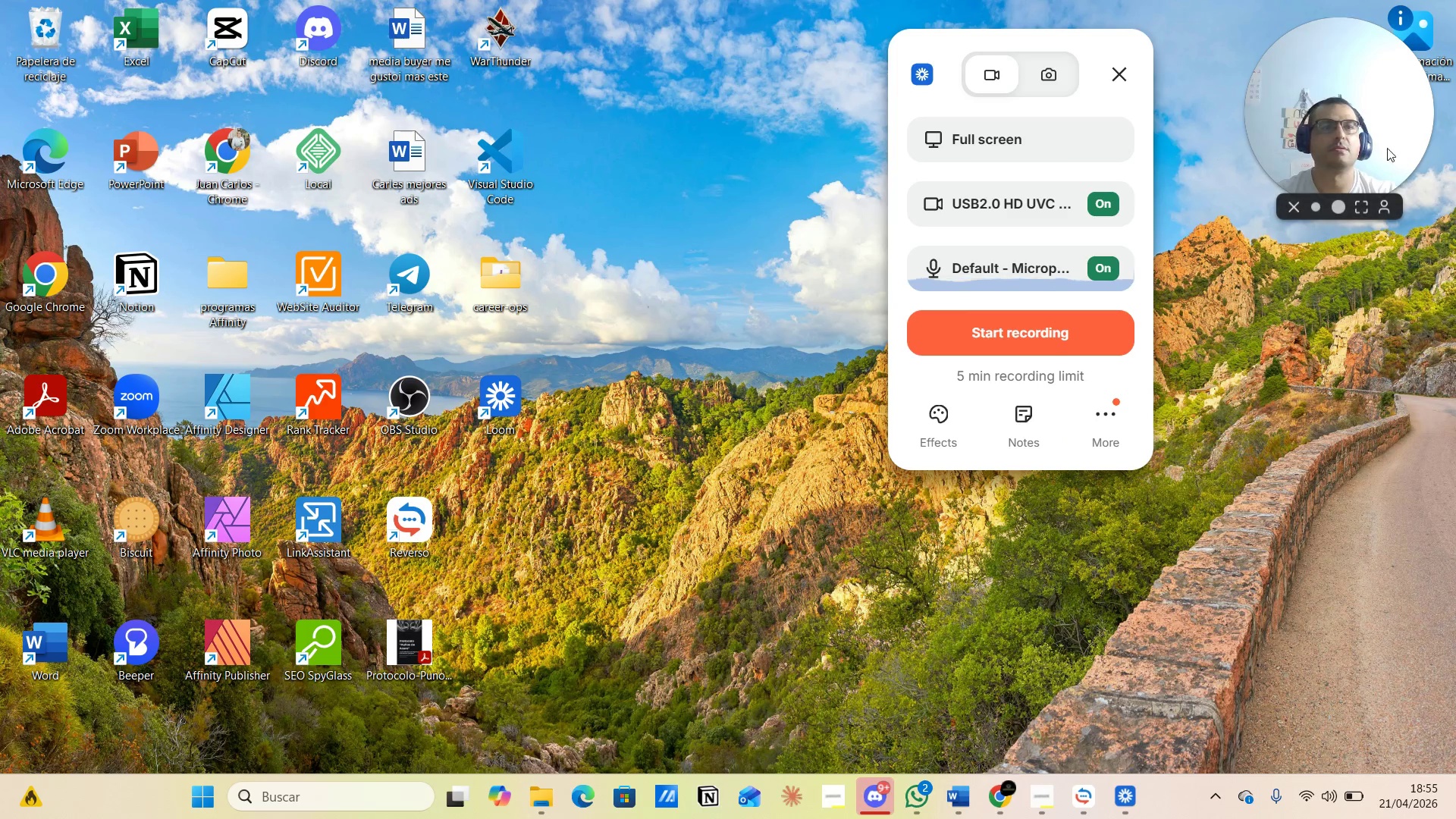 
left_click_drag(start_coordinate=[1384, 130], to_coordinate=[699, 431])
 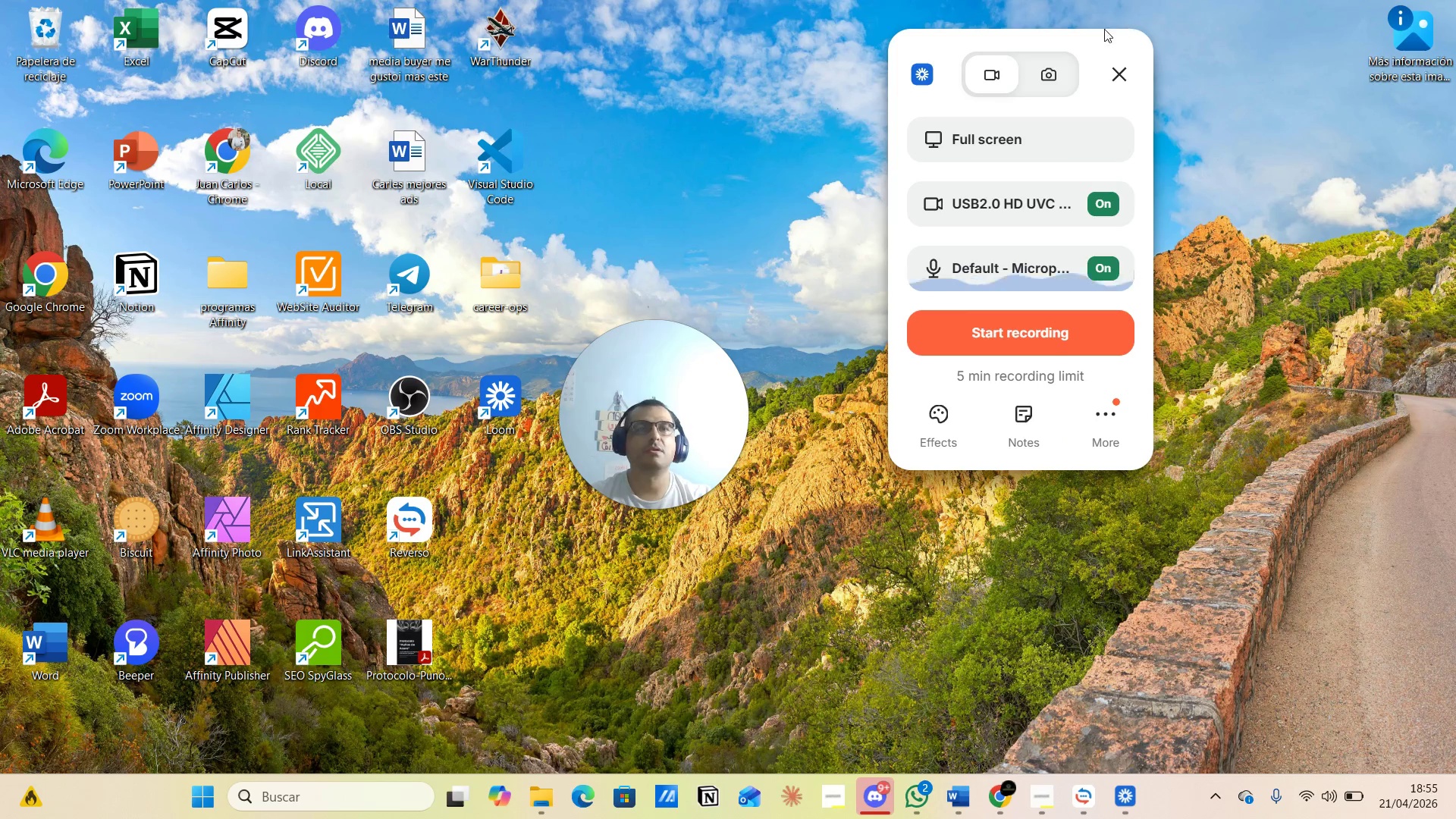 
left_click_drag(start_coordinate=[1089, 36], to_coordinate=[1349, 314])
 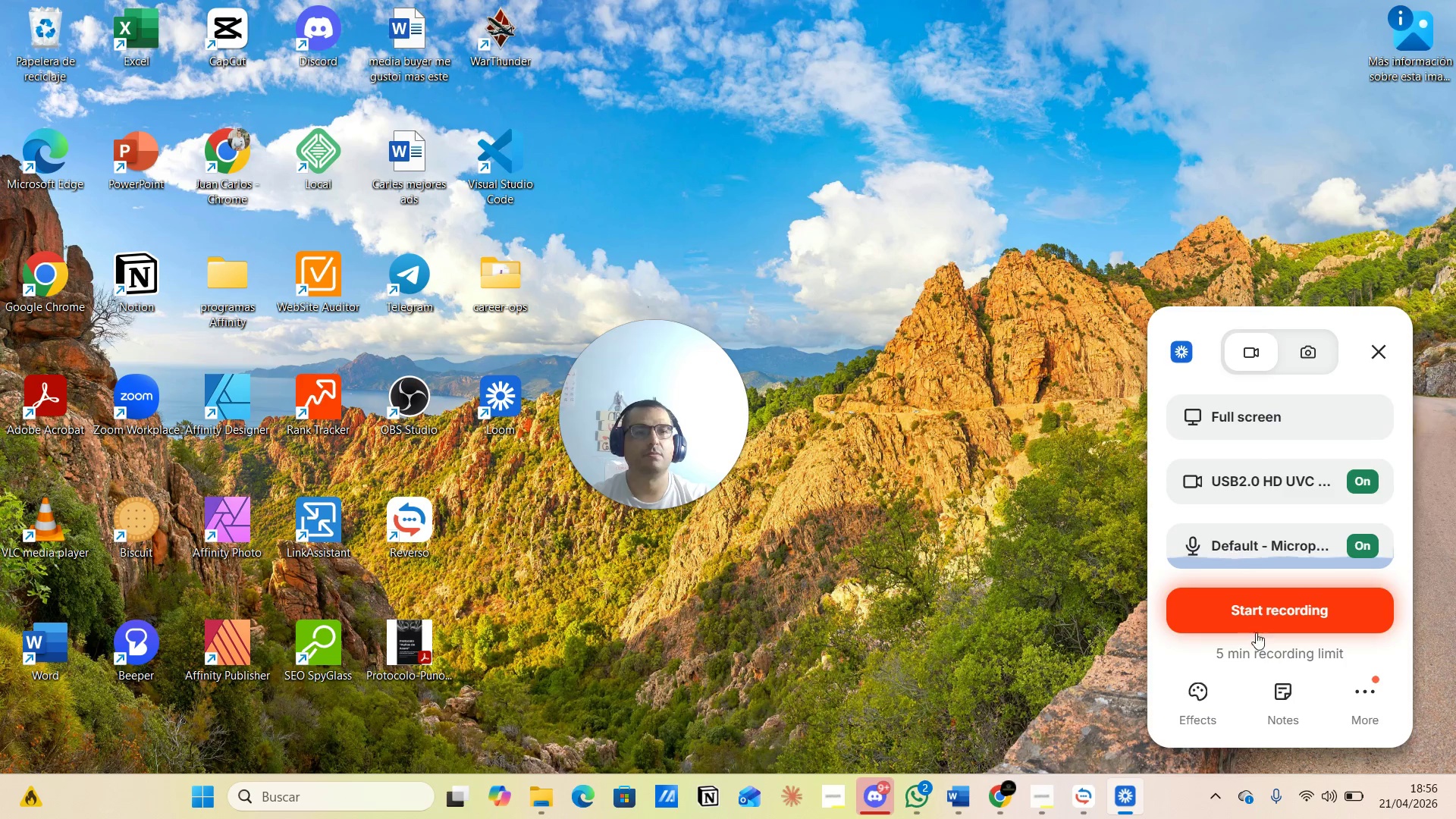 
left_click([1267, 606])
 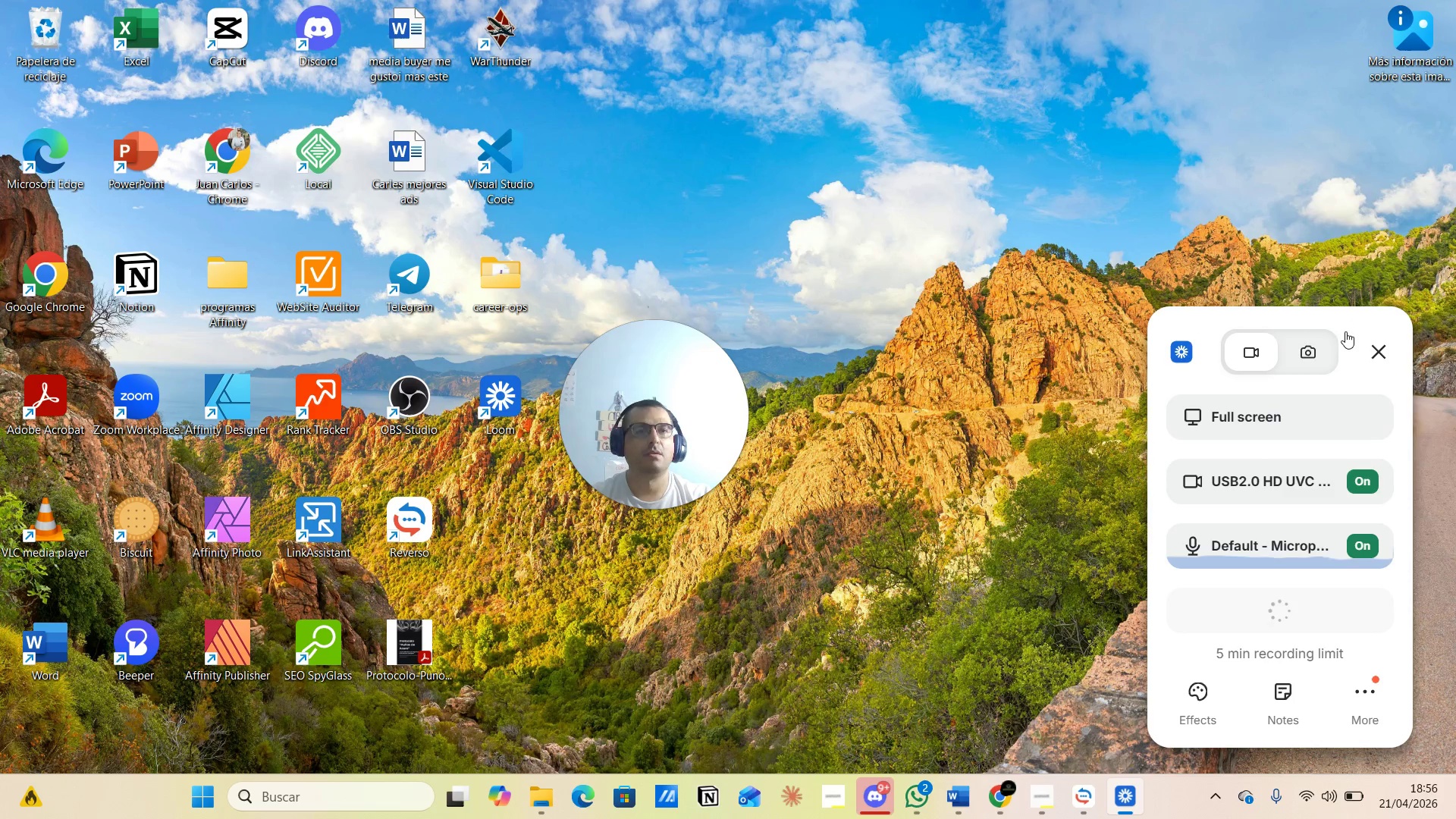 
left_click_drag(start_coordinate=[1349, 322], to_coordinate=[1393, 789])
 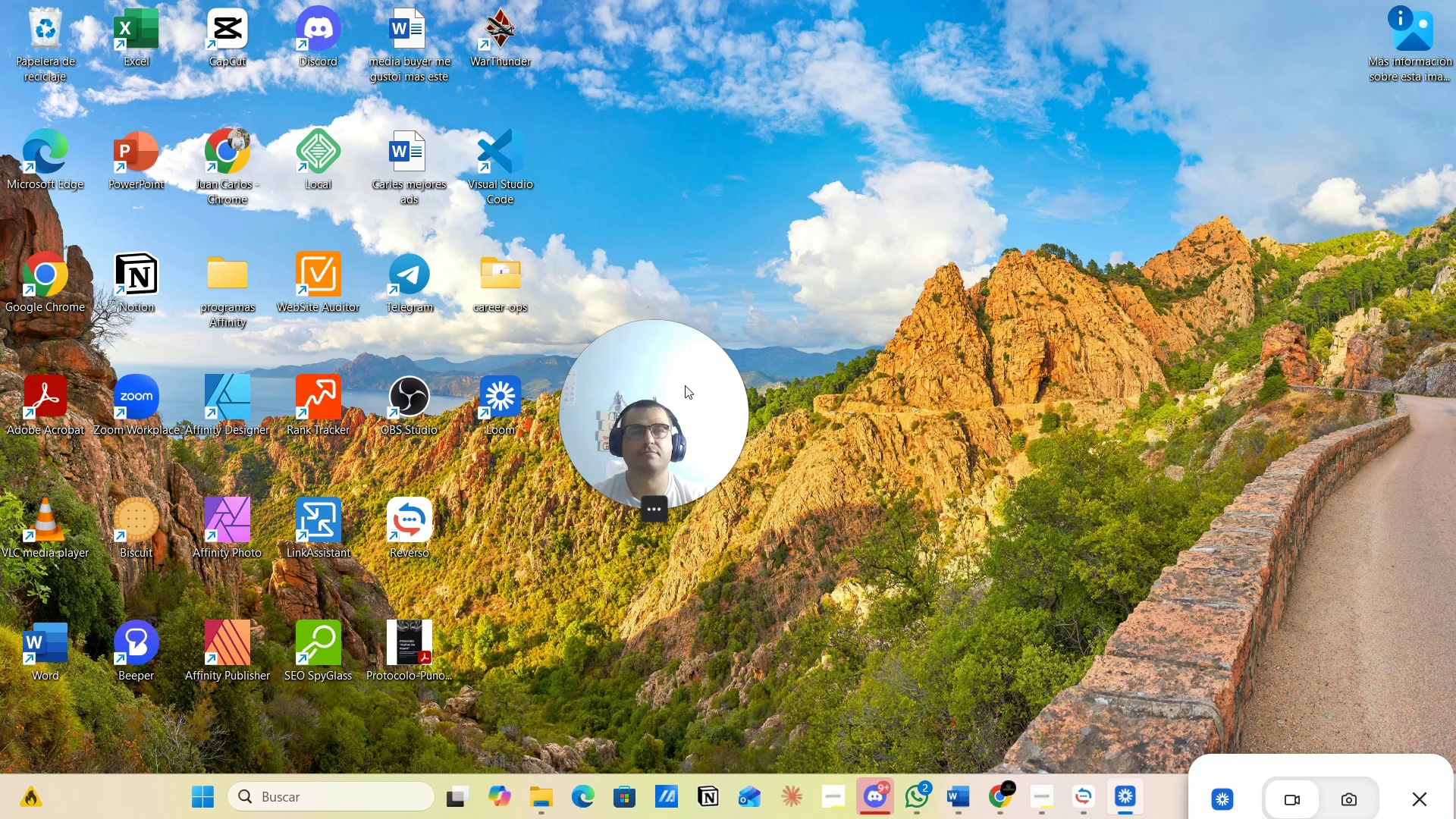 
left_click_drag(start_coordinate=[685, 382], to_coordinate=[1384, 21])
 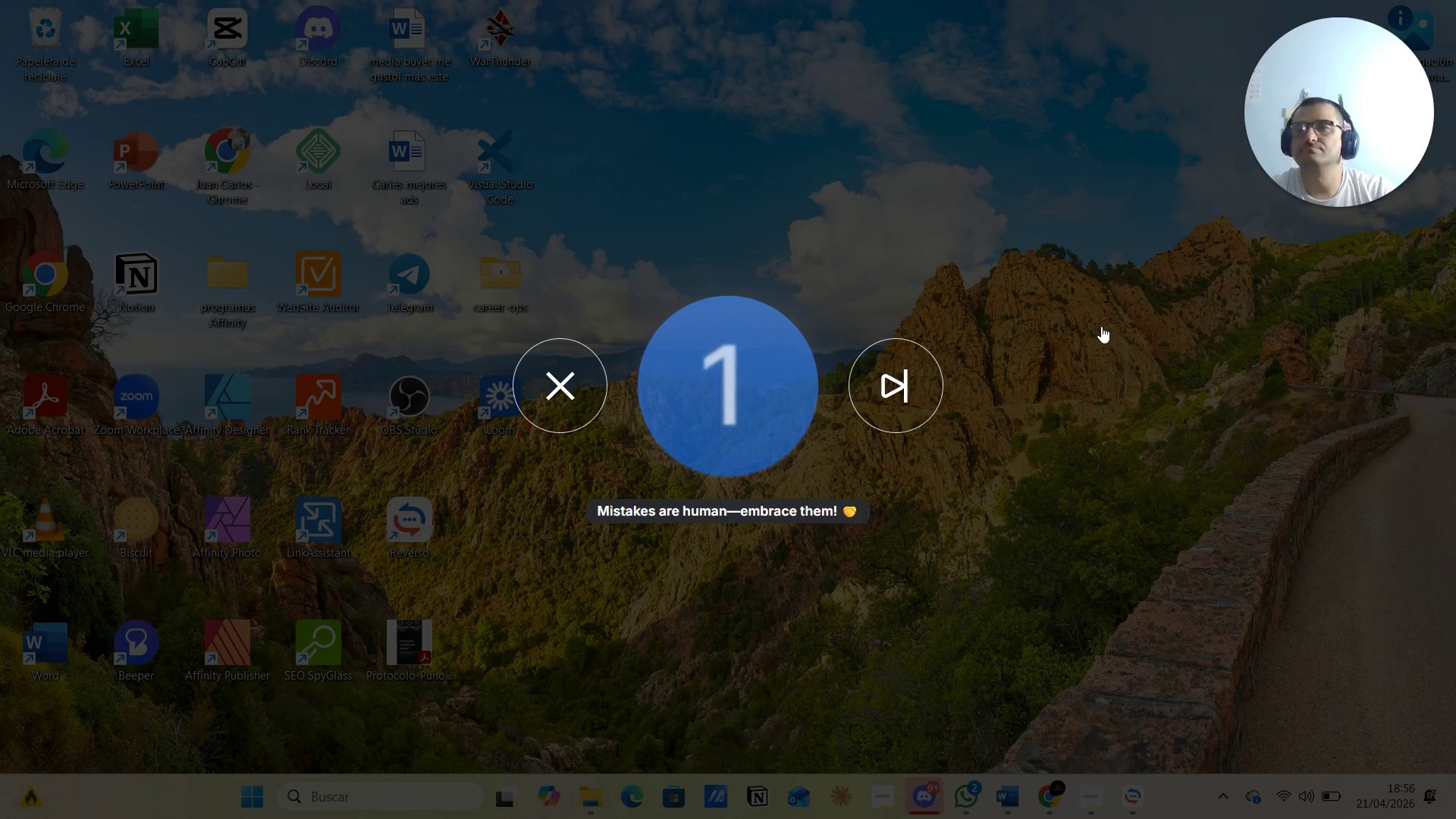 
wait(8.88)
 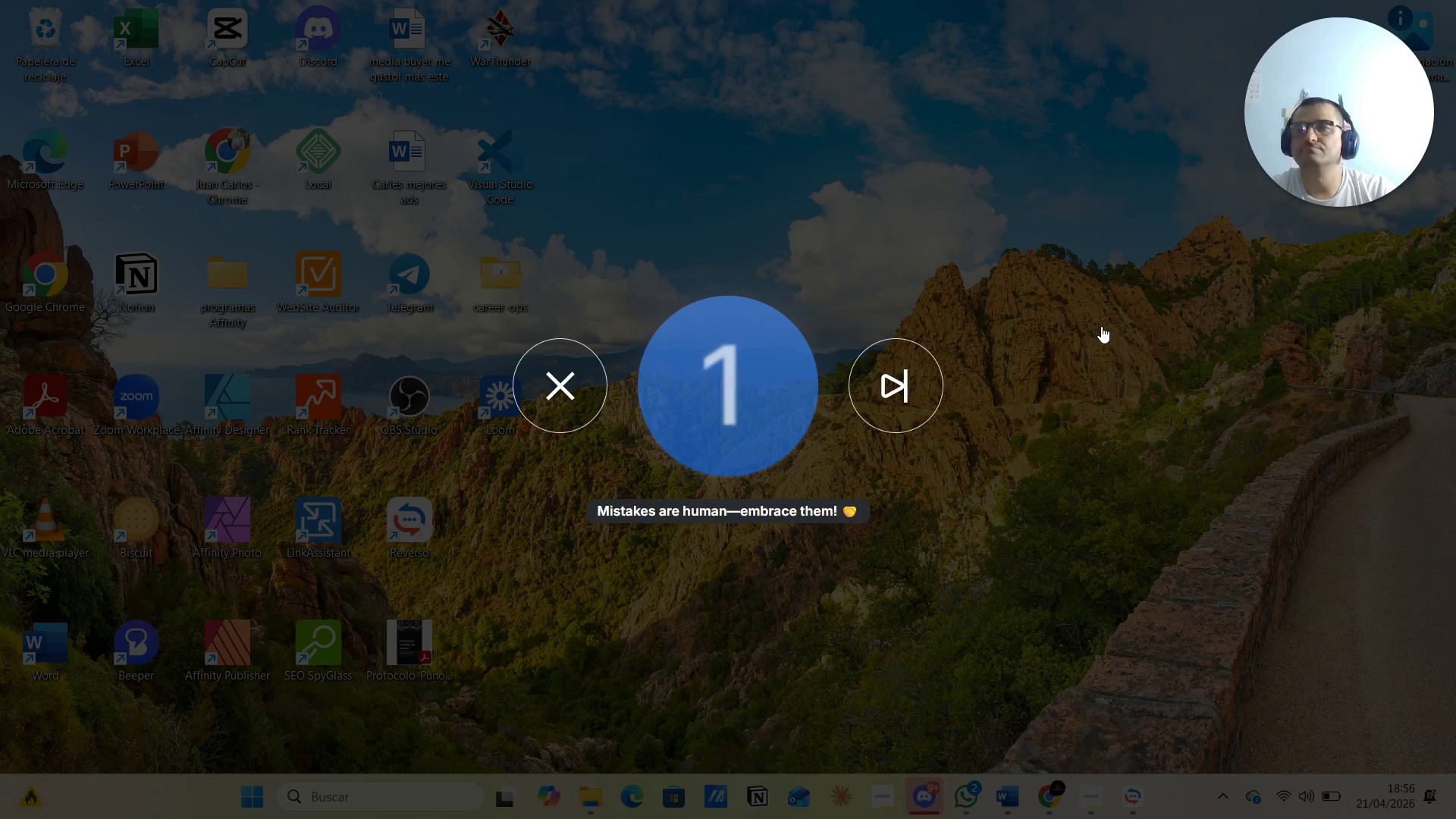 
left_click([1049, 790])
 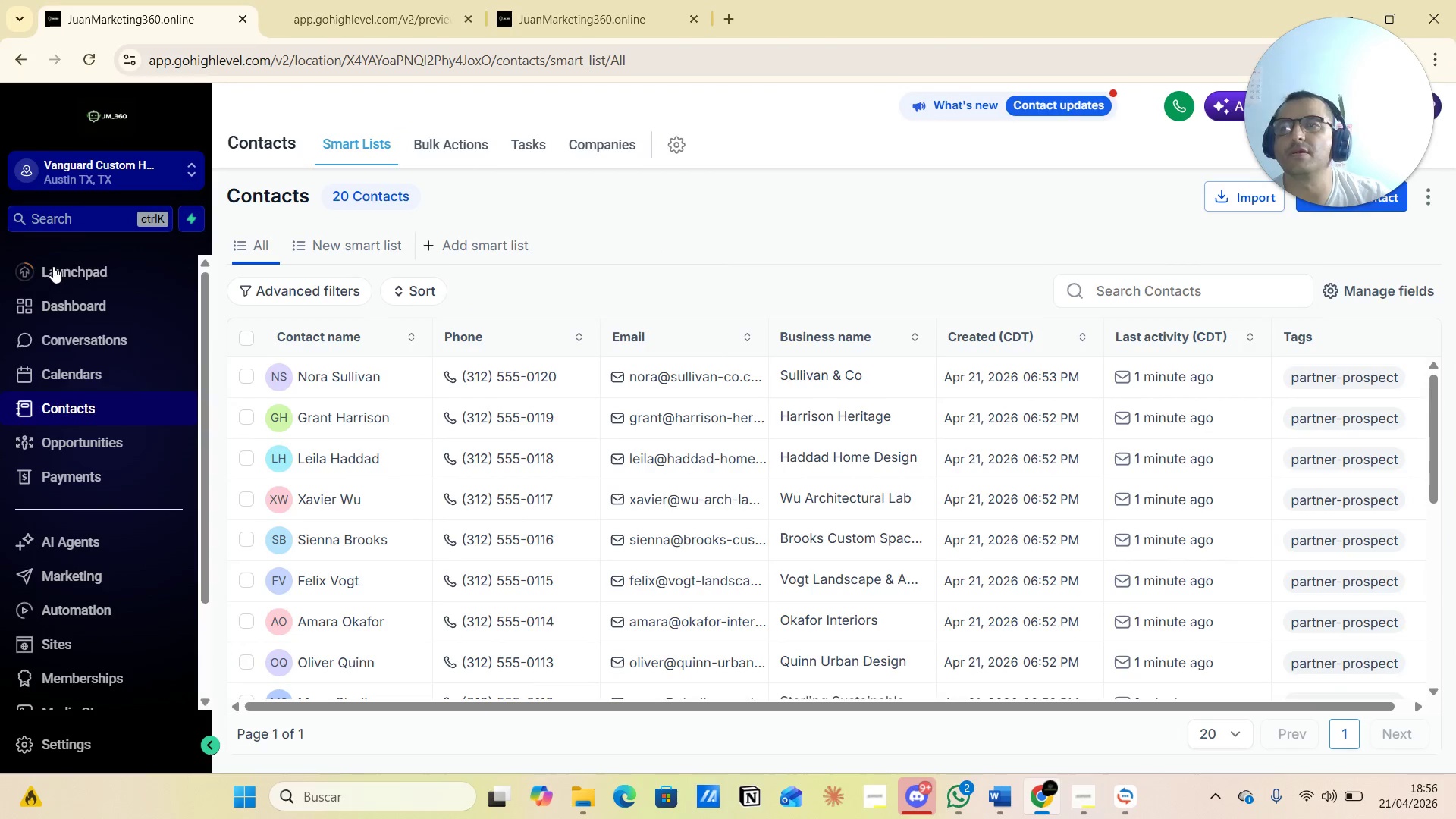 
left_click_drag(start_coordinate=[63, 235], to_coordinate=[1455, 432])
 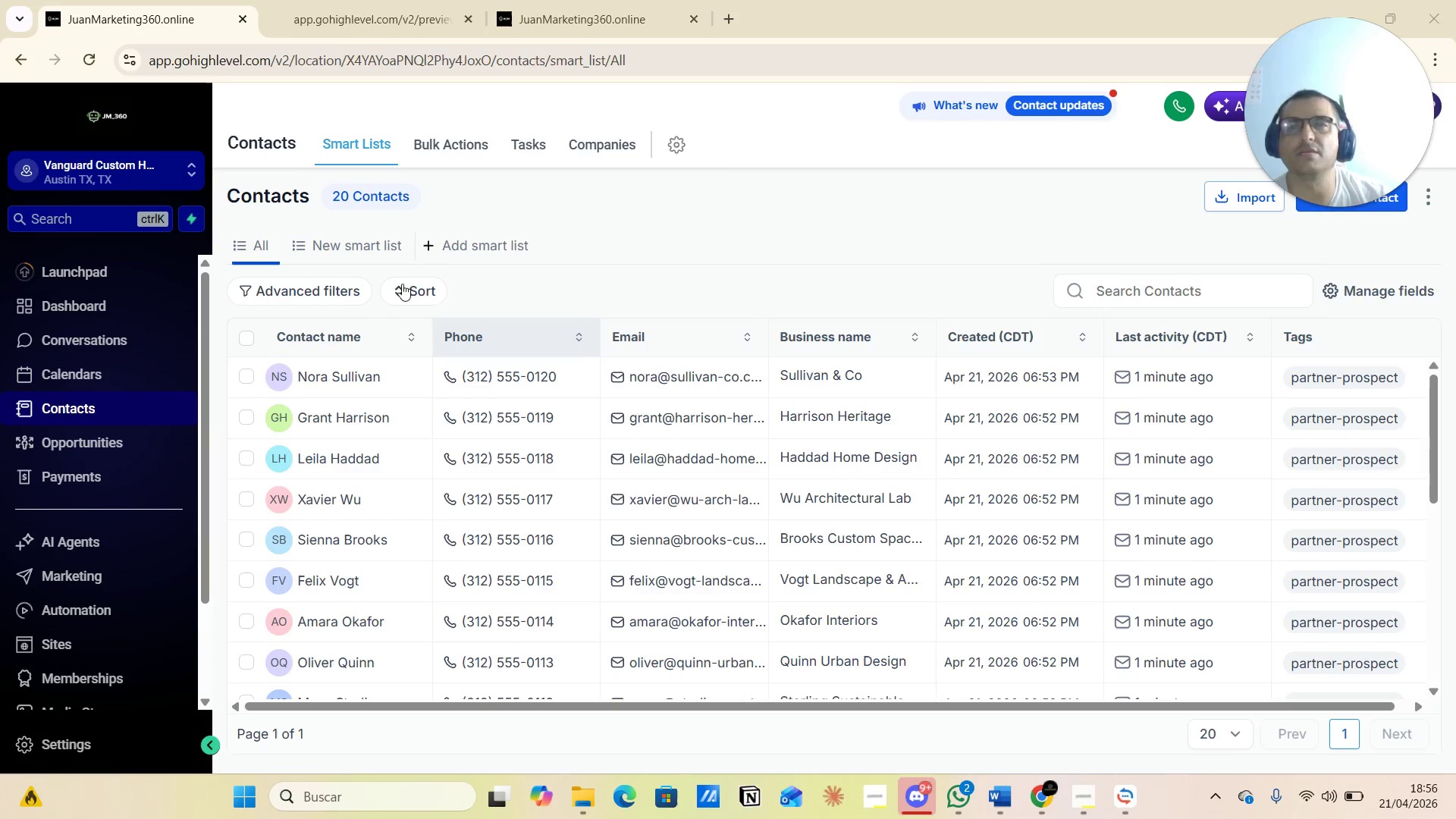 
wait(11.75)
 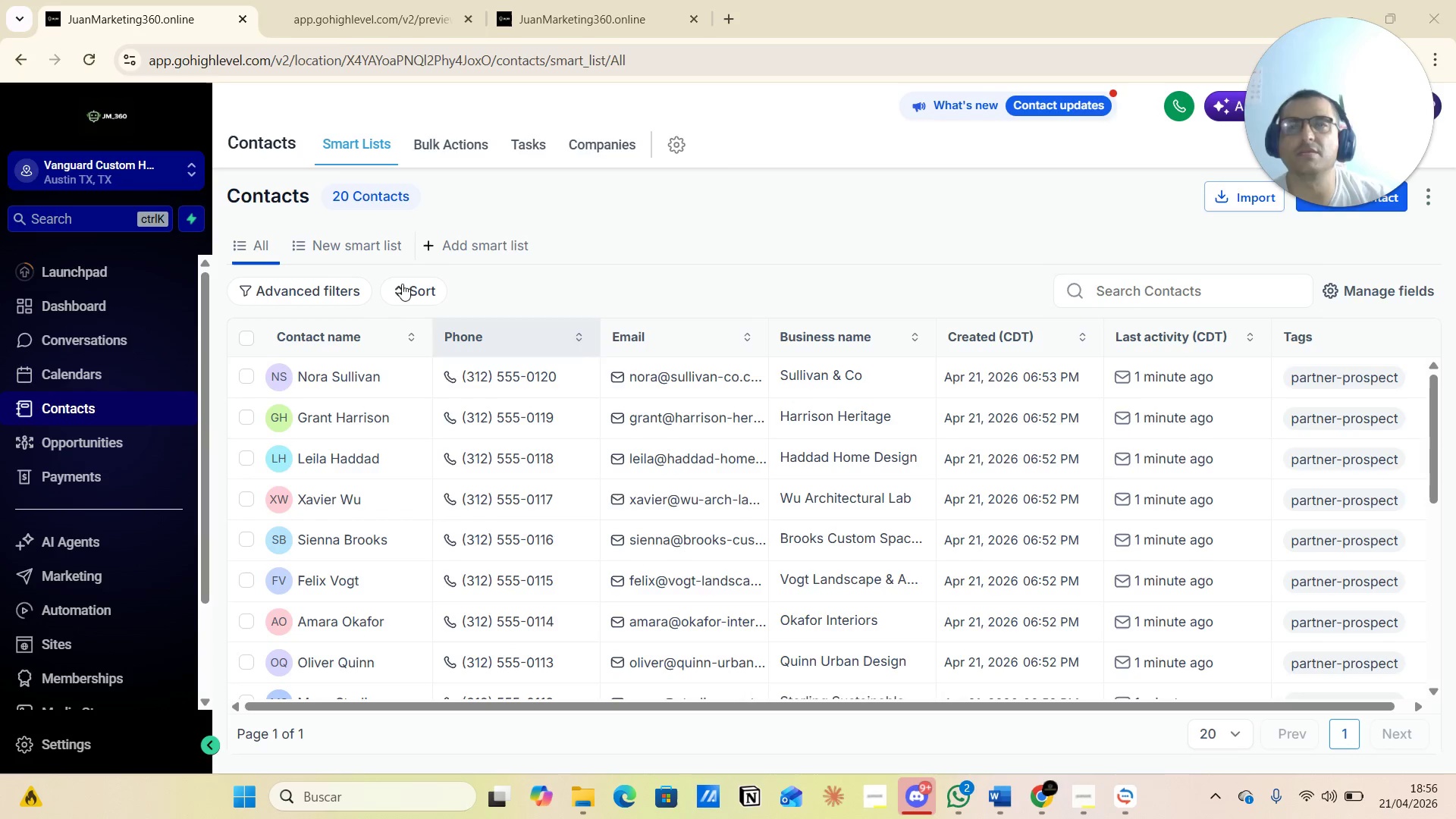 
scroll: coordinate [728, 494], scroll_direction: down, amount: 10.0
 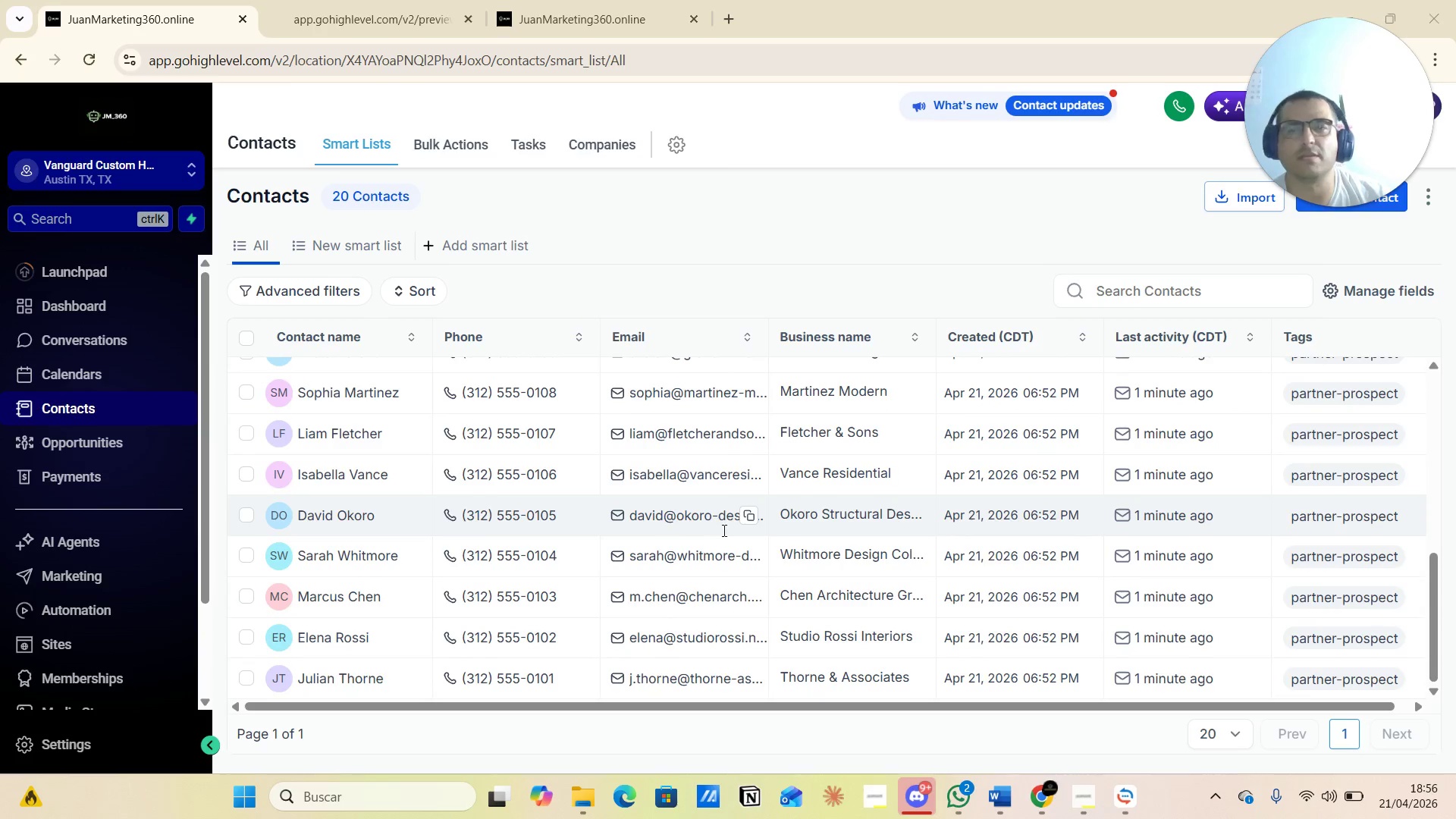 
scroll: coordinate [728, 525], scroll_direction: up, amount: 8.0
 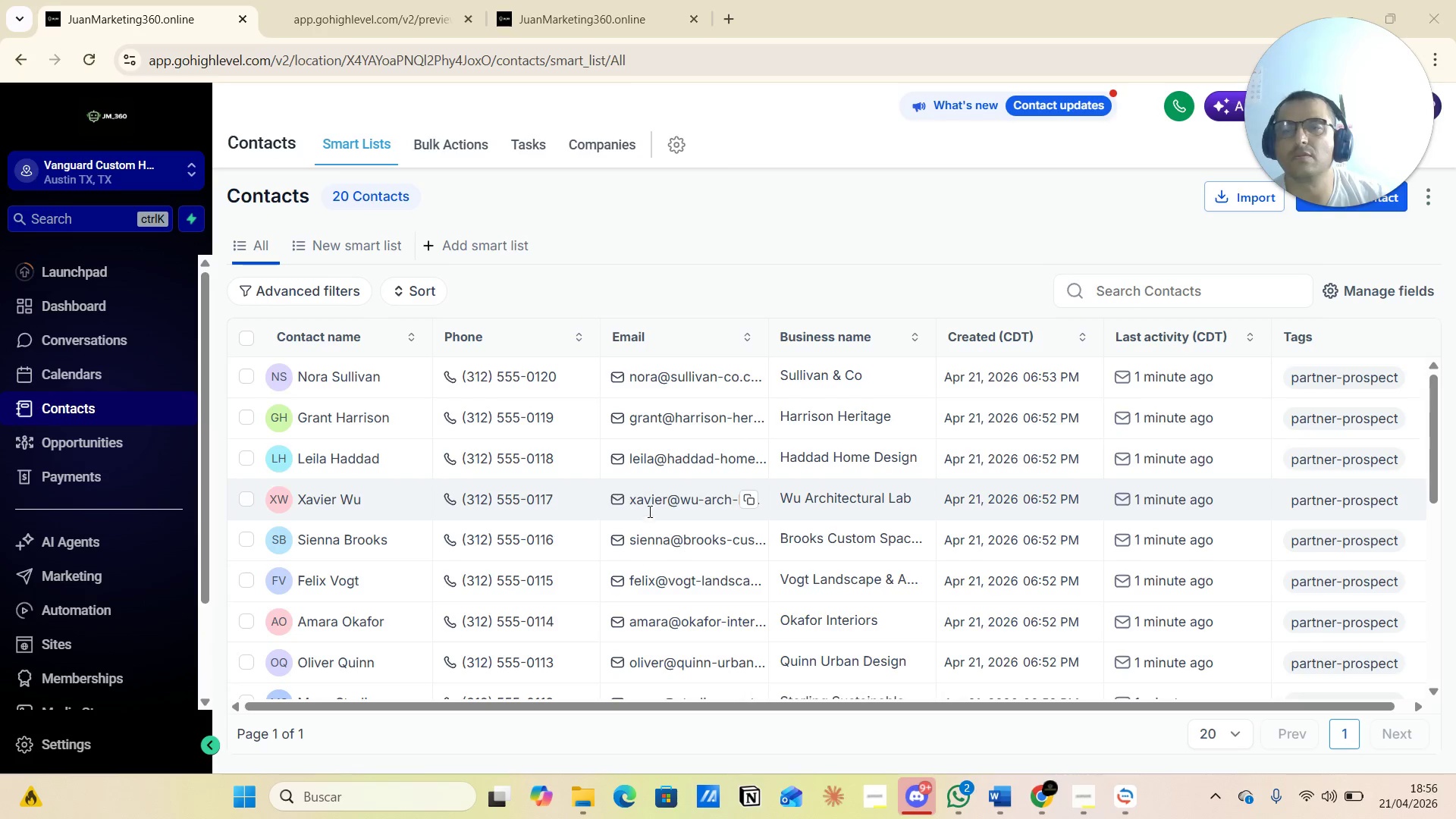 
wait(9.43)
 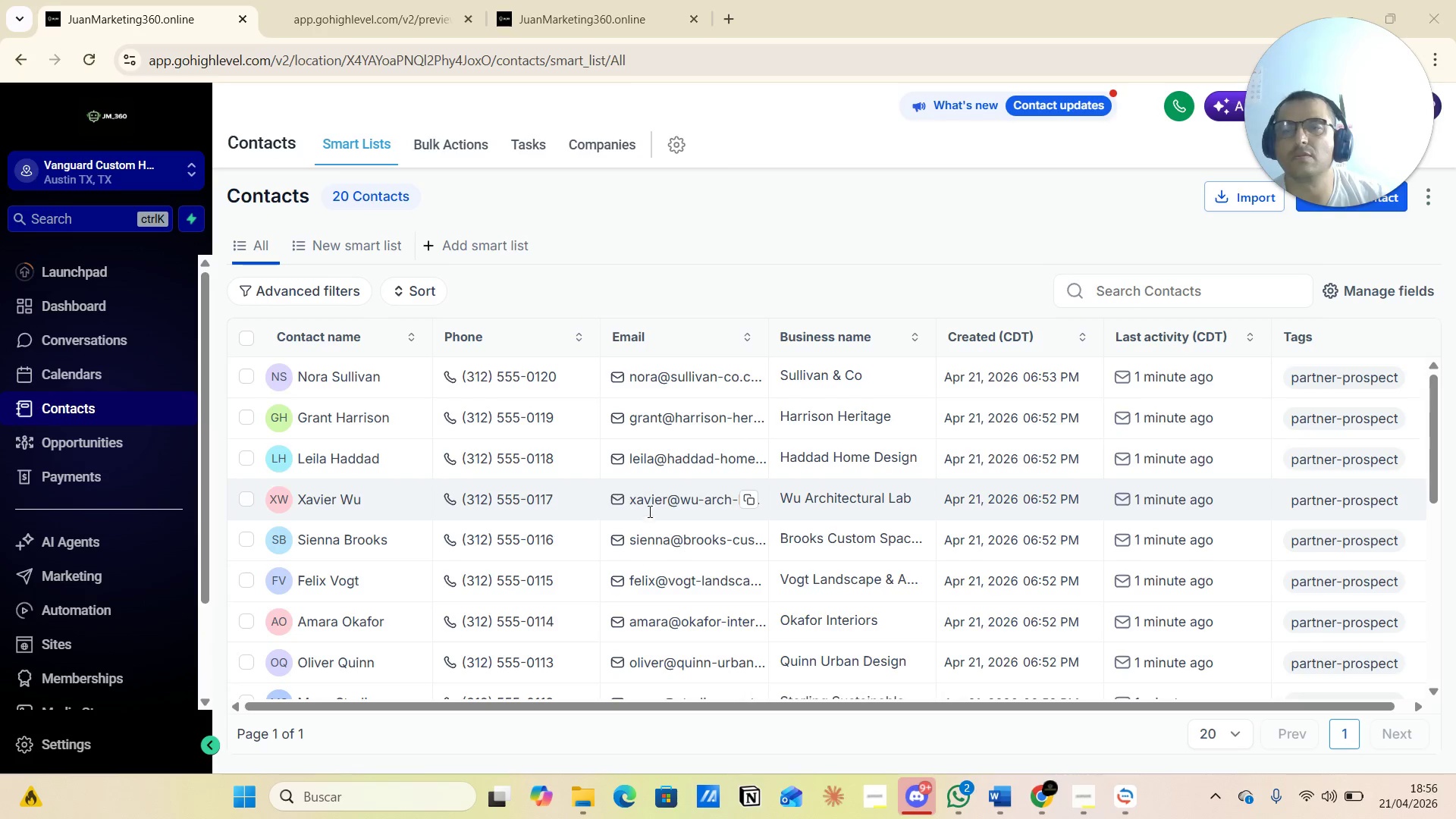 
left_click([996, 797])
 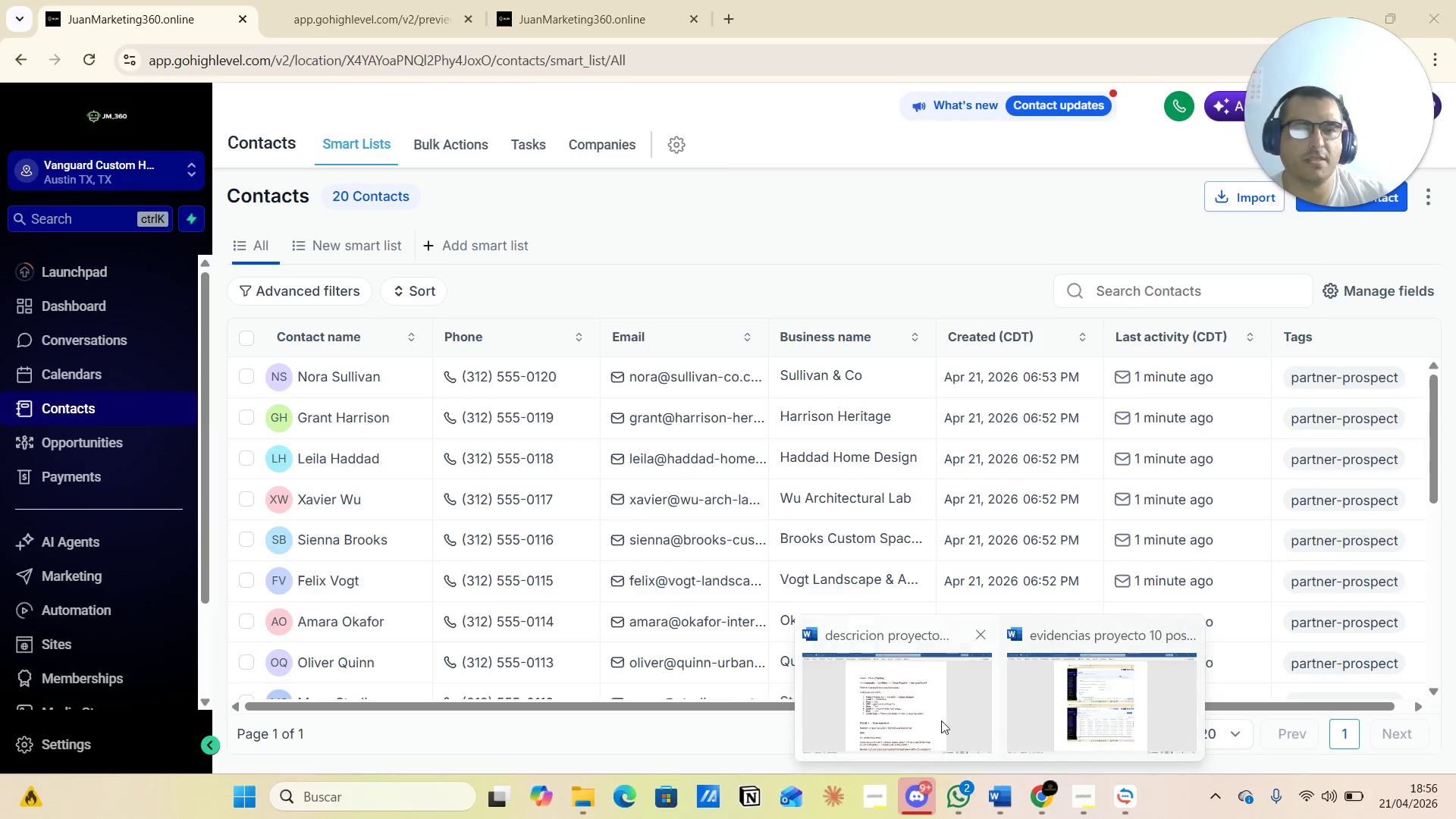 
left_click([935, 714])
 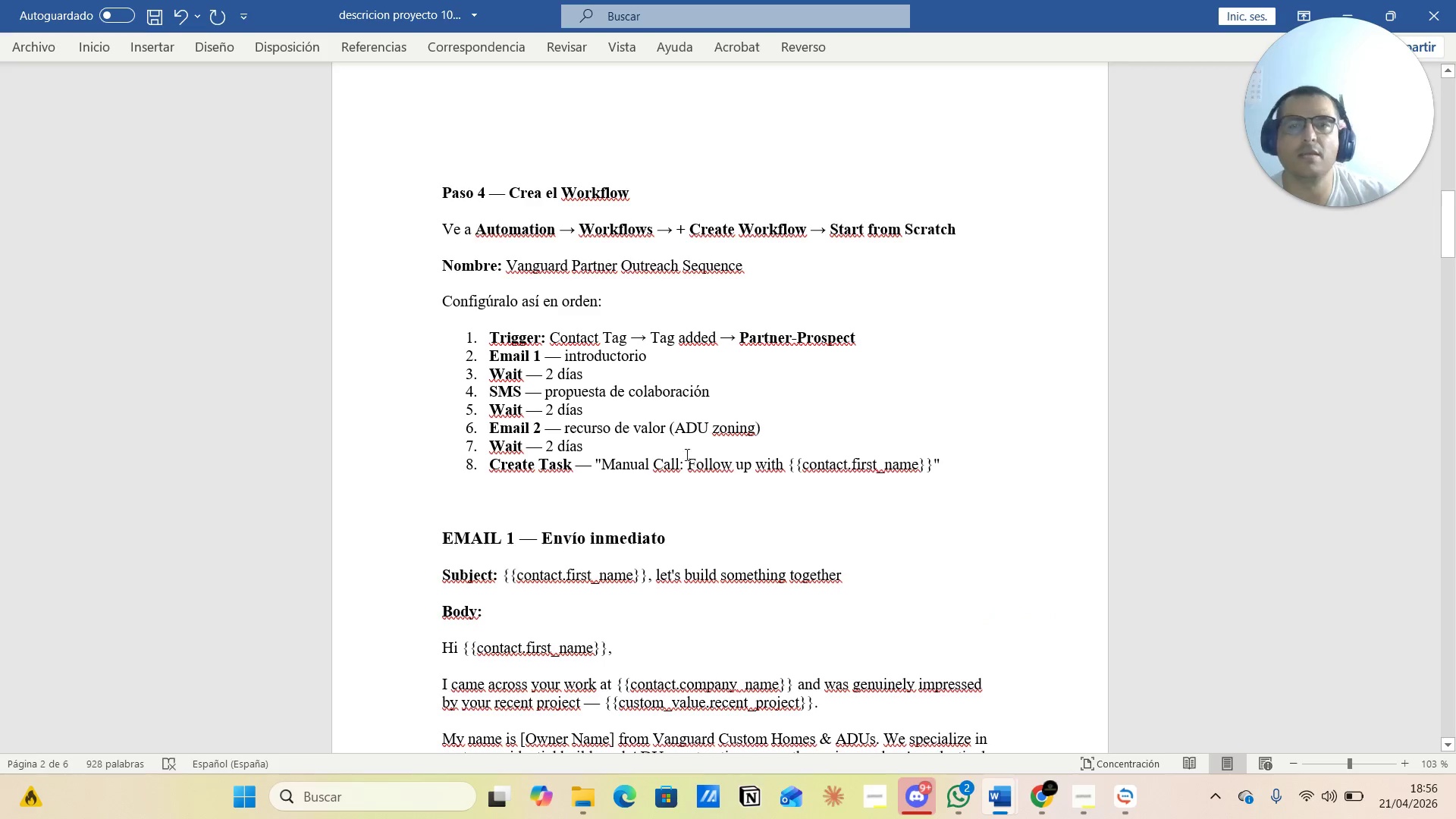 
scroll: coordinate [795, 337], scroll_direction: up, amount: 23.0
 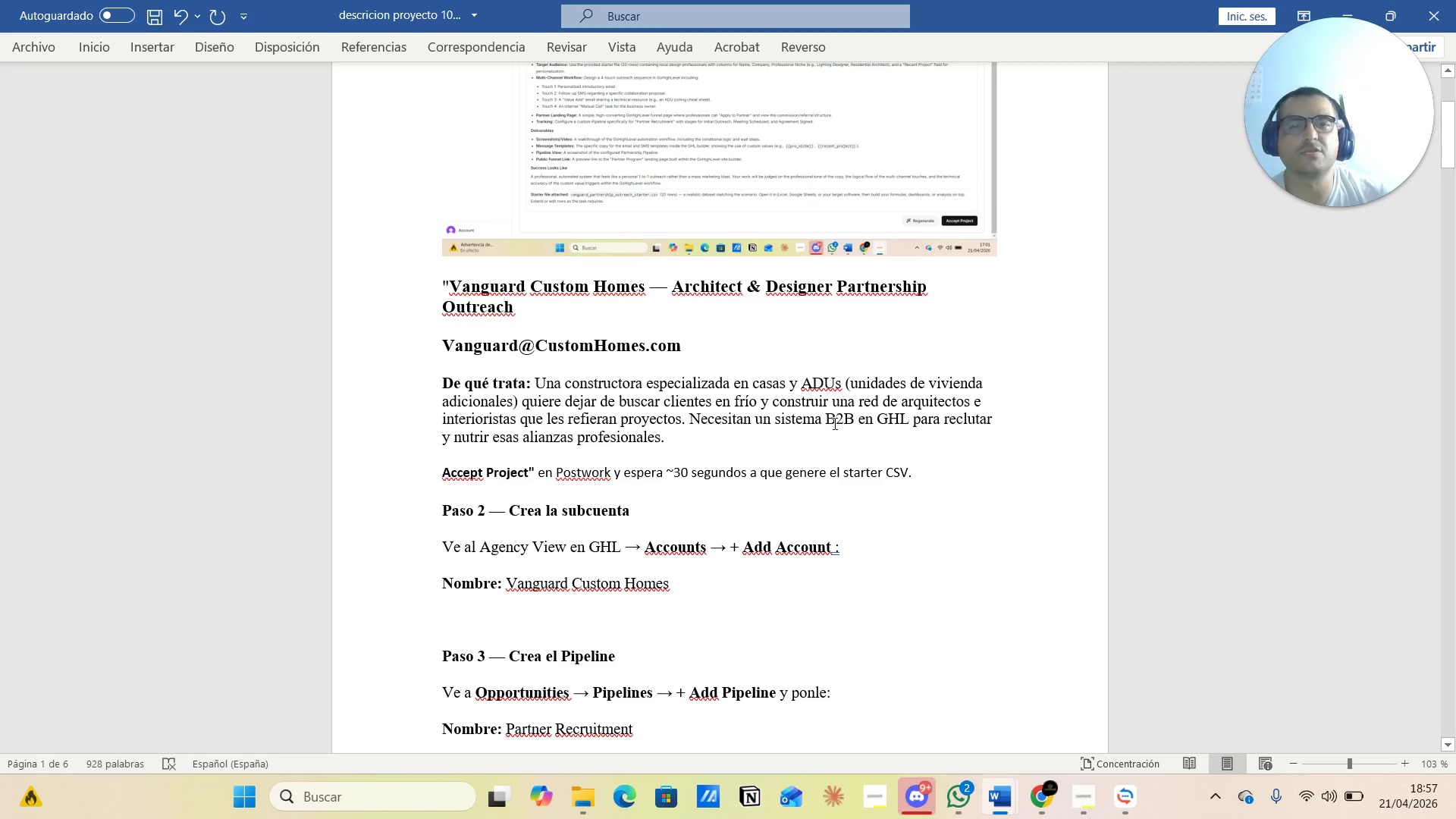 
wait(19.32)
 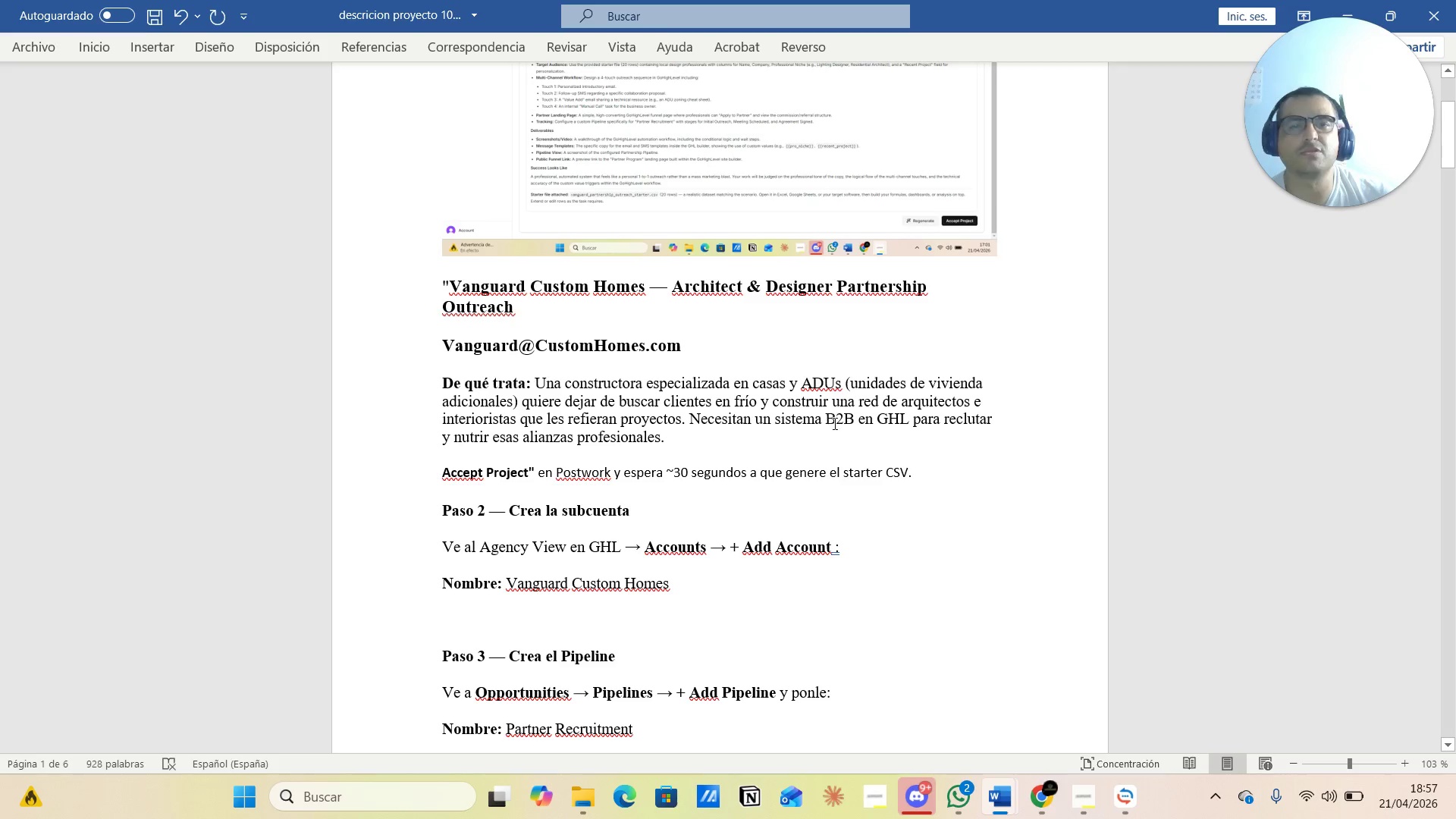 
scroll: coordinate [877, 480], scroll_direction: down, amount: 10.0
 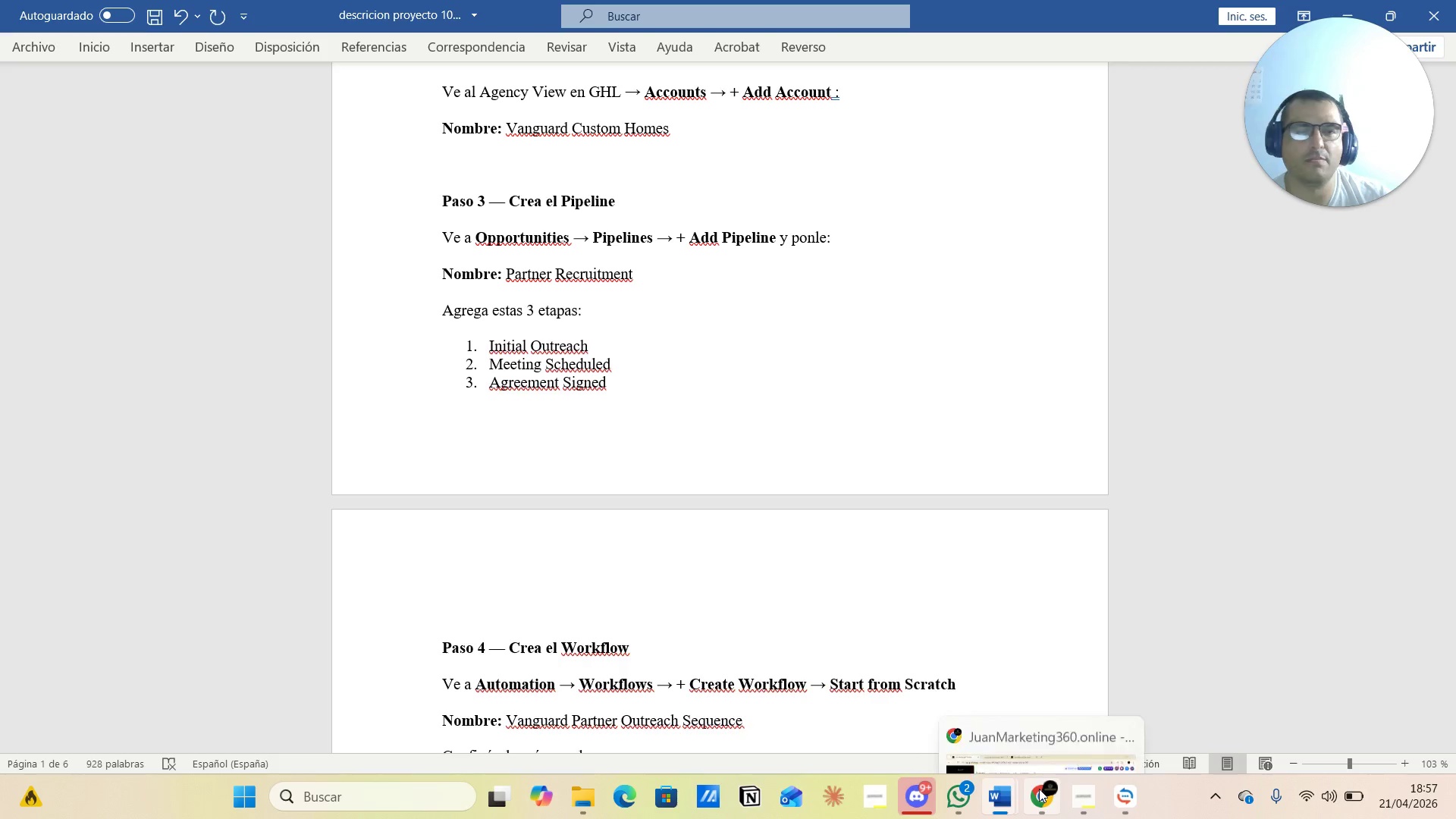 
left_click([989, 713])
 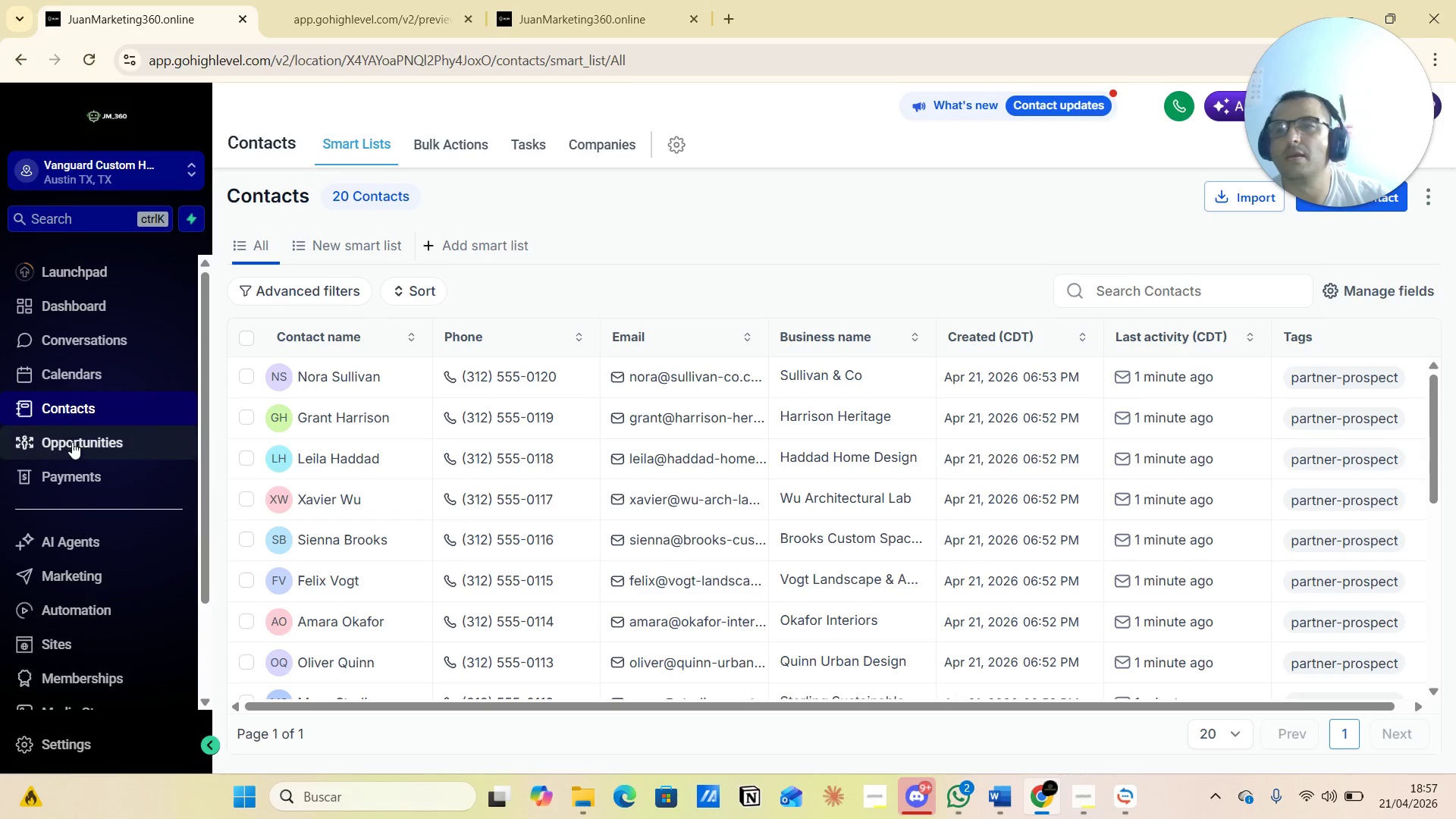 
left_click([72, 442])
 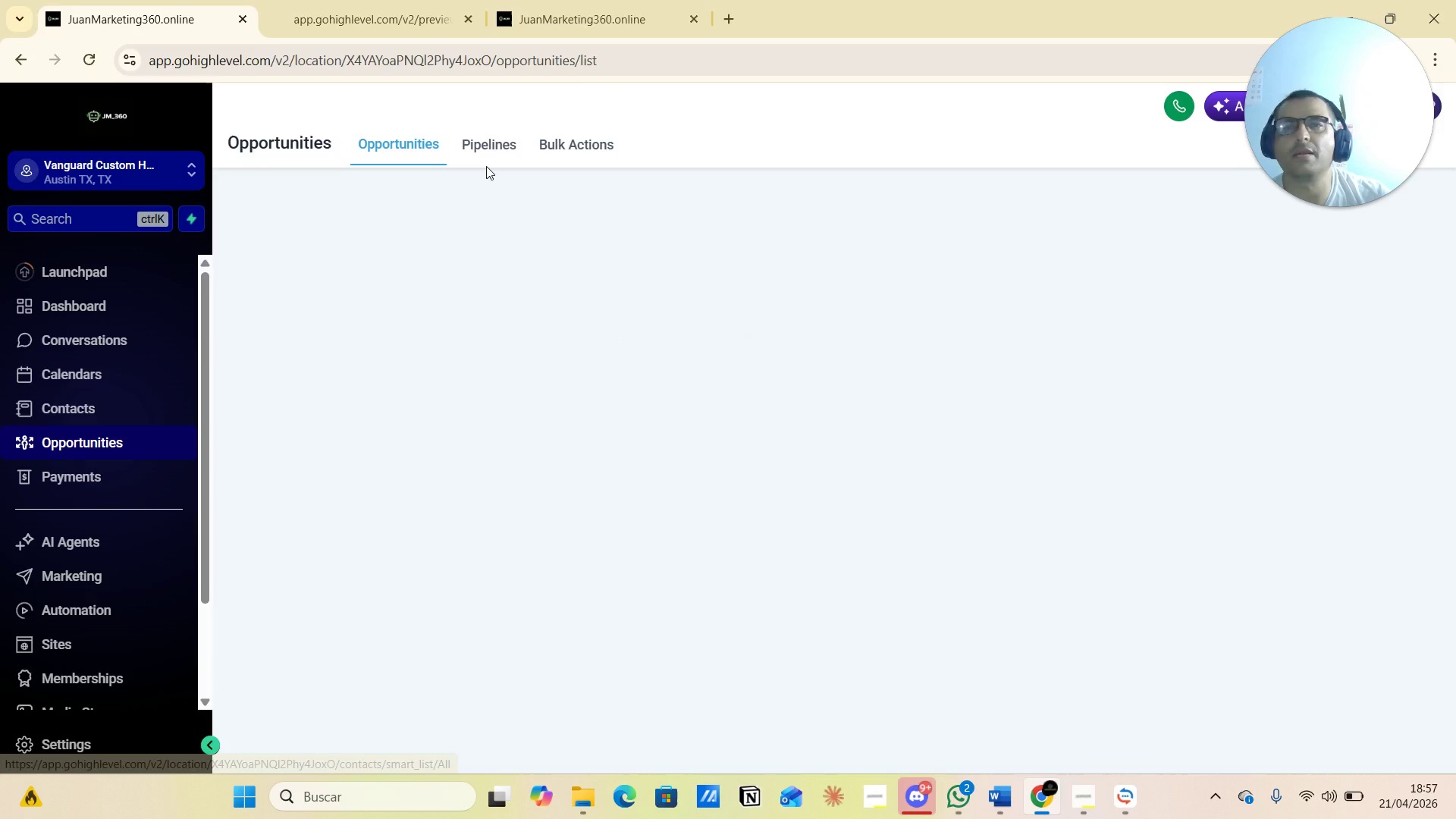 
left_click([491, 141])
 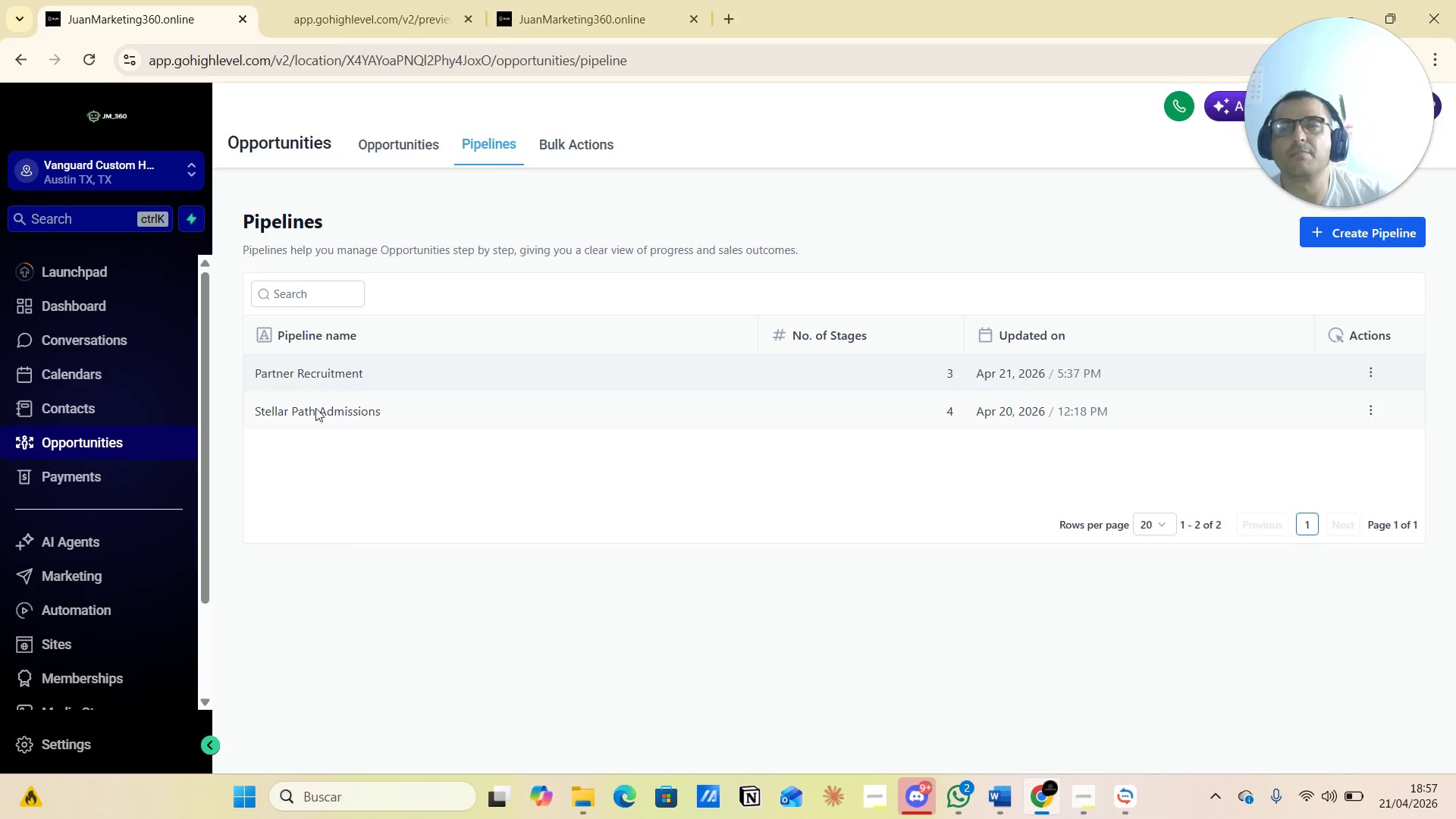 
wait(10.73)
 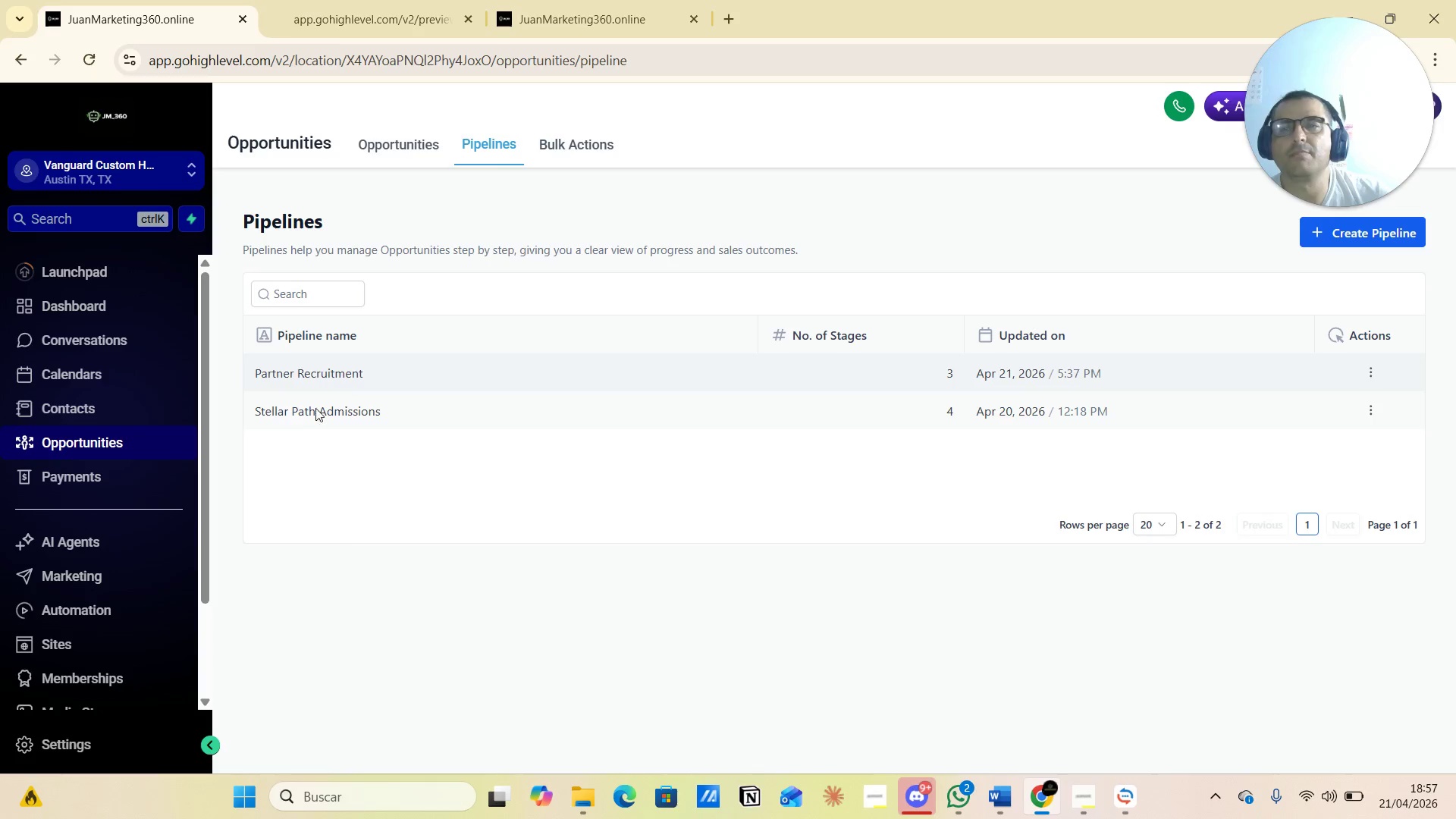 
left_click([1373, 370])
 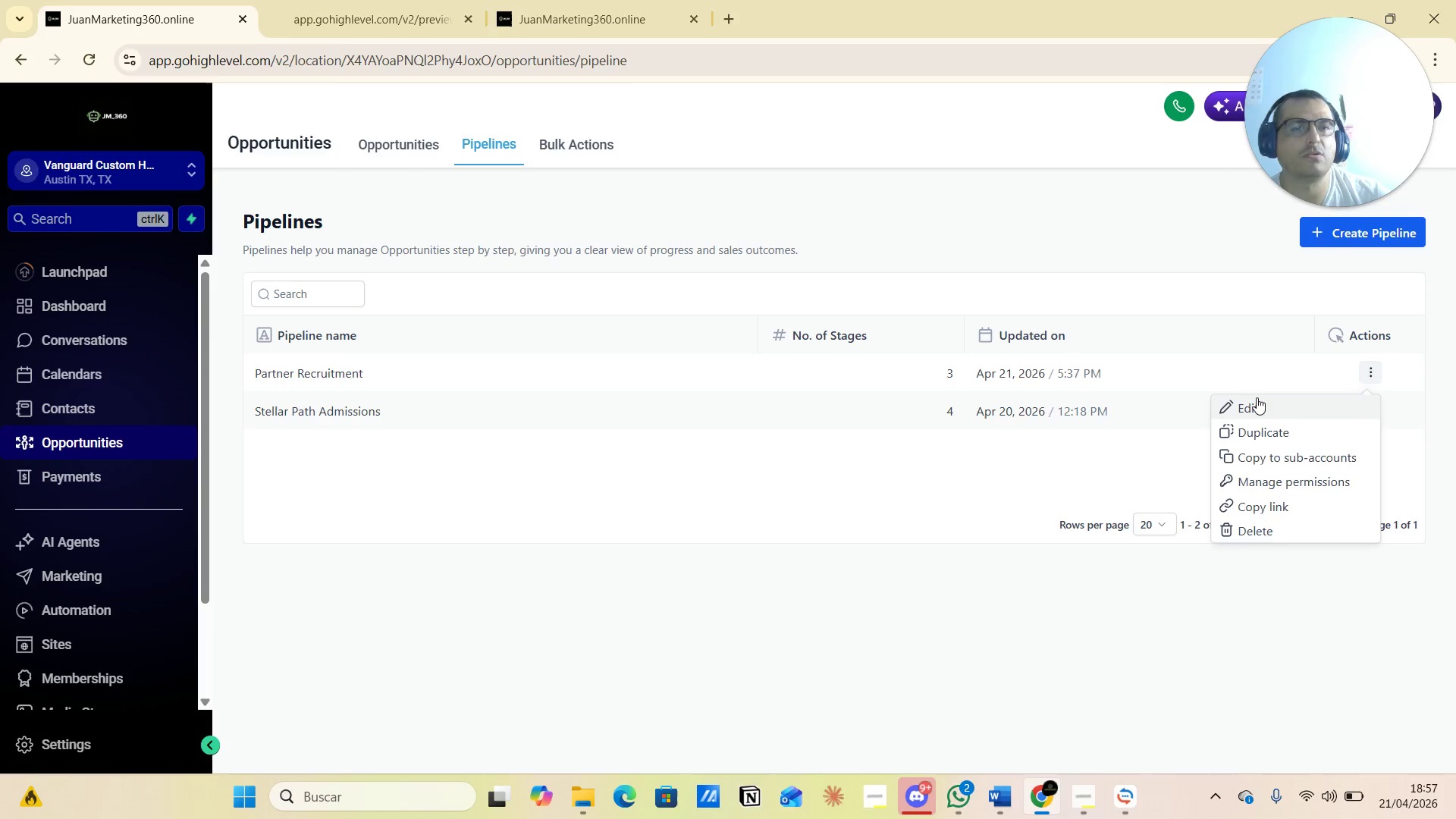 
left_click([1253, 403])
 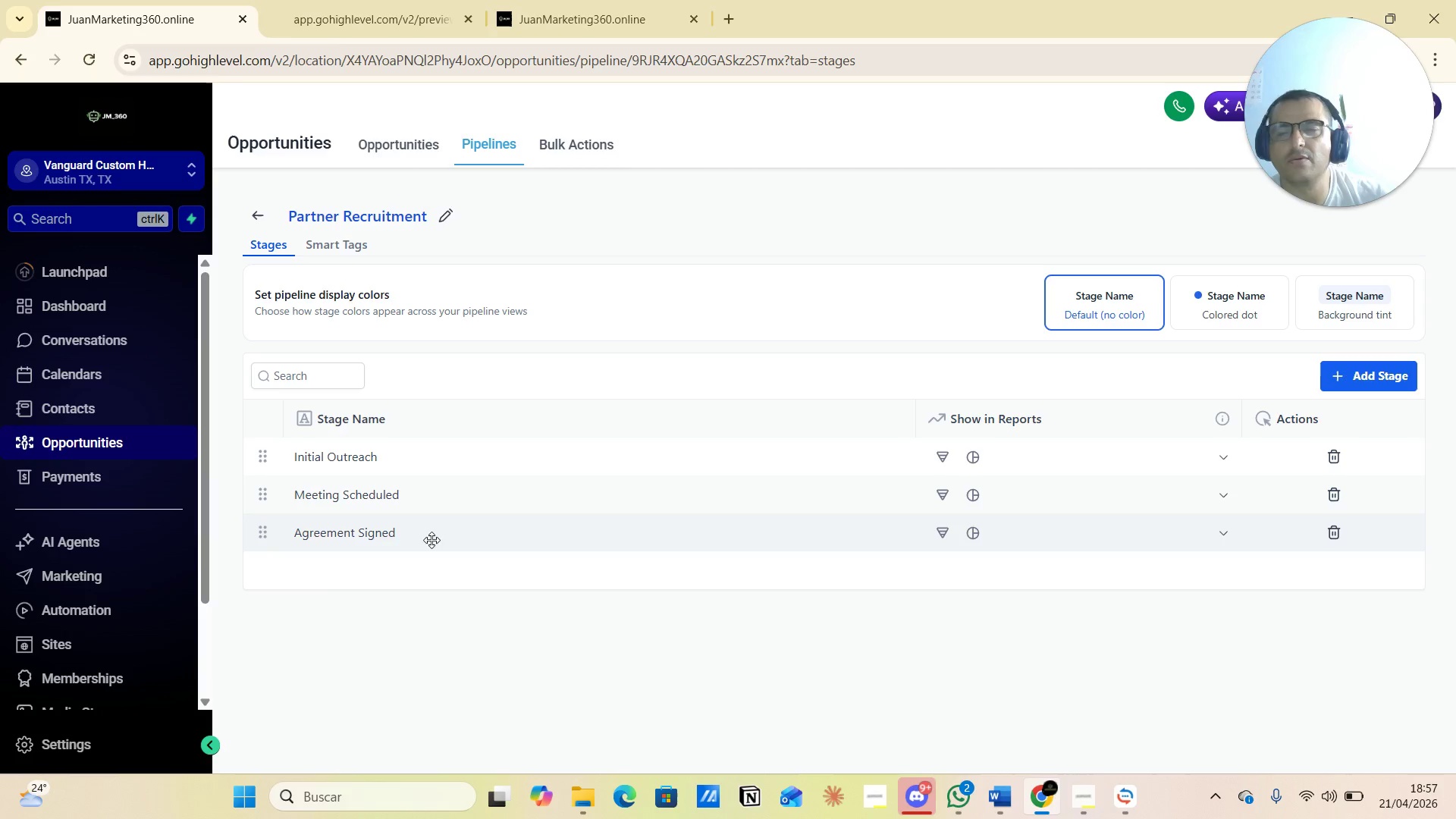 
wait(7.09)
 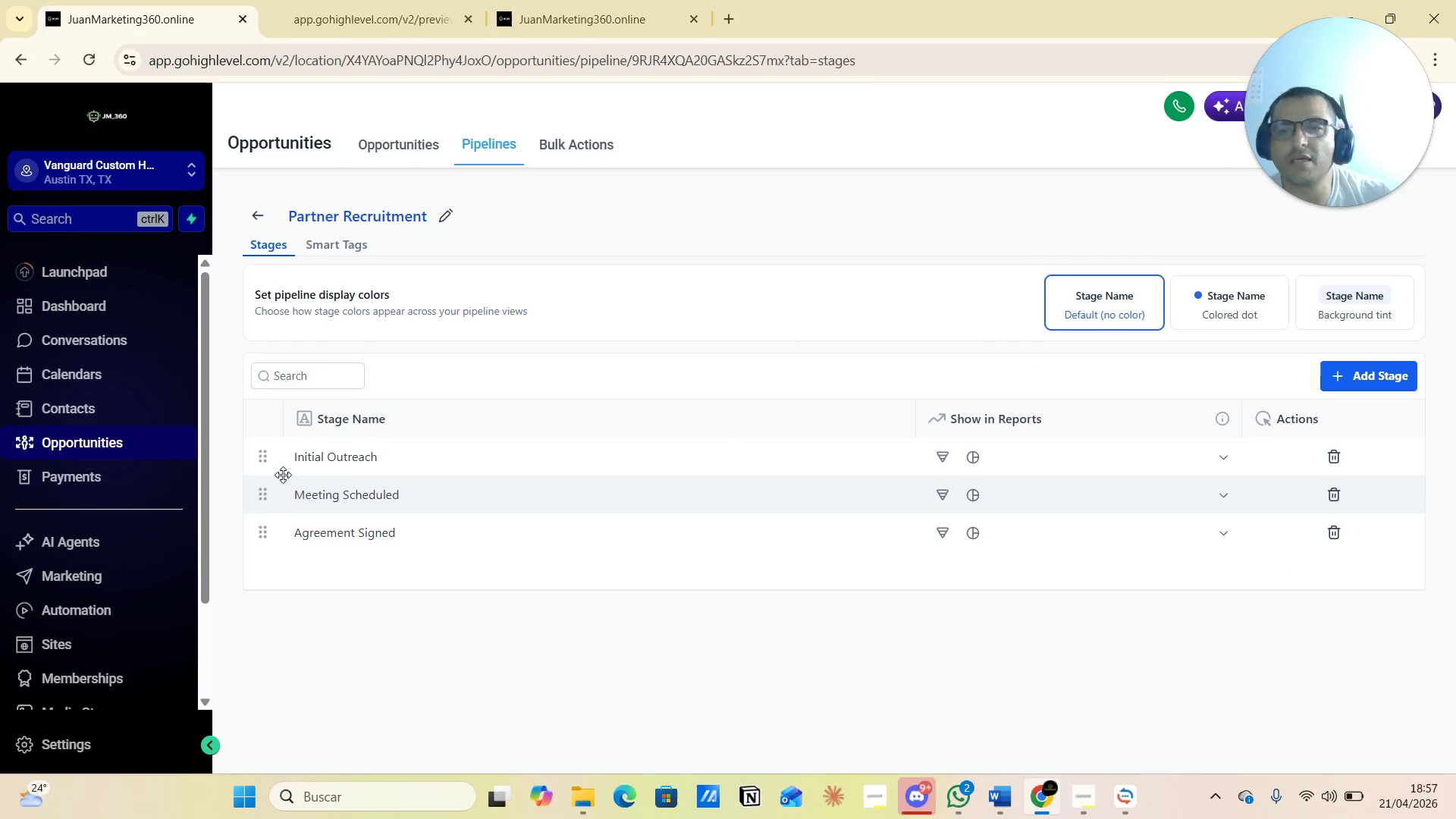 
left_click([373, 144])
 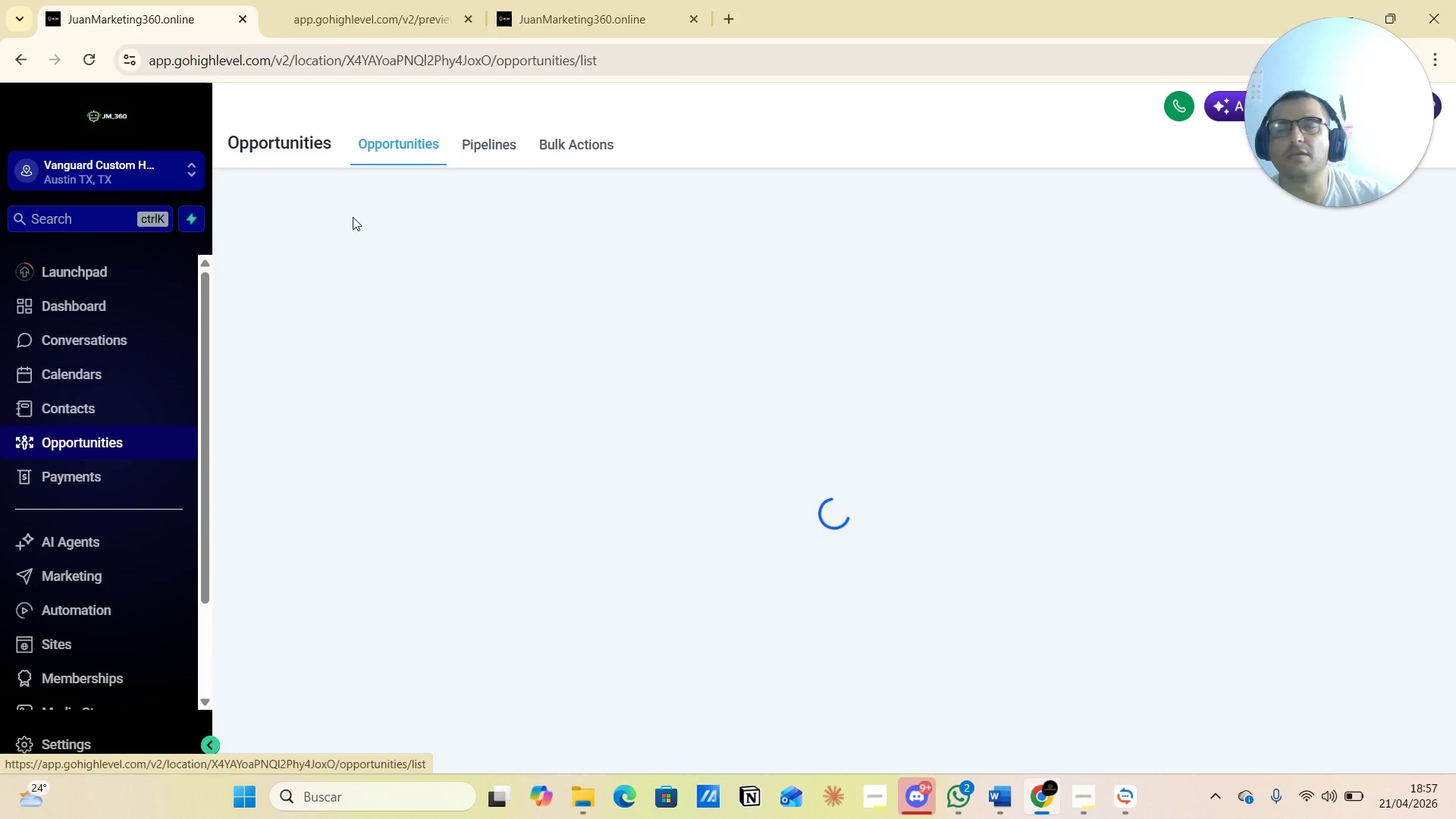 
mouse_move([389, 325])
 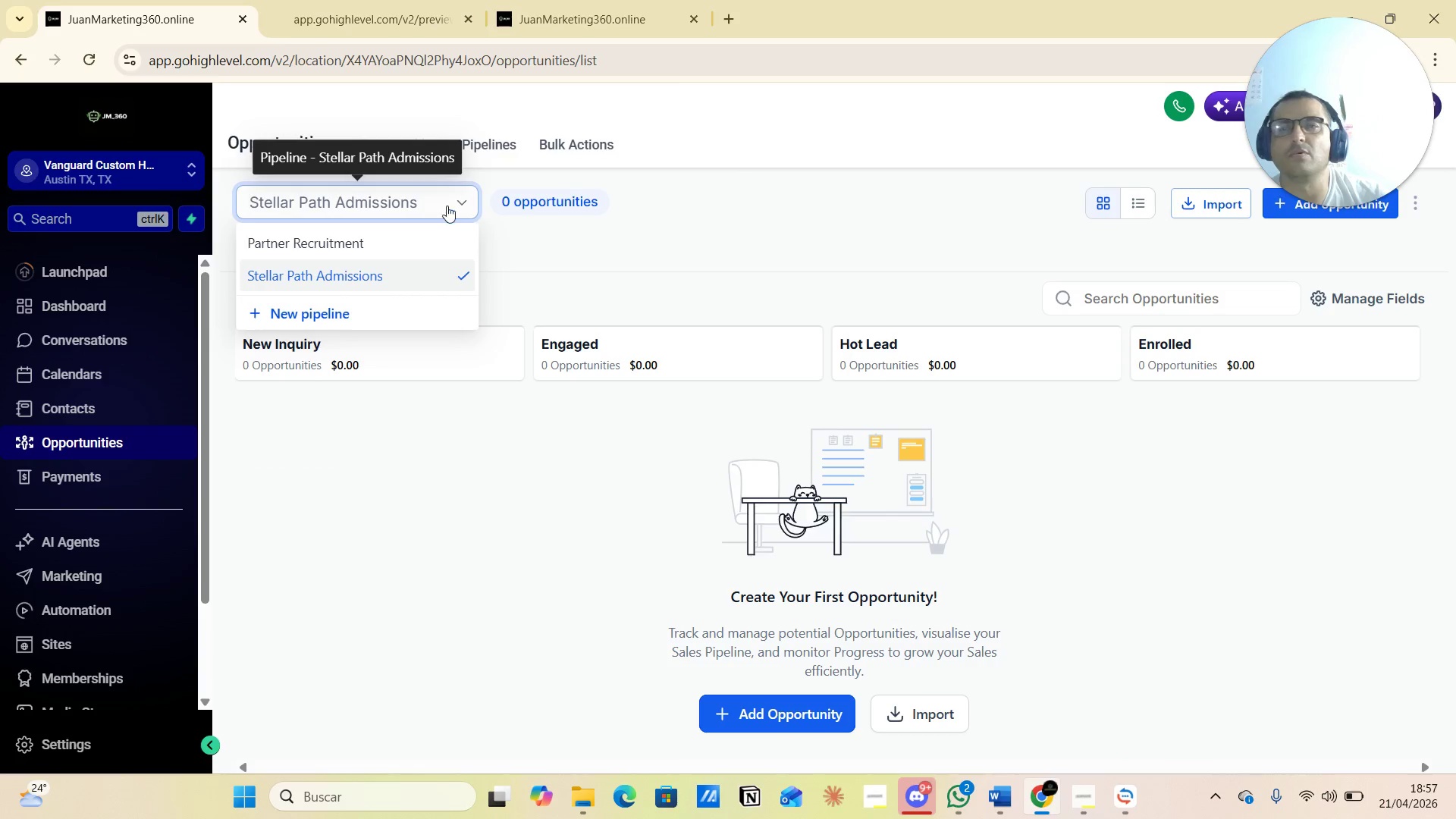 
mouse_move([394, 244])
 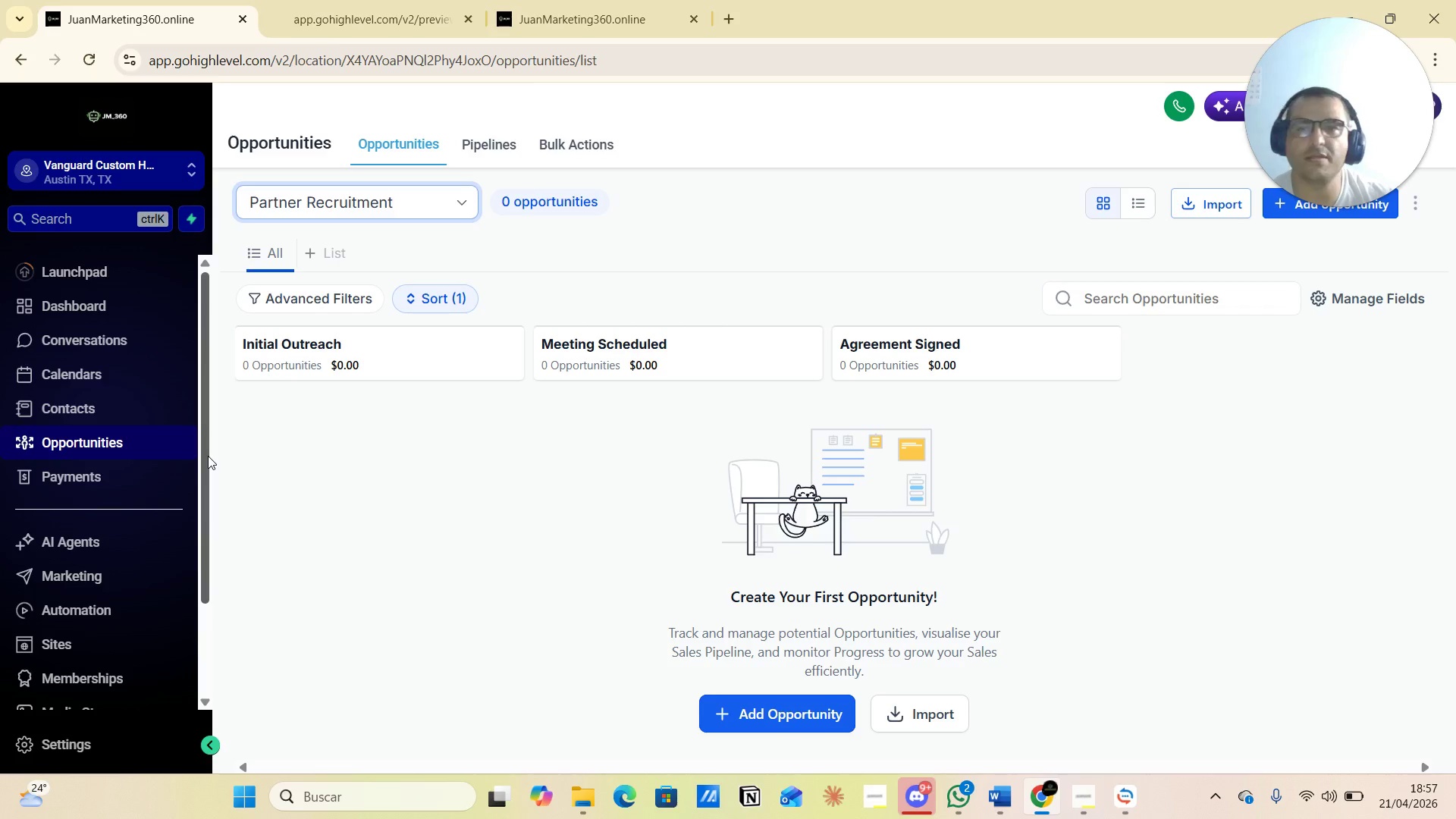 
wait(17.17)
 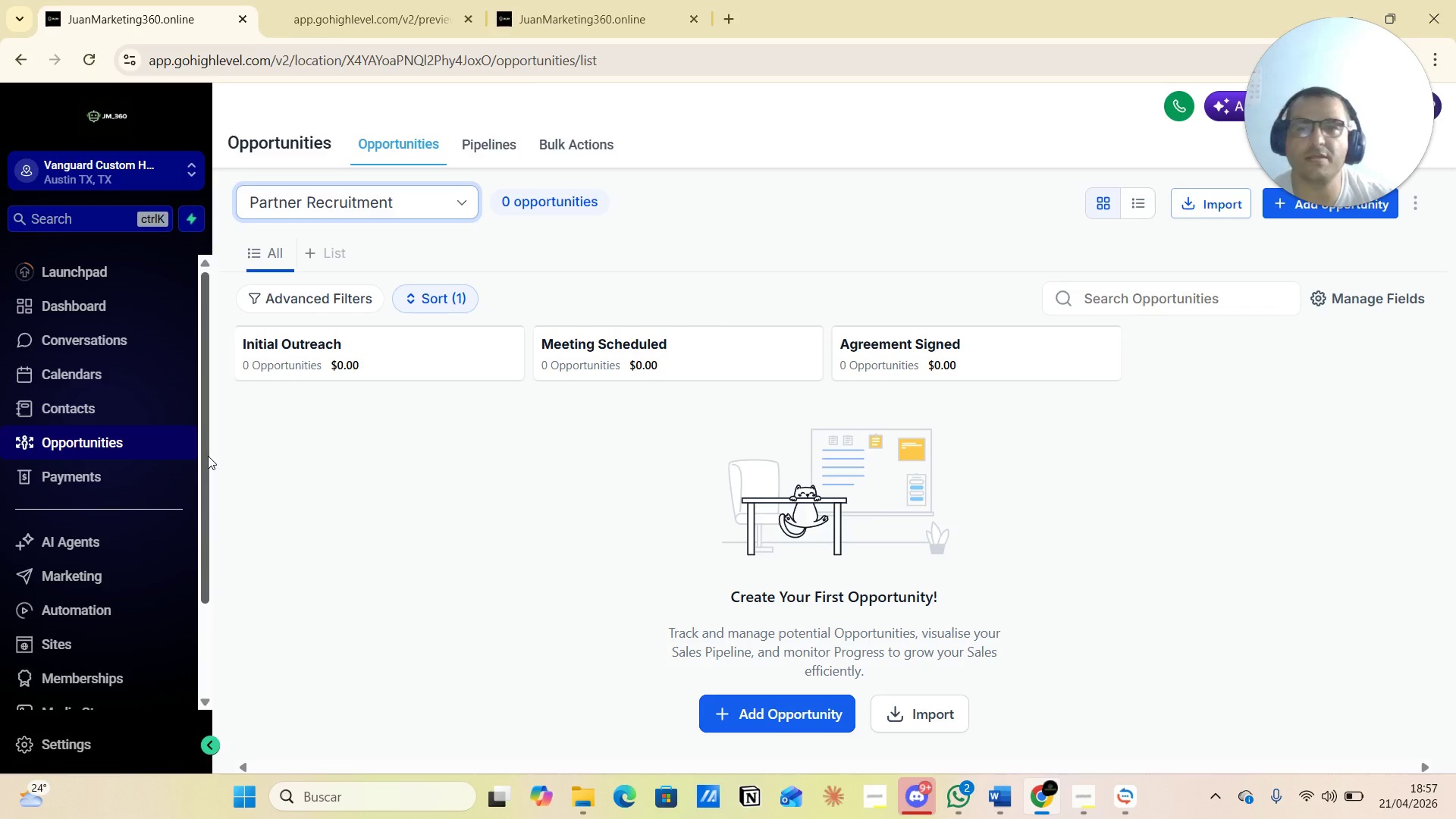 
left_click_drag(start_coordinate=[199, 413], to_coordinate=[213, 520])
 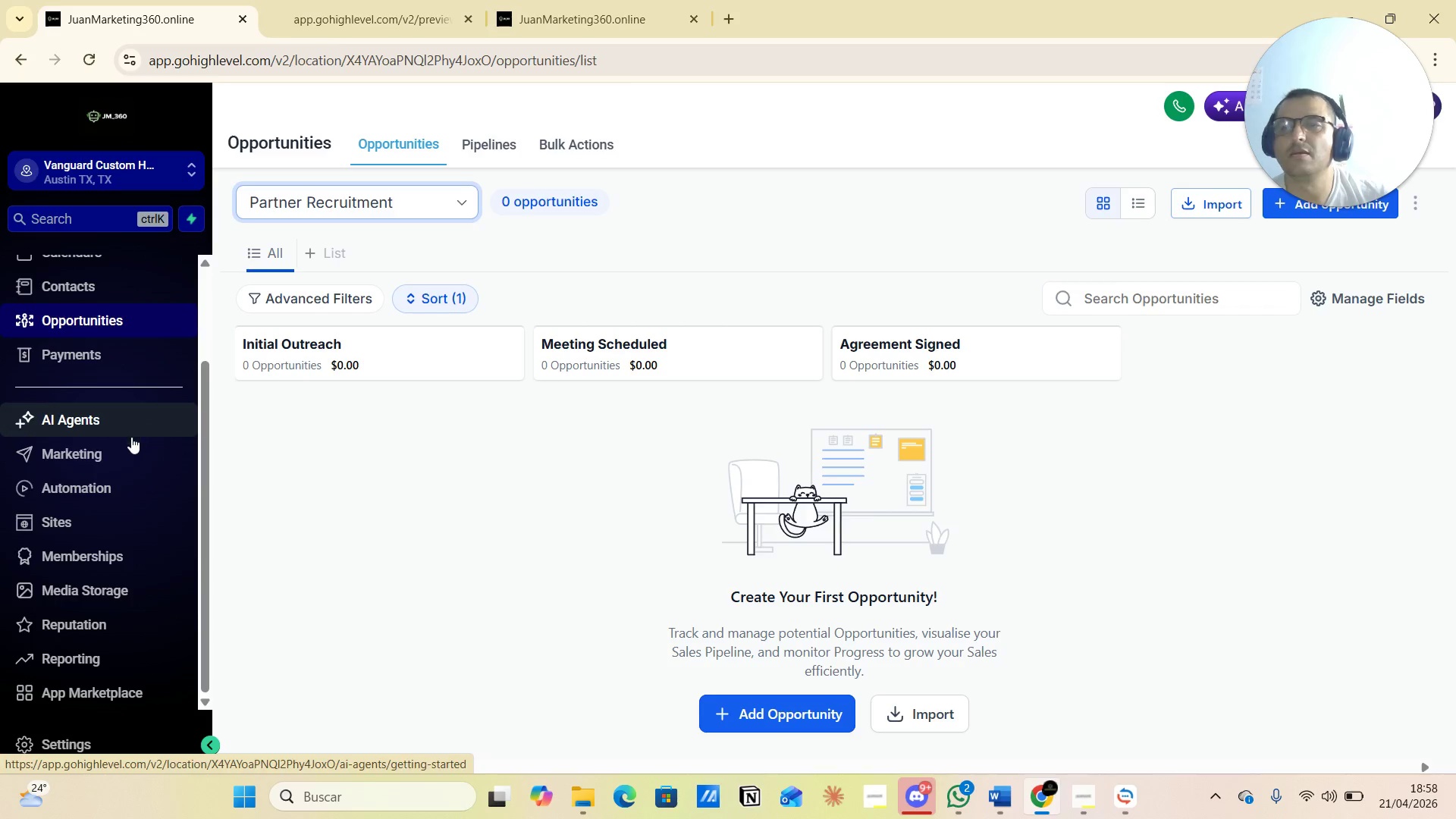 
left_click([95, 493])
 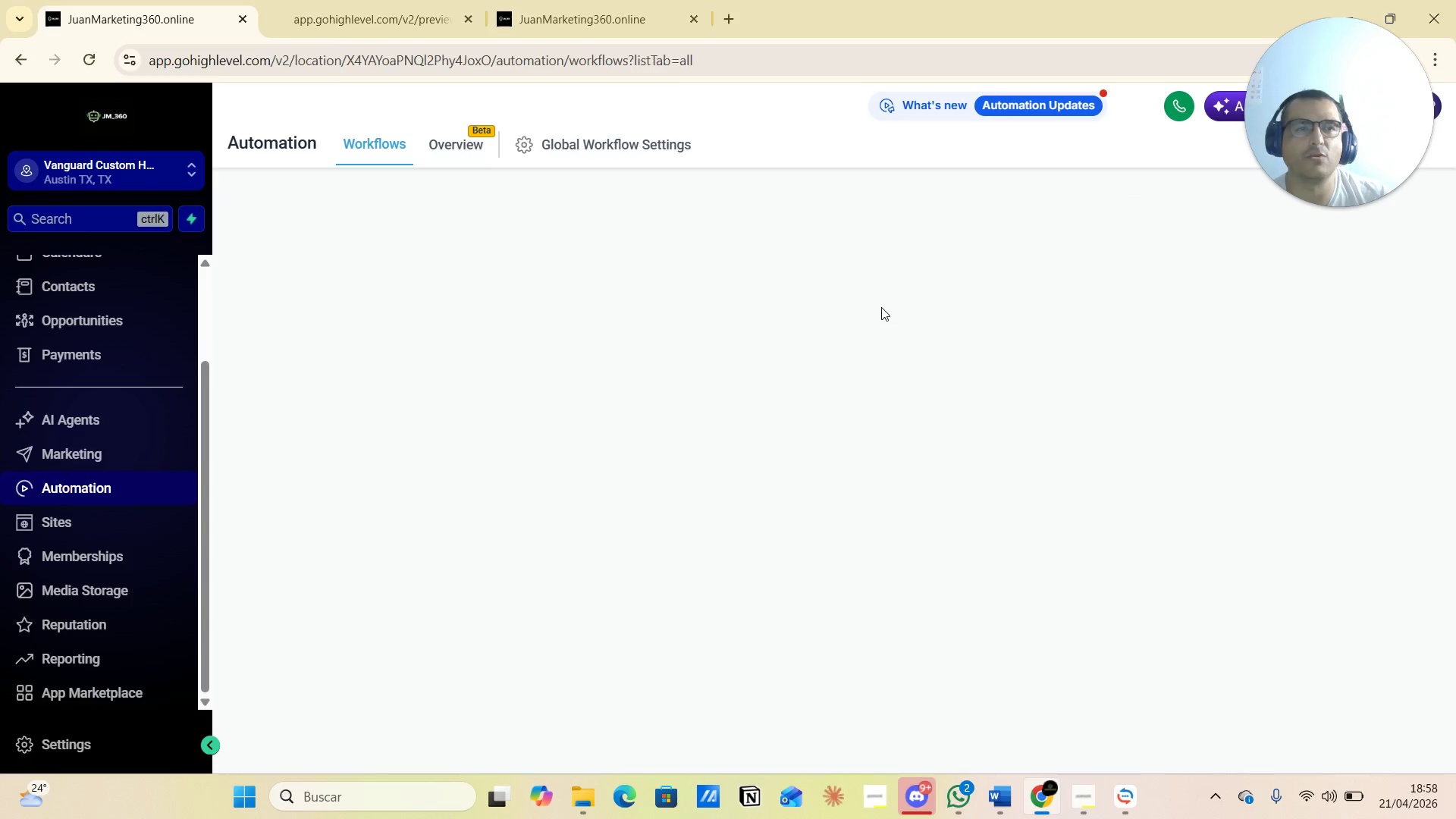 
wait(11.8)
 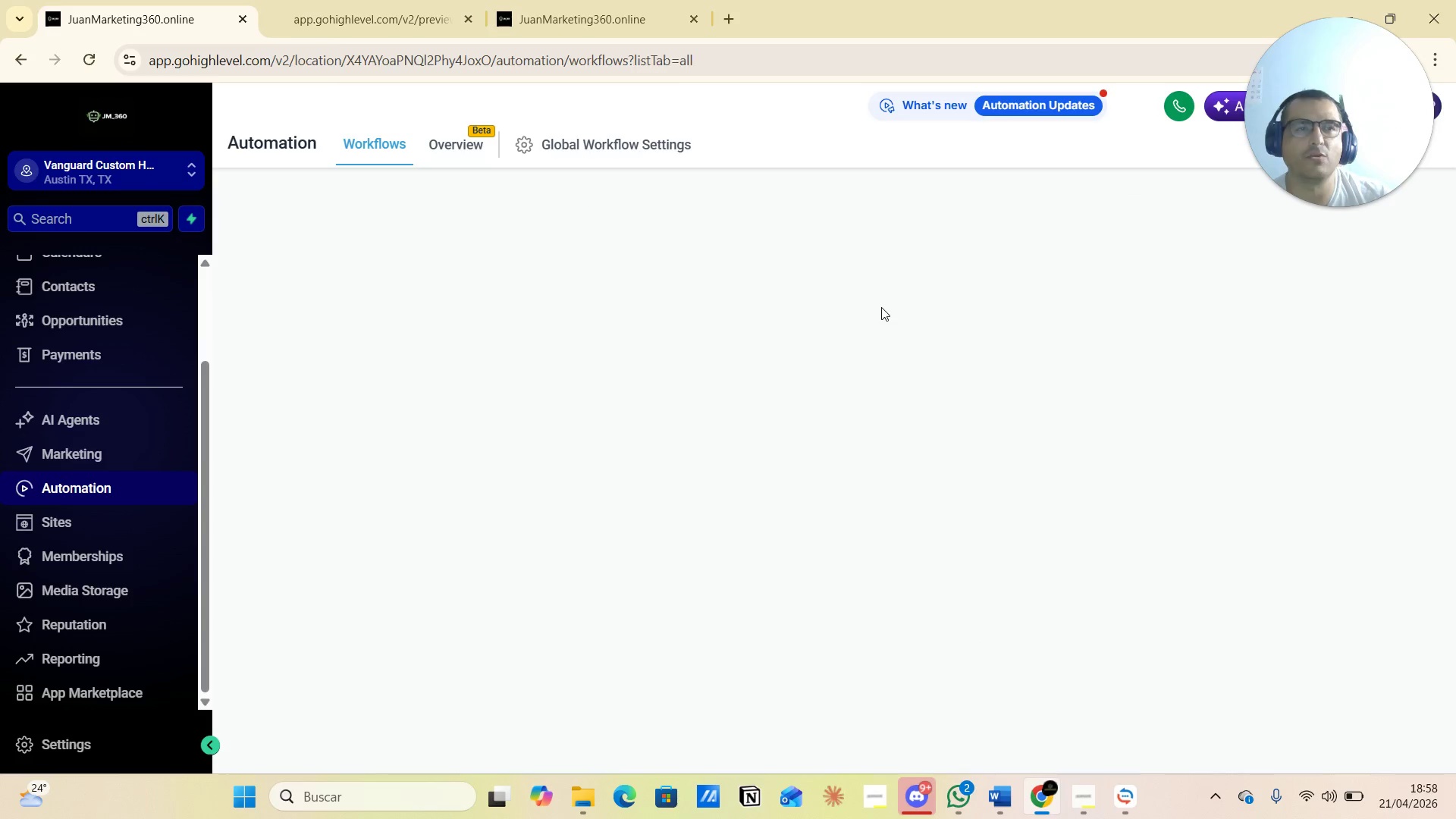 
scroll: coordinate [508, 532], scroll_direction: down, amount: 2.0
 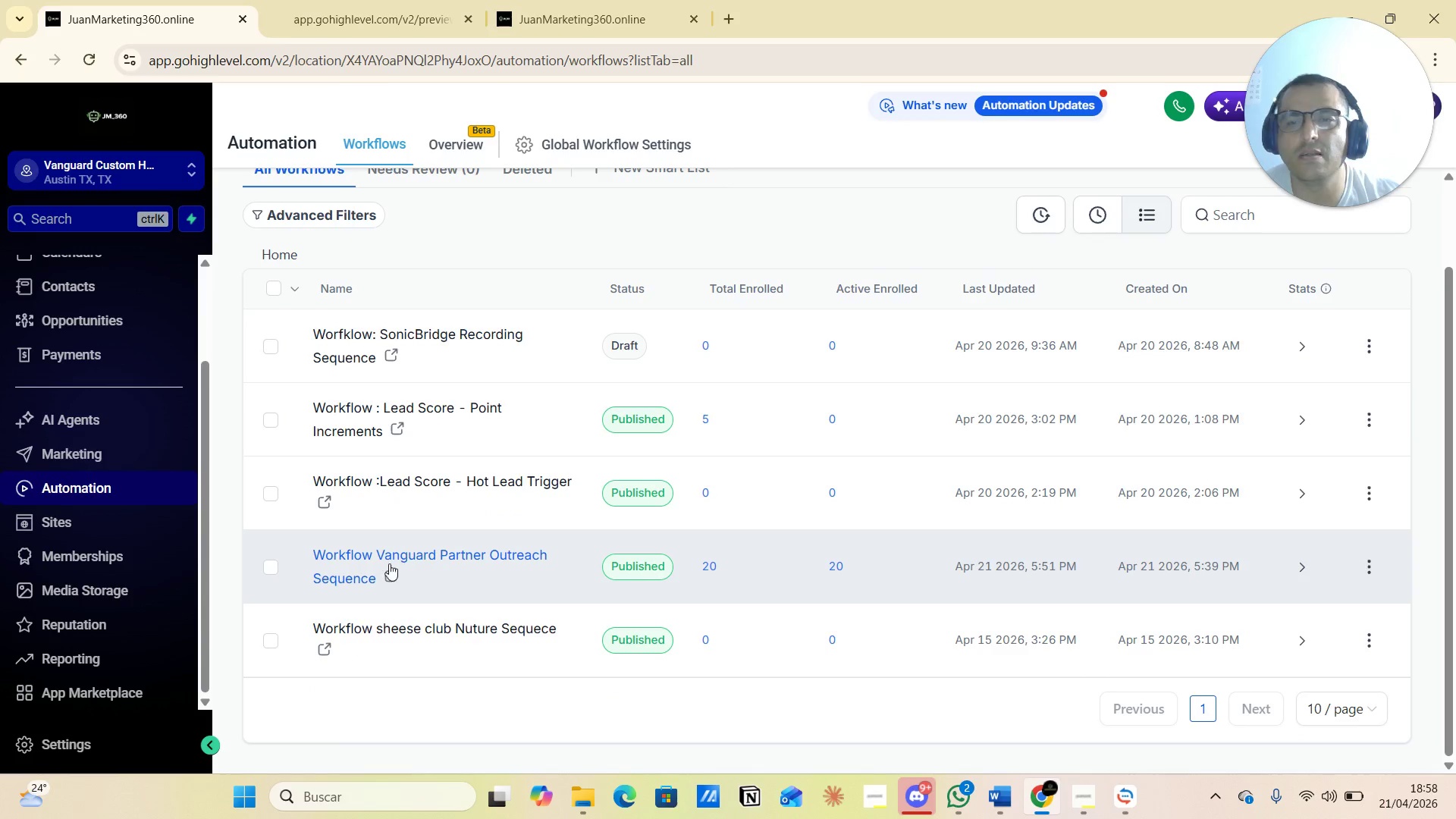 
left_click([454, 555])
 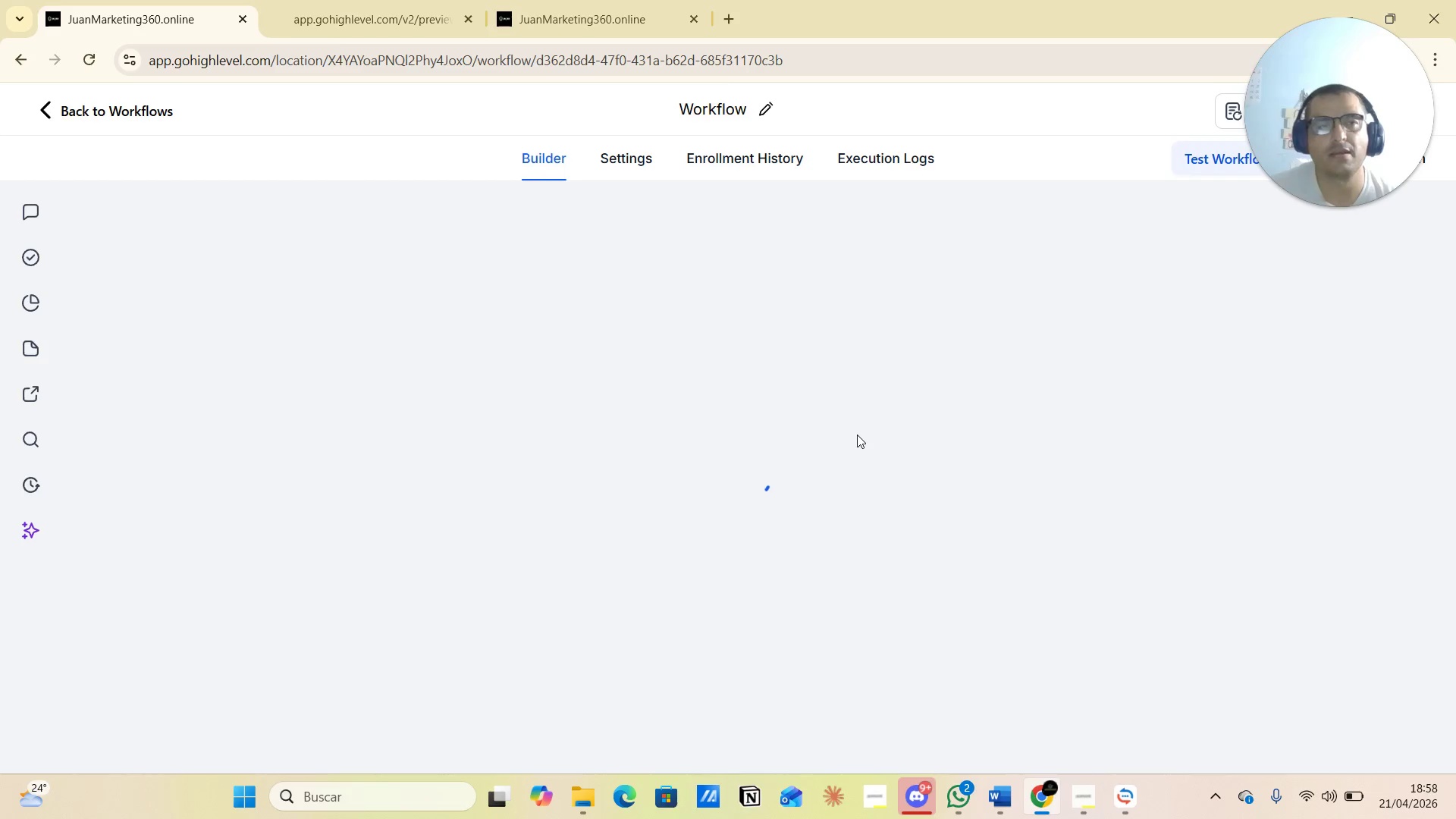 
wait(13.22)
 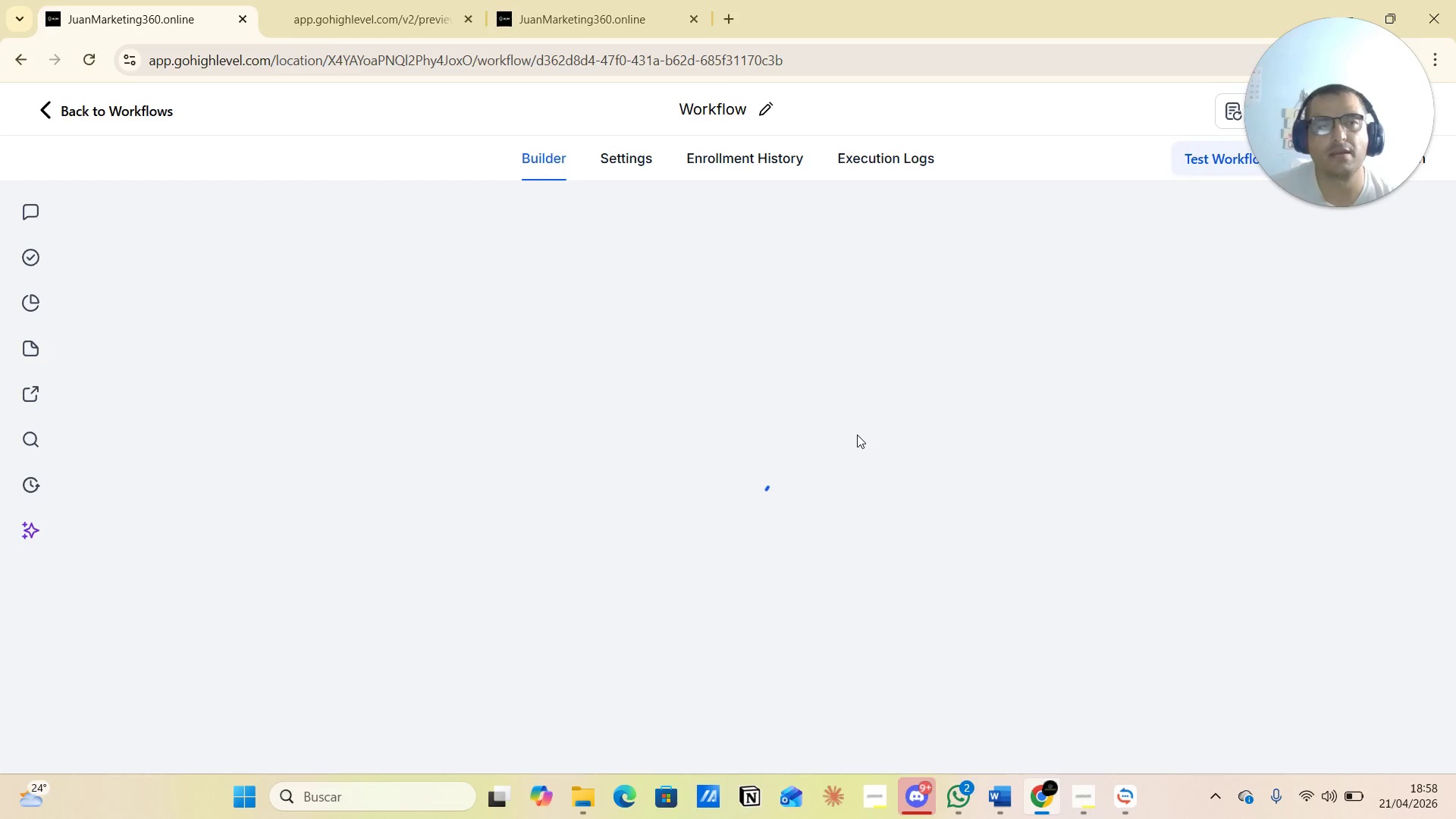 
scroll: coordinate [857, 435], scroll_direction: up, amount: 7.0
 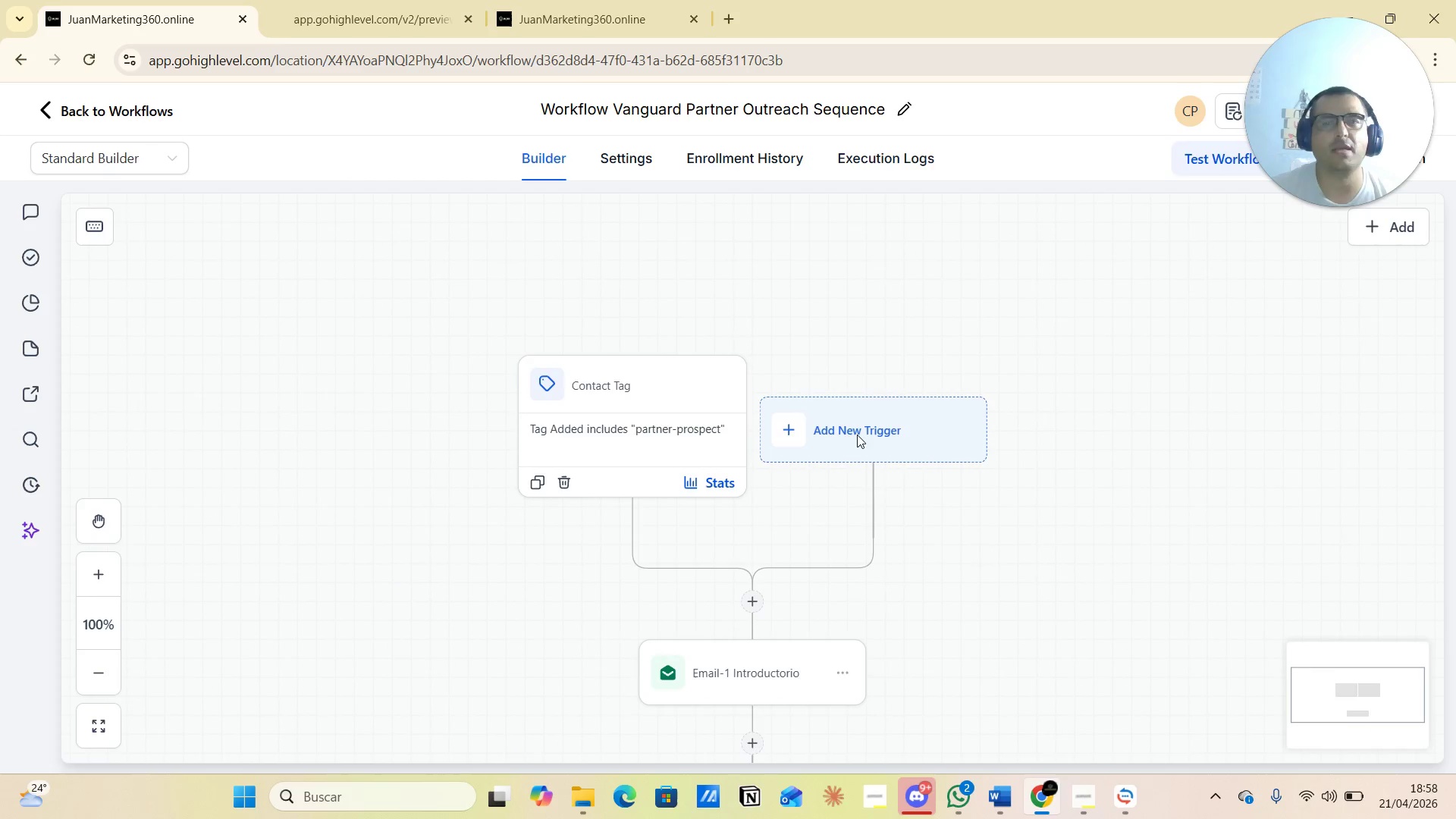 
scroll: coordinate [830, 460], scroll_direction: down, amount: 14.0
 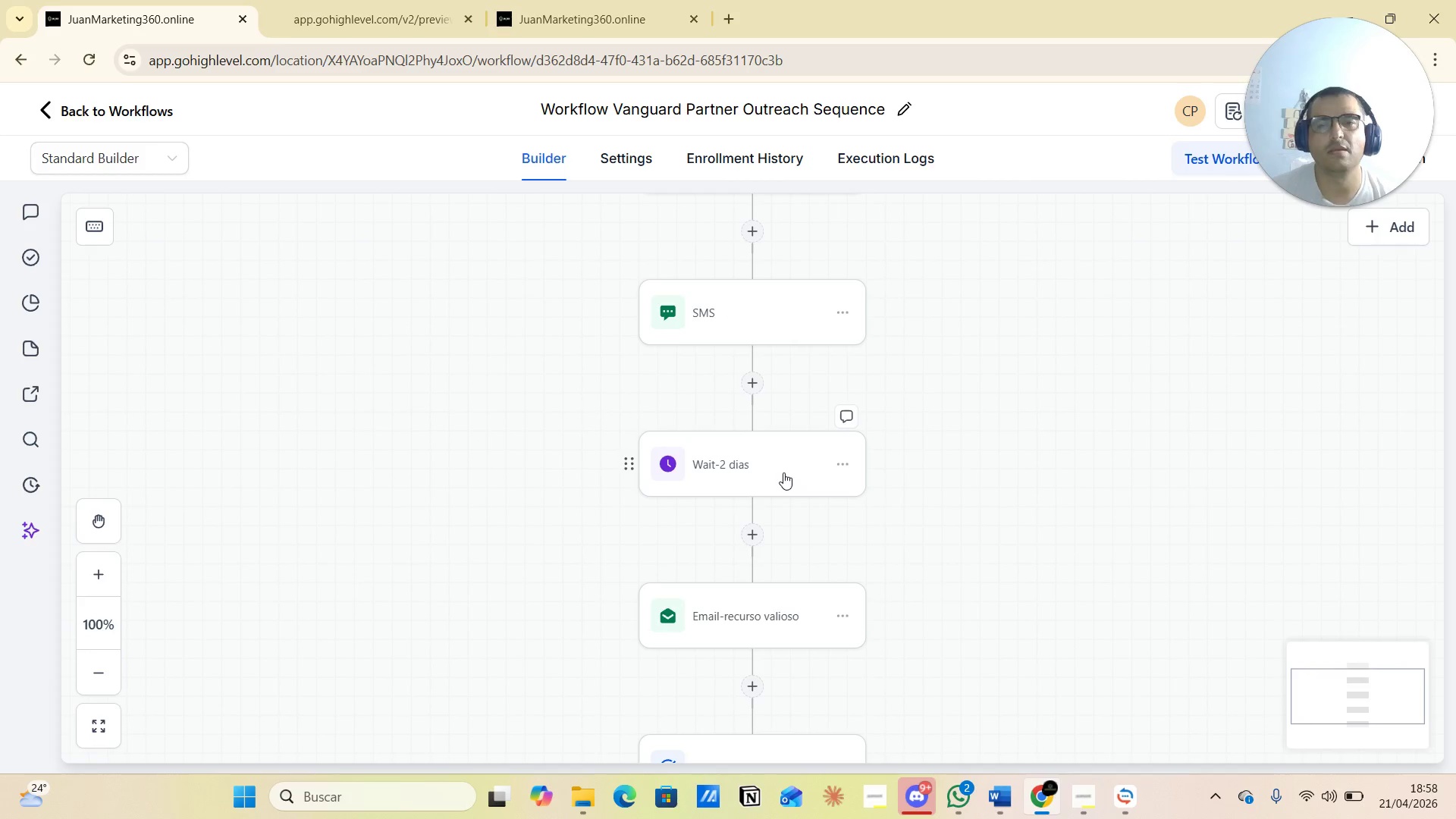 
scroll: coordinate [813, 531], scroll_direction: down, amount: 4.0
 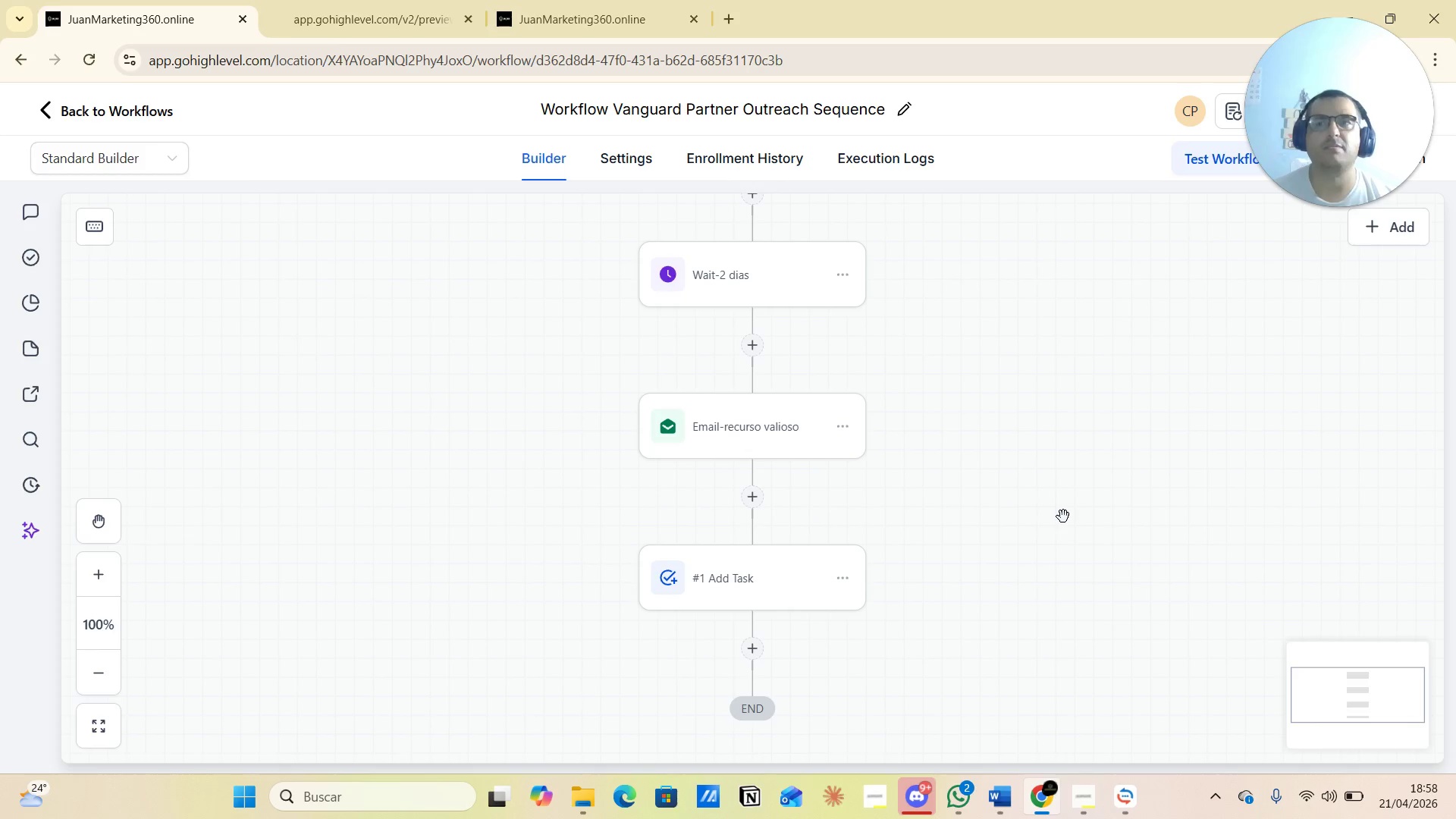 
wait(9.25)
 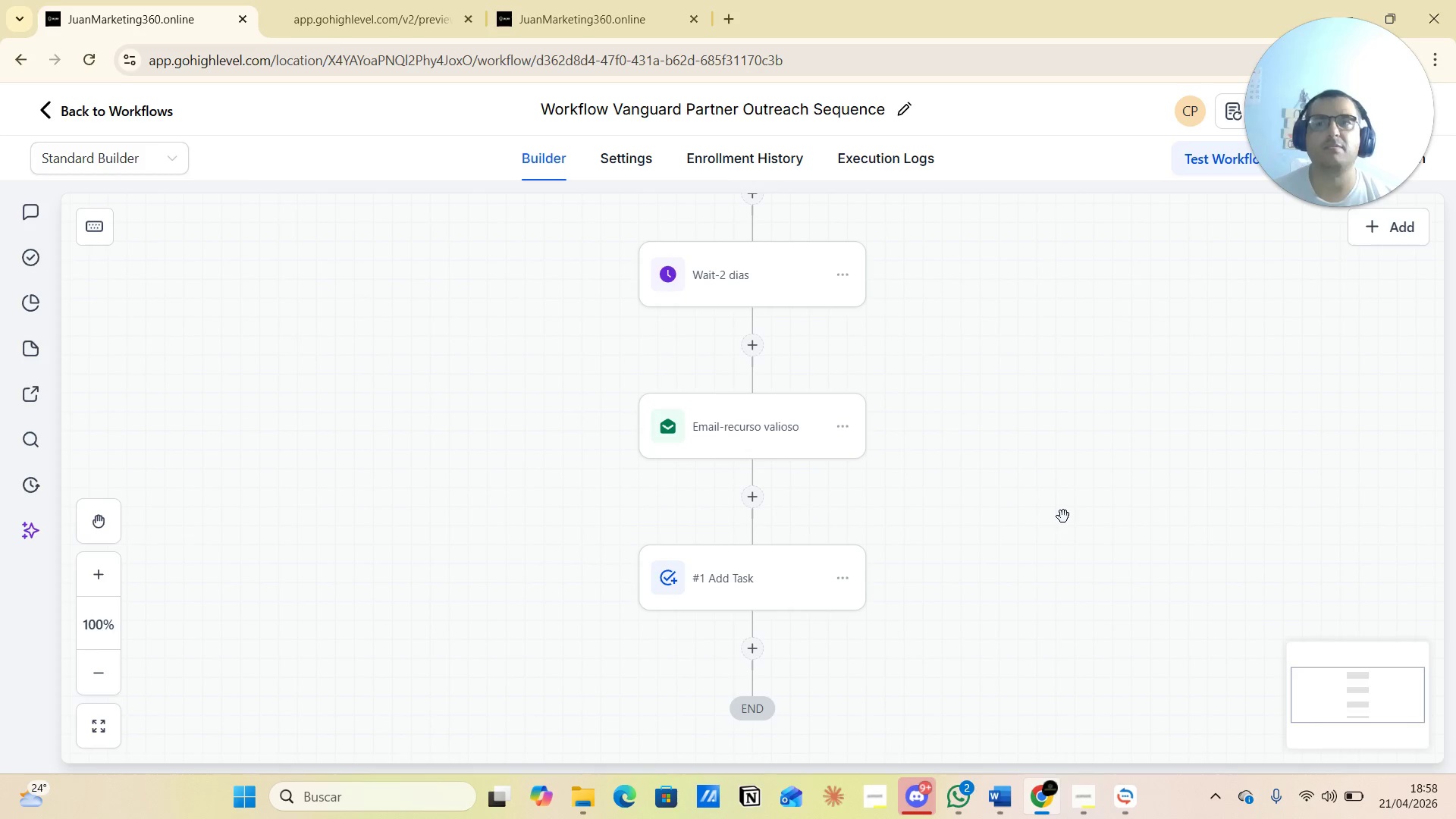 
left_click([55, 102])
 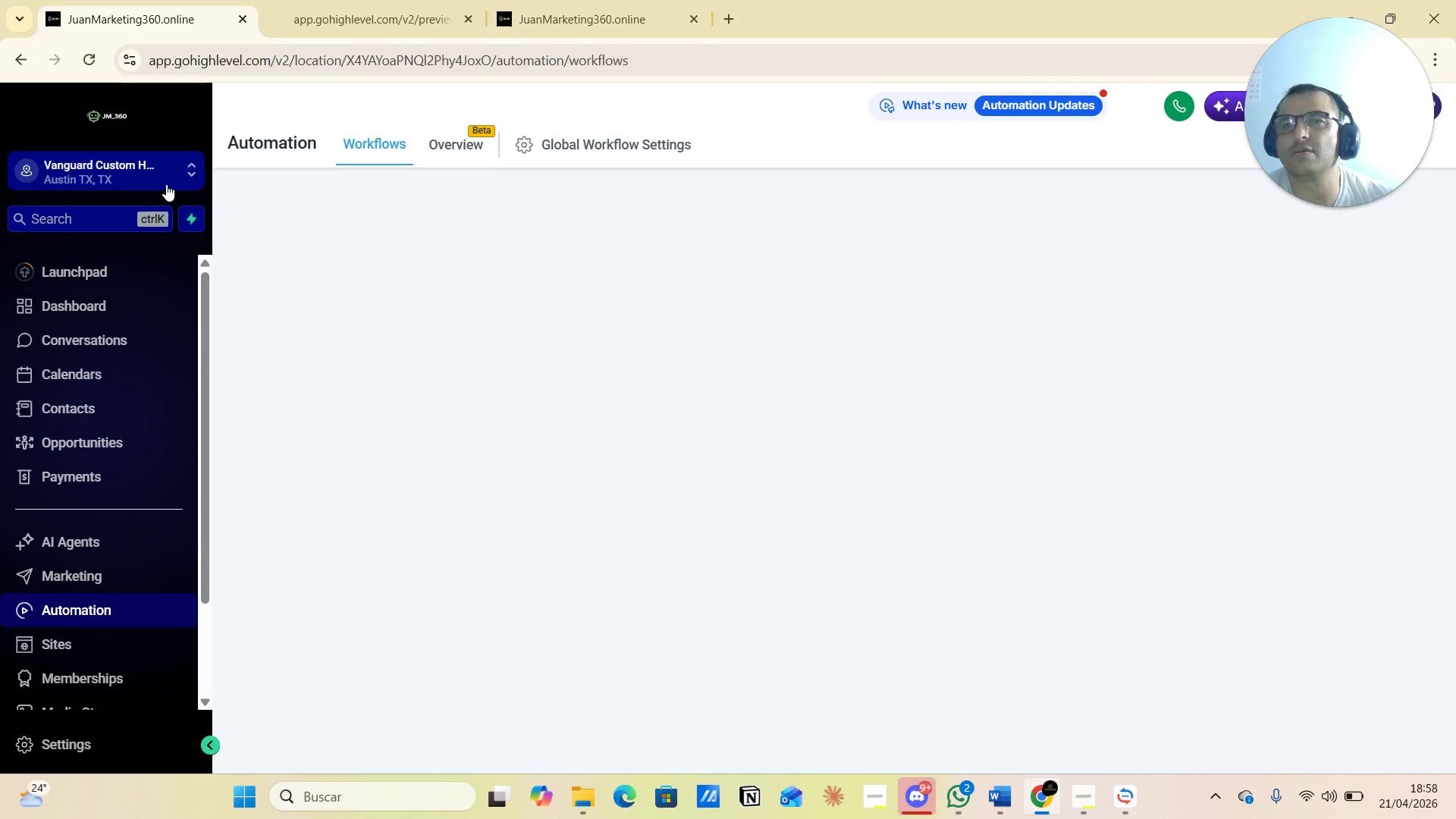 
scroll: coordinate [92, 551], scroll_direction: down, amount: 5.0
 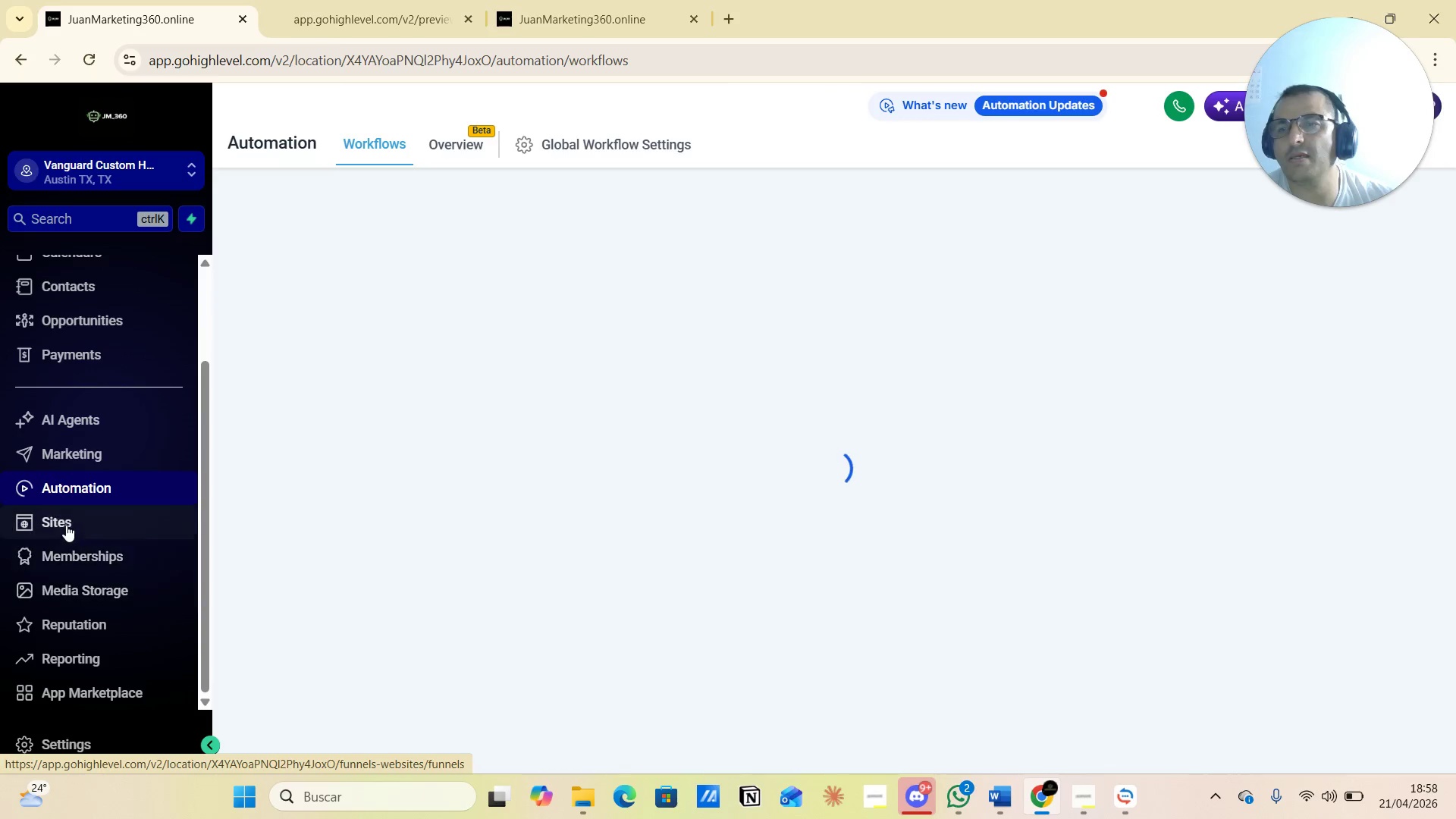 
left_click([66, 525])
 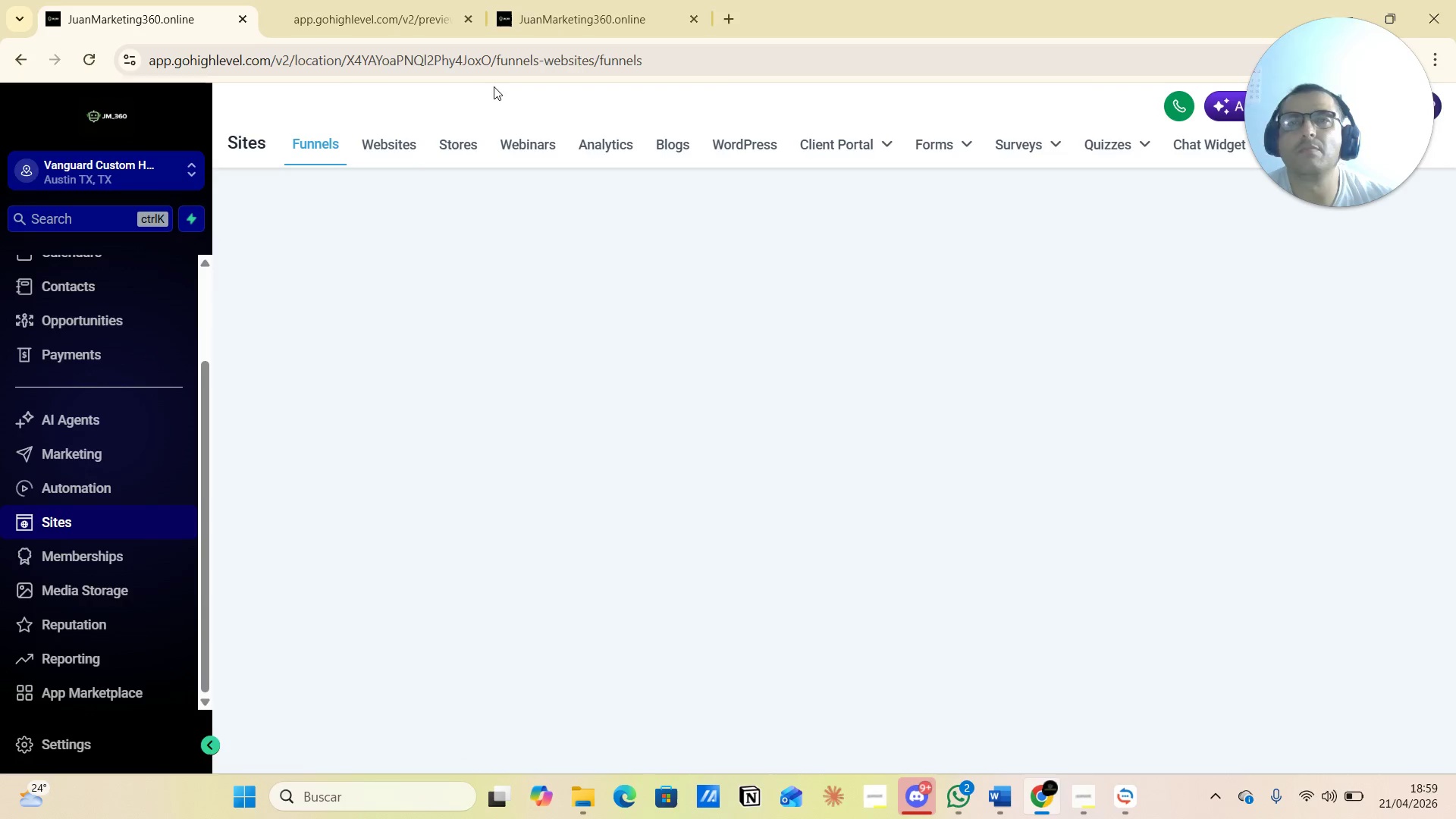 
left_click([557, 5])
 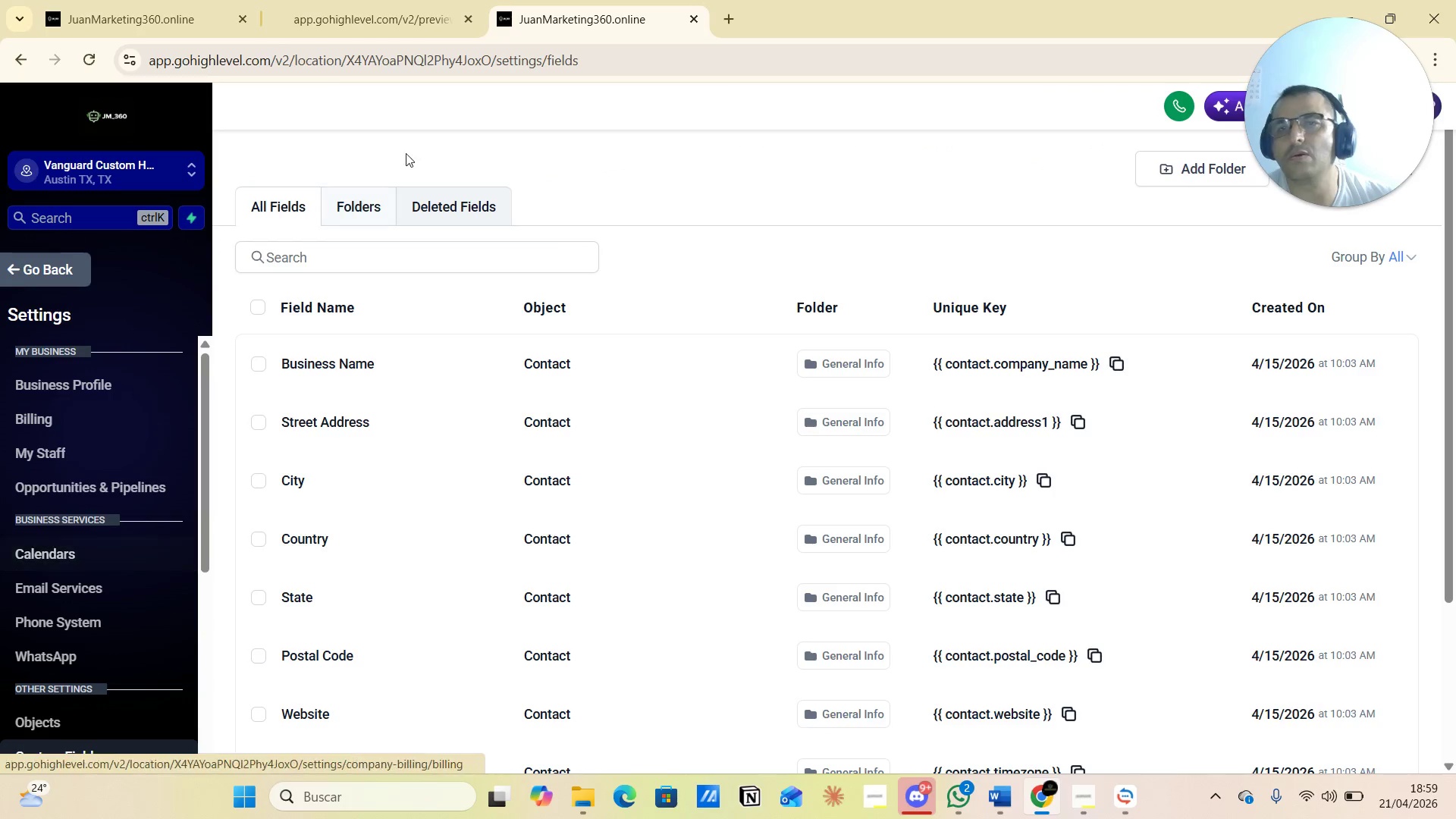 
left_click([177, 5])
 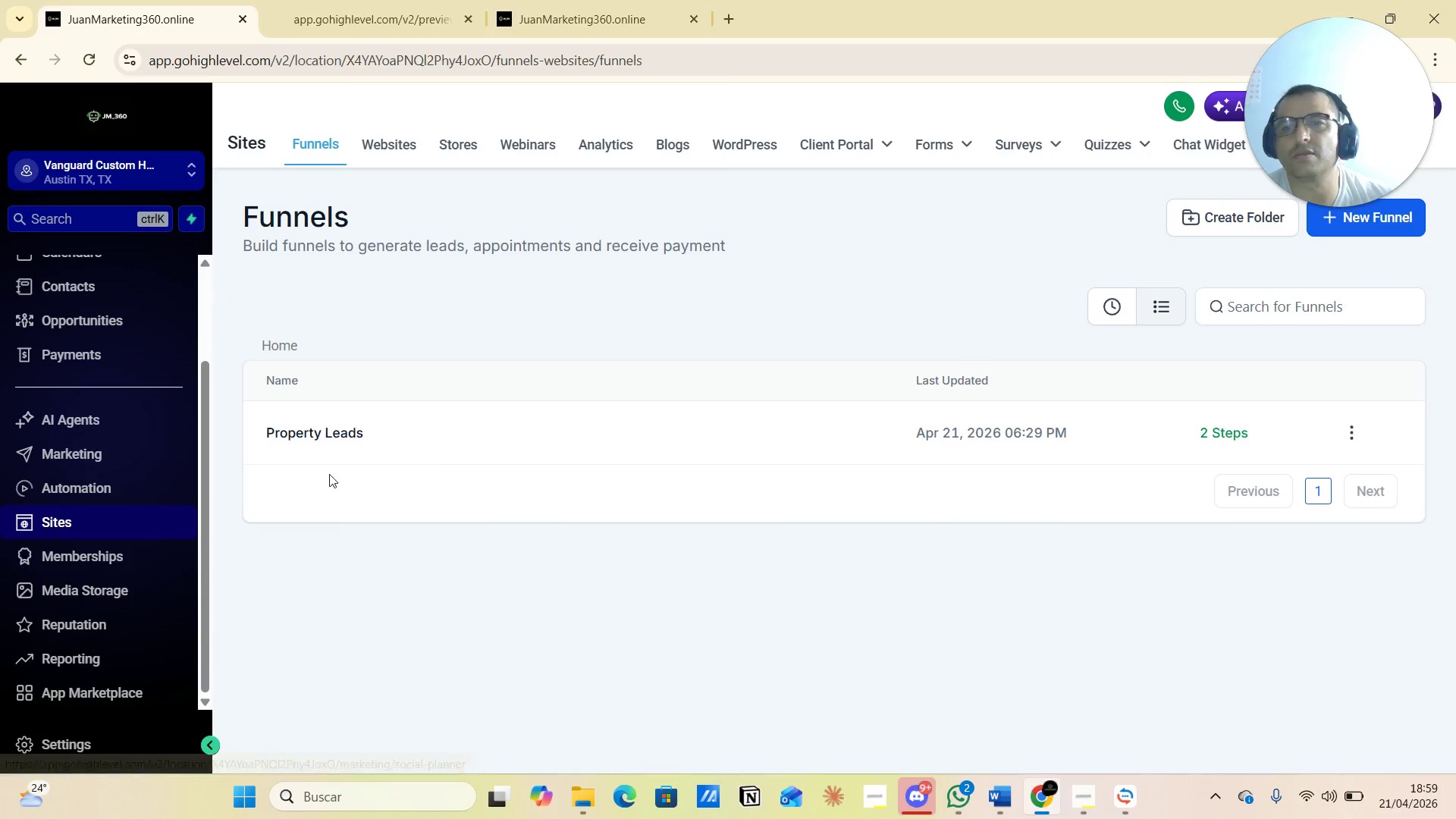 
left_click([331, 430])
 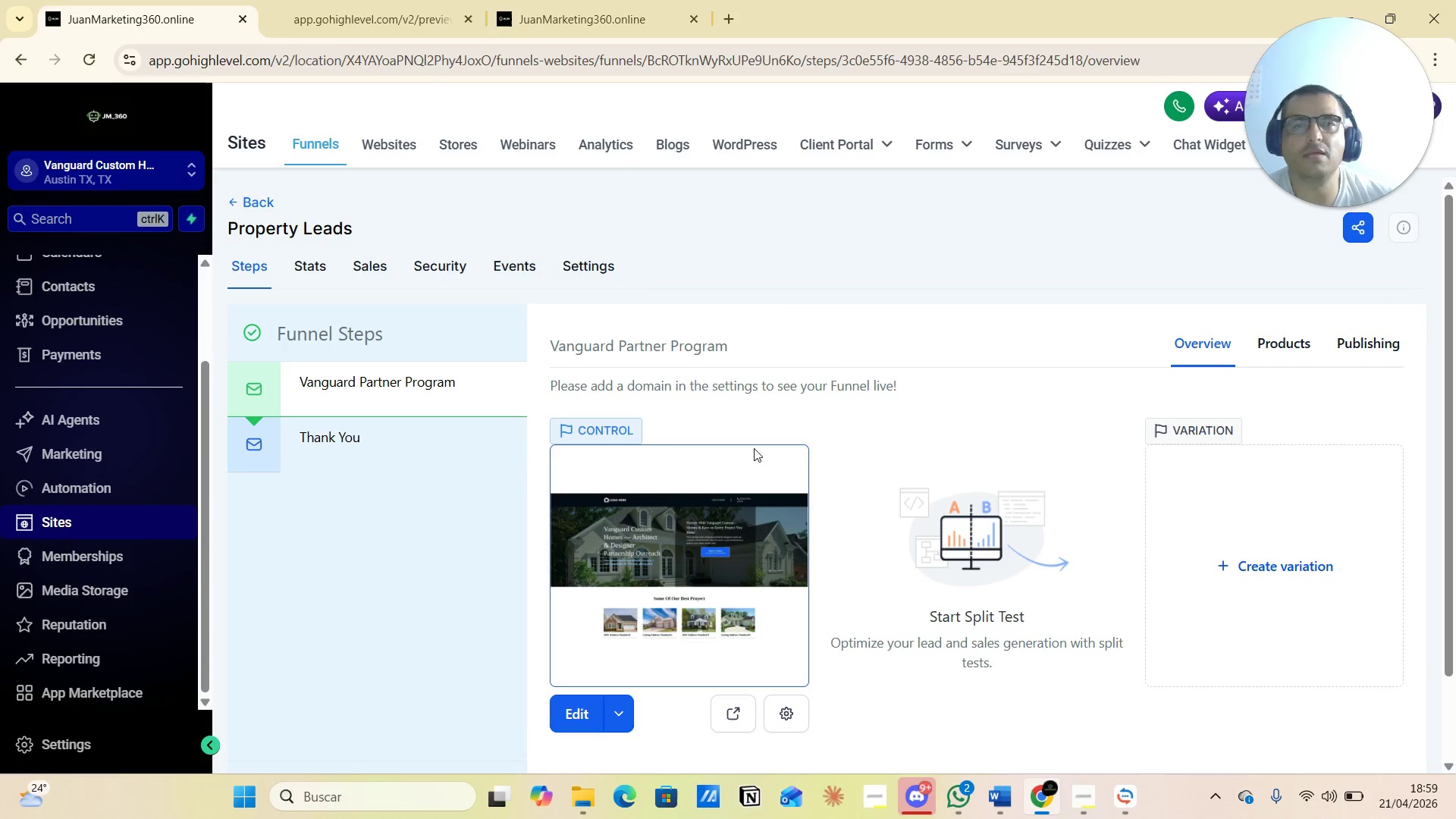 
wait(6.59)
 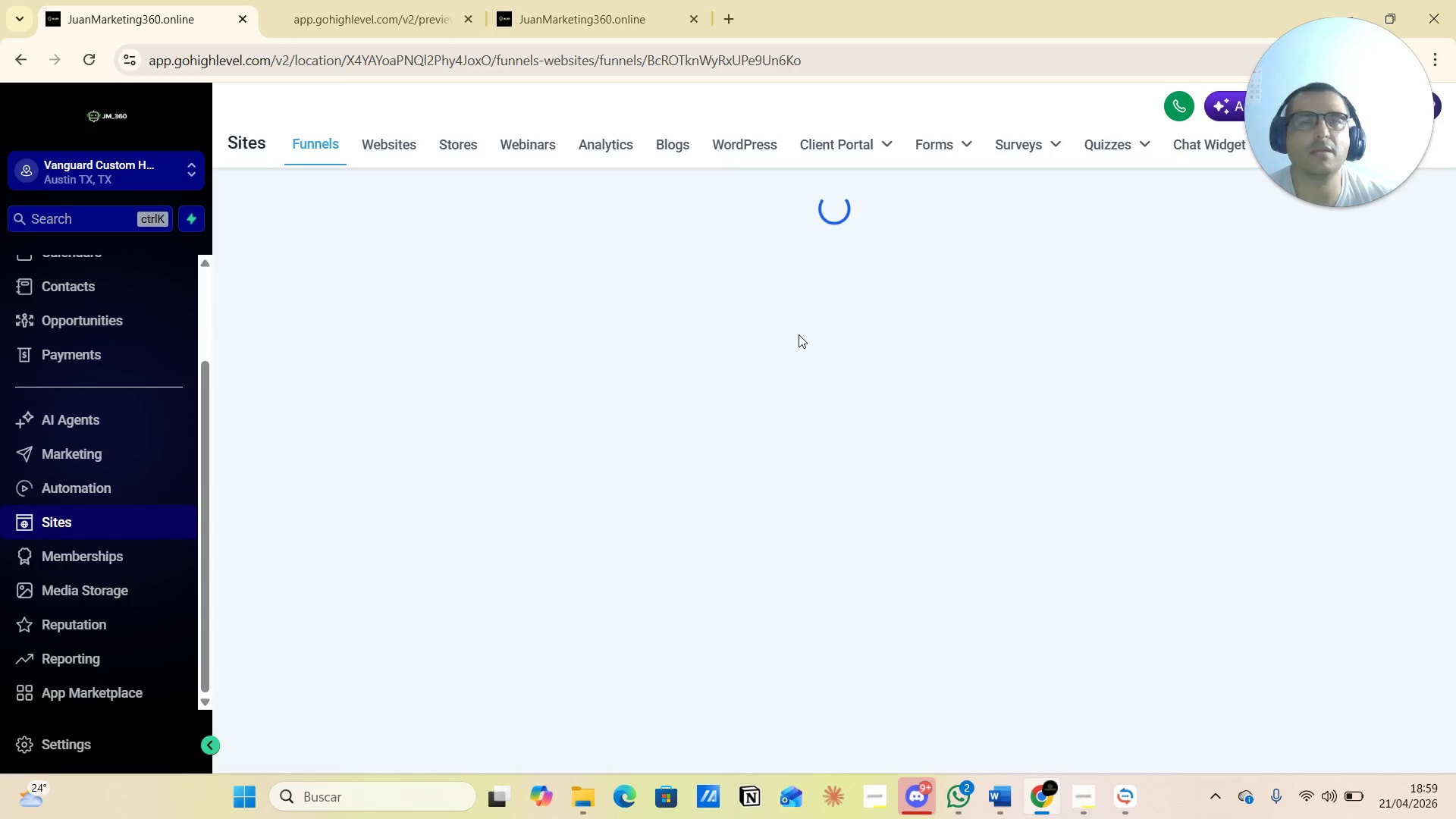 
left_click([562, 11])
 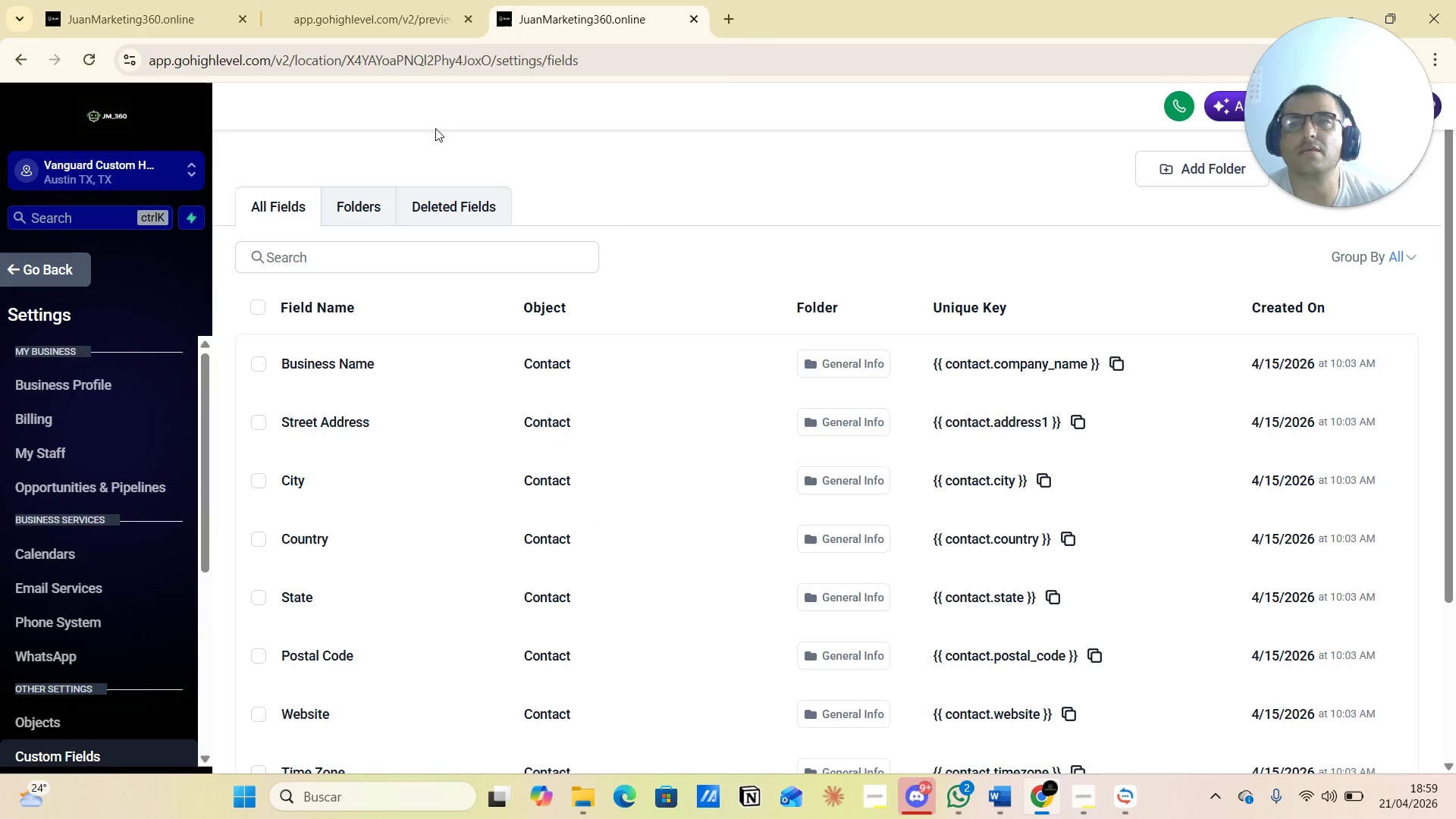 
left_click([374, 10])
 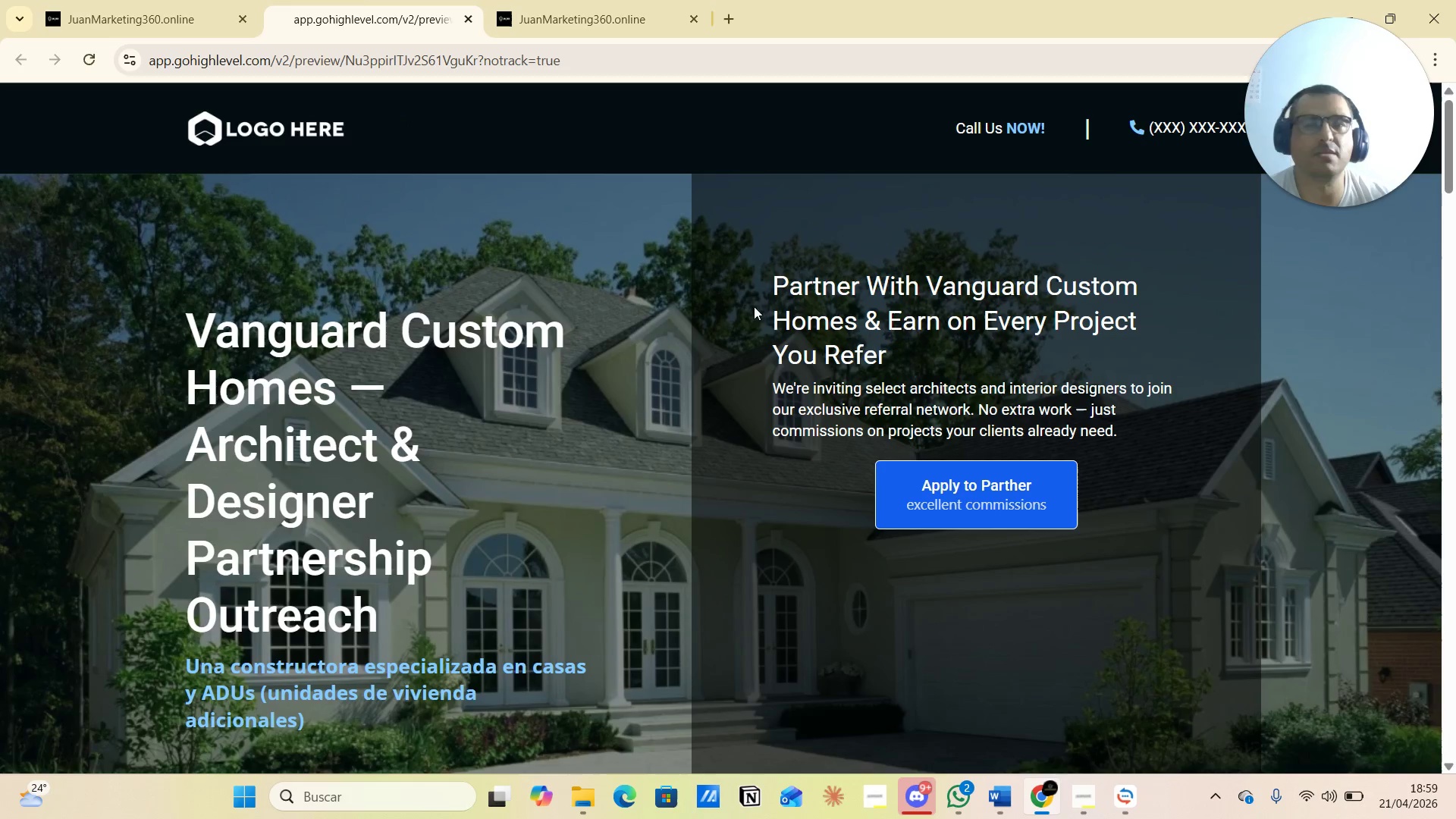 
left_click_drag(start_coordinate=[768, 283], to_coordinate=[1155, 435])
 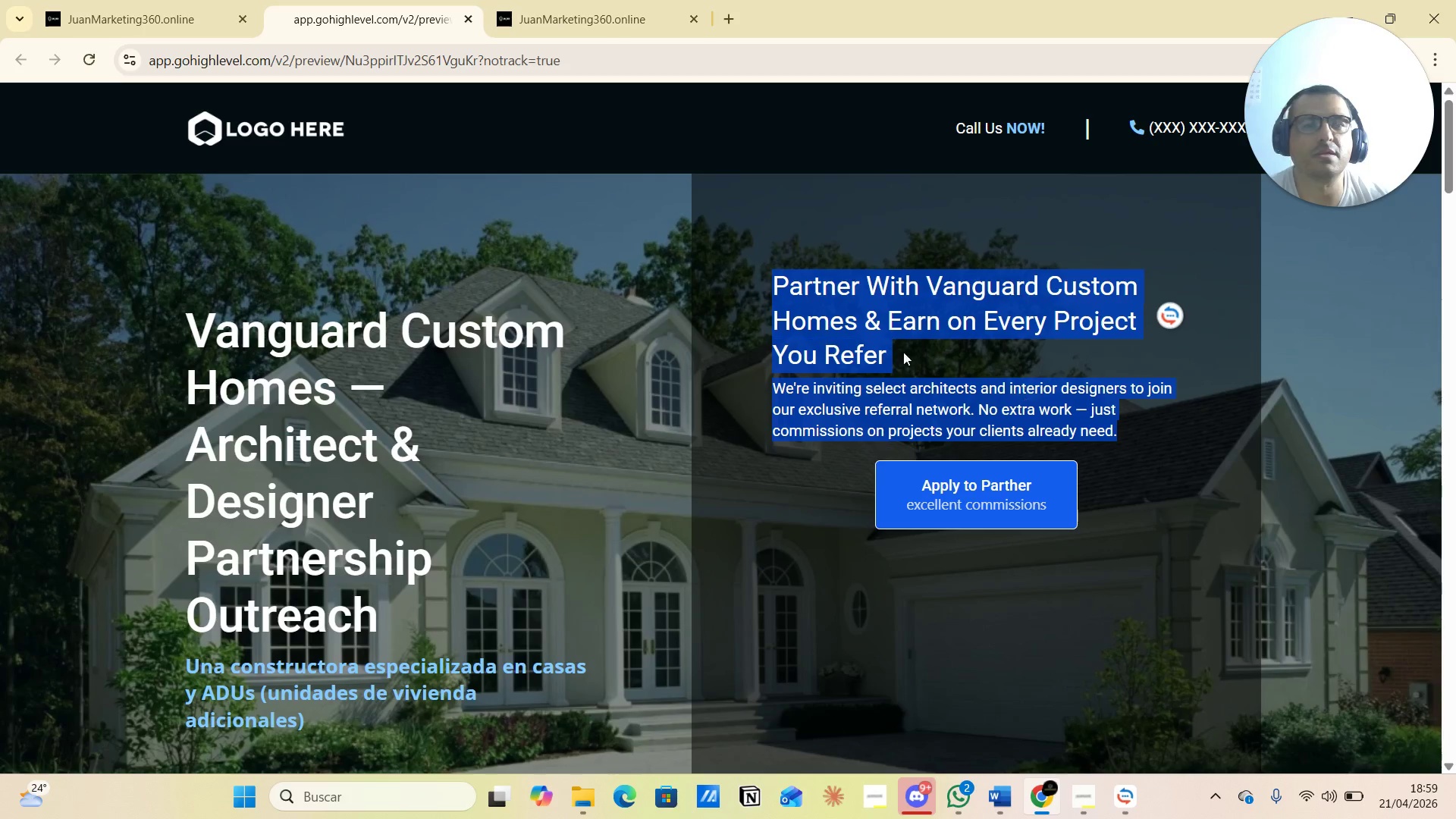 
scroll: coordinate [757, 370], scroll_direction: down, amount: 18.0
 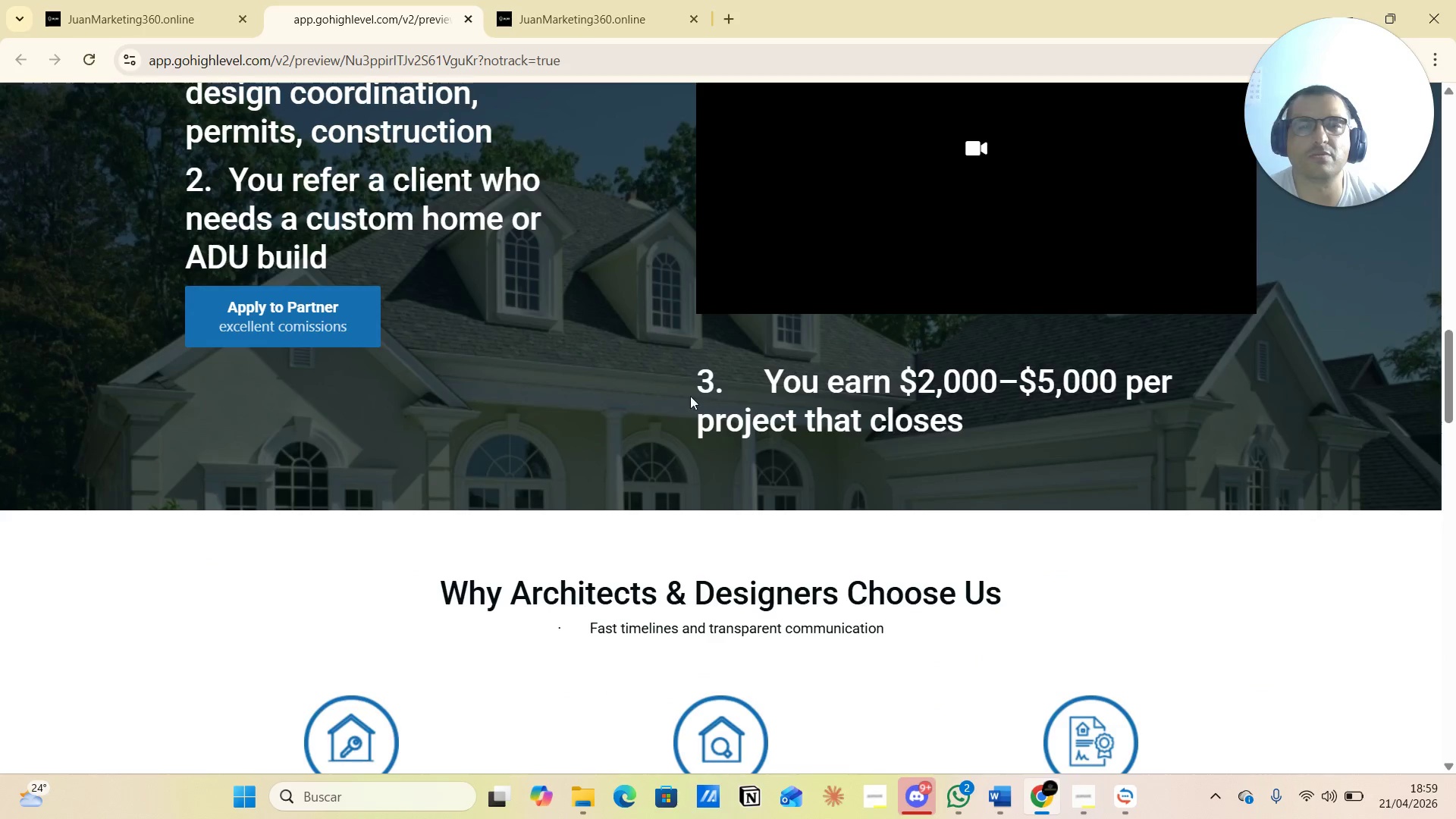 
scroll: coordinate [739, 396], scroll_direction: up, amount: 3.0
 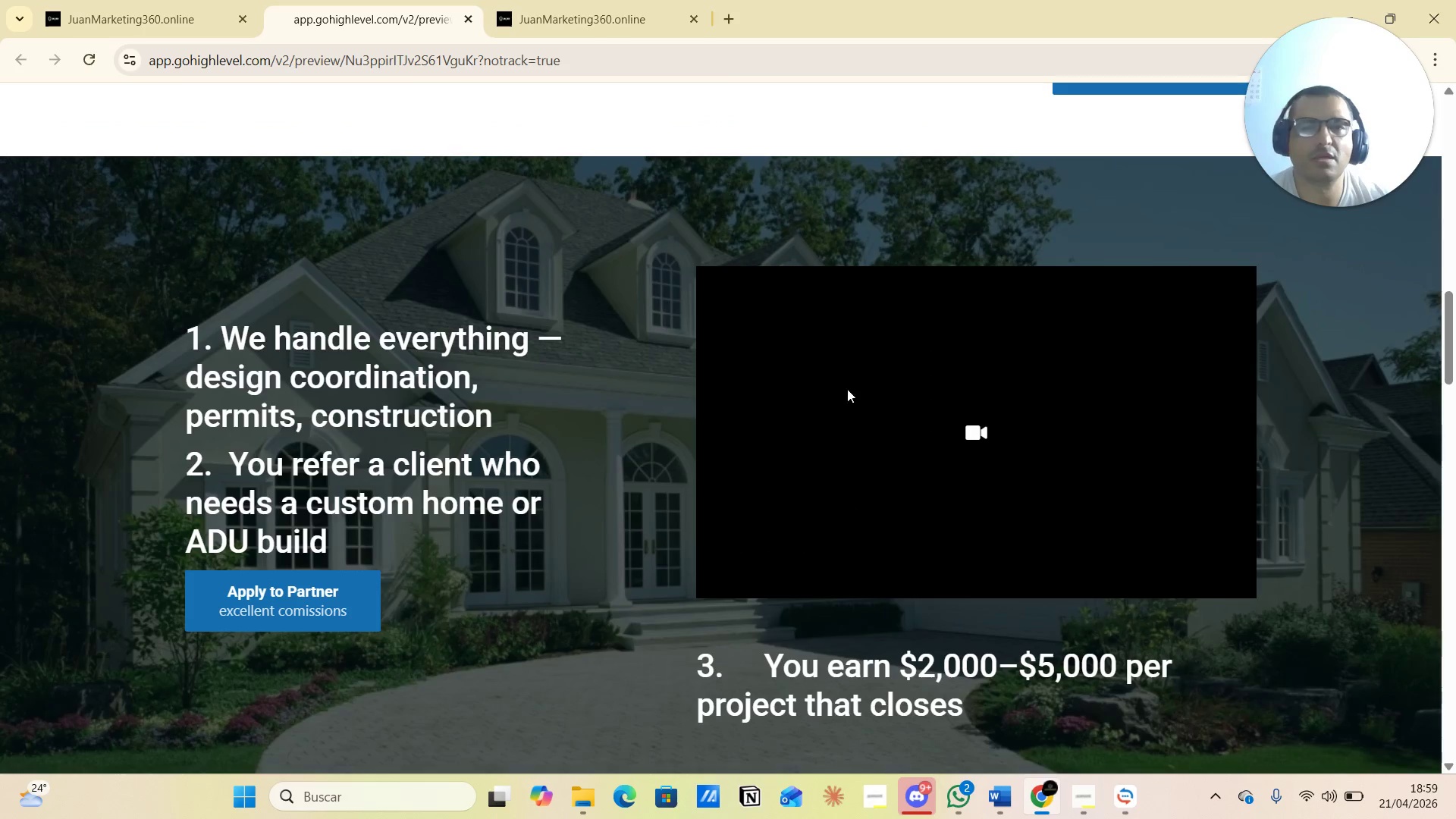 
scroll: coordinate [921, 416], scroll_direction: down, amount: 7.0
 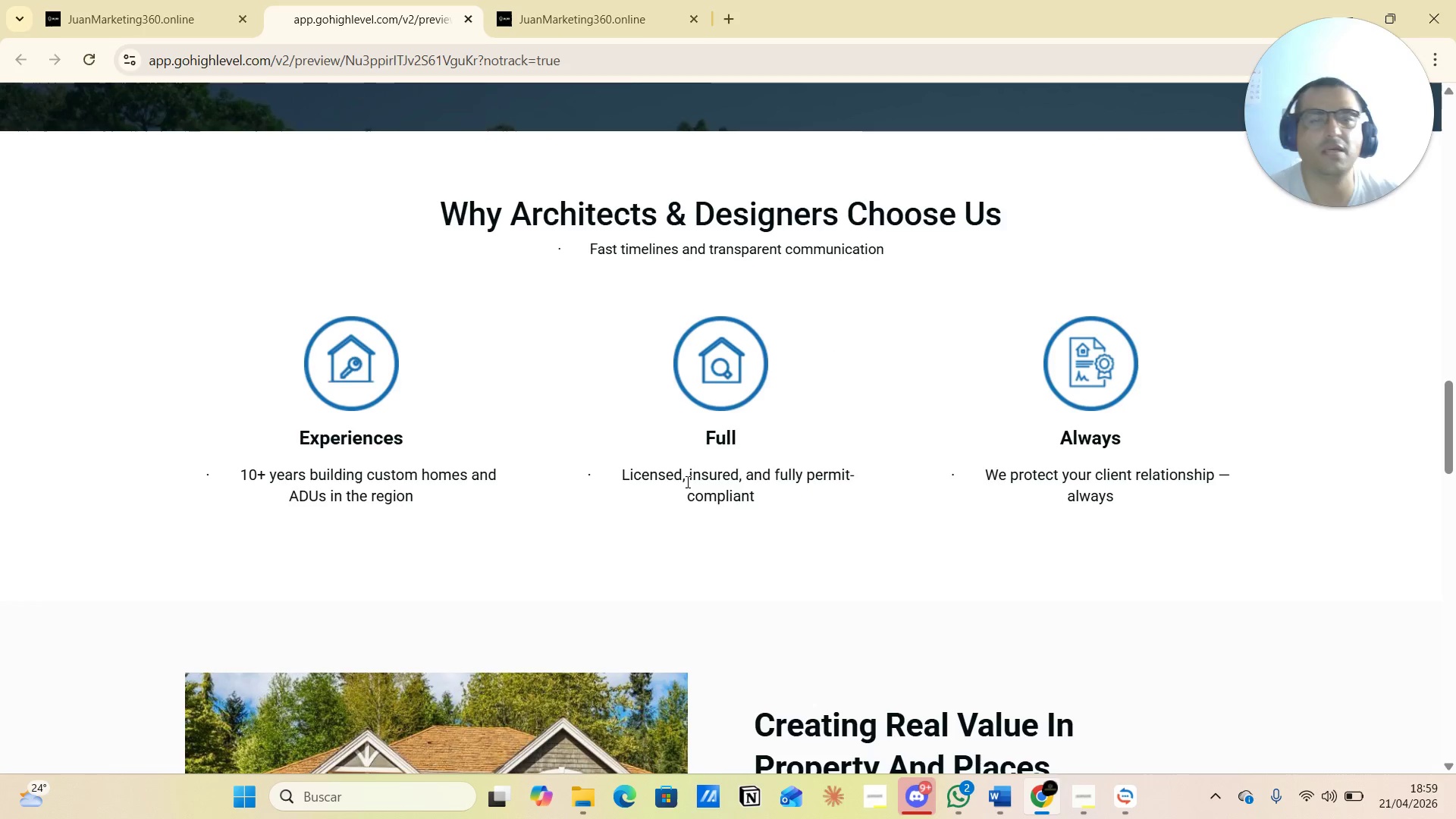 
wait(5.61)
 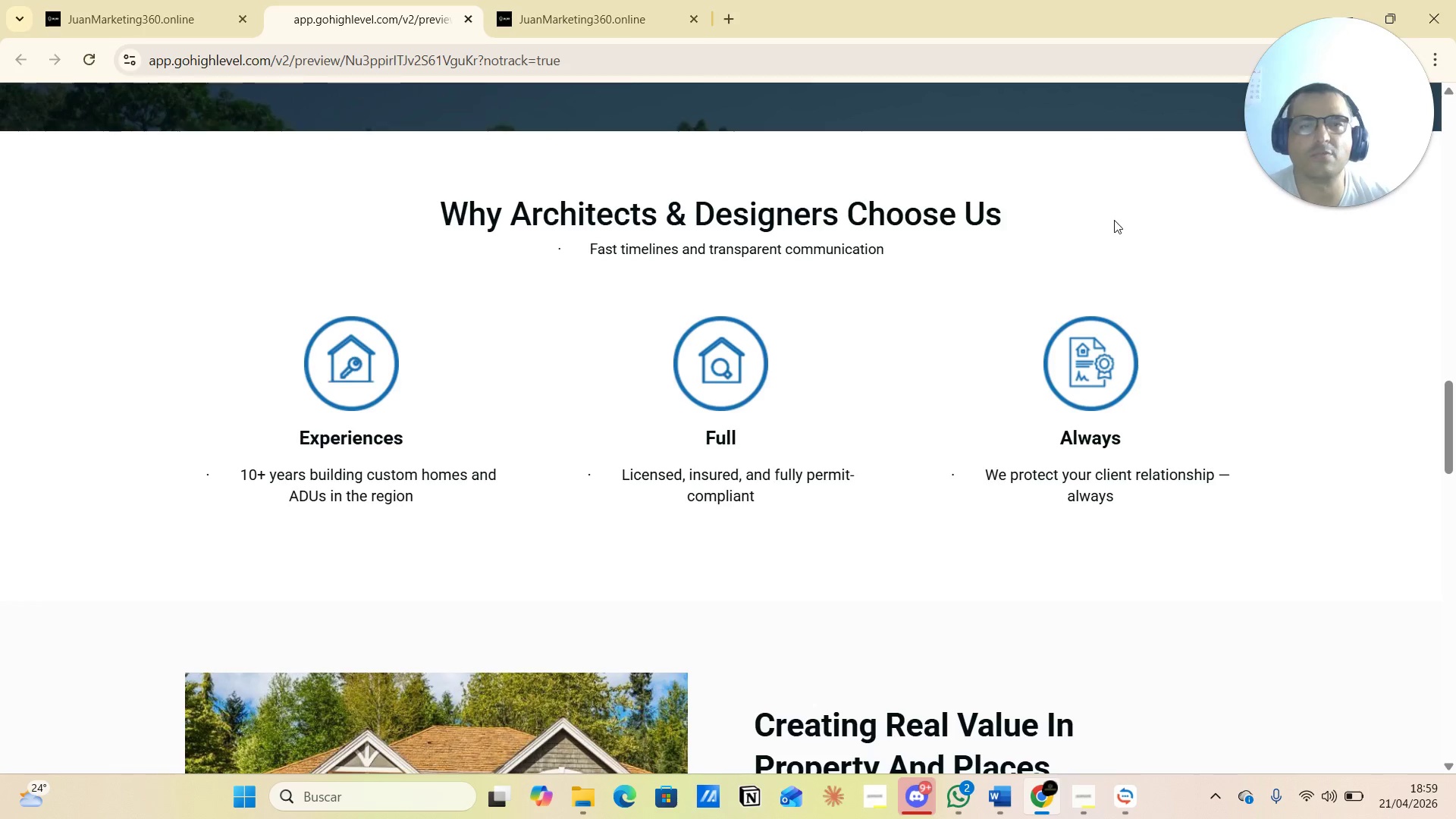 
scroll: coordinate [1031, 424], scroll_direction: down, amount: 18.0
 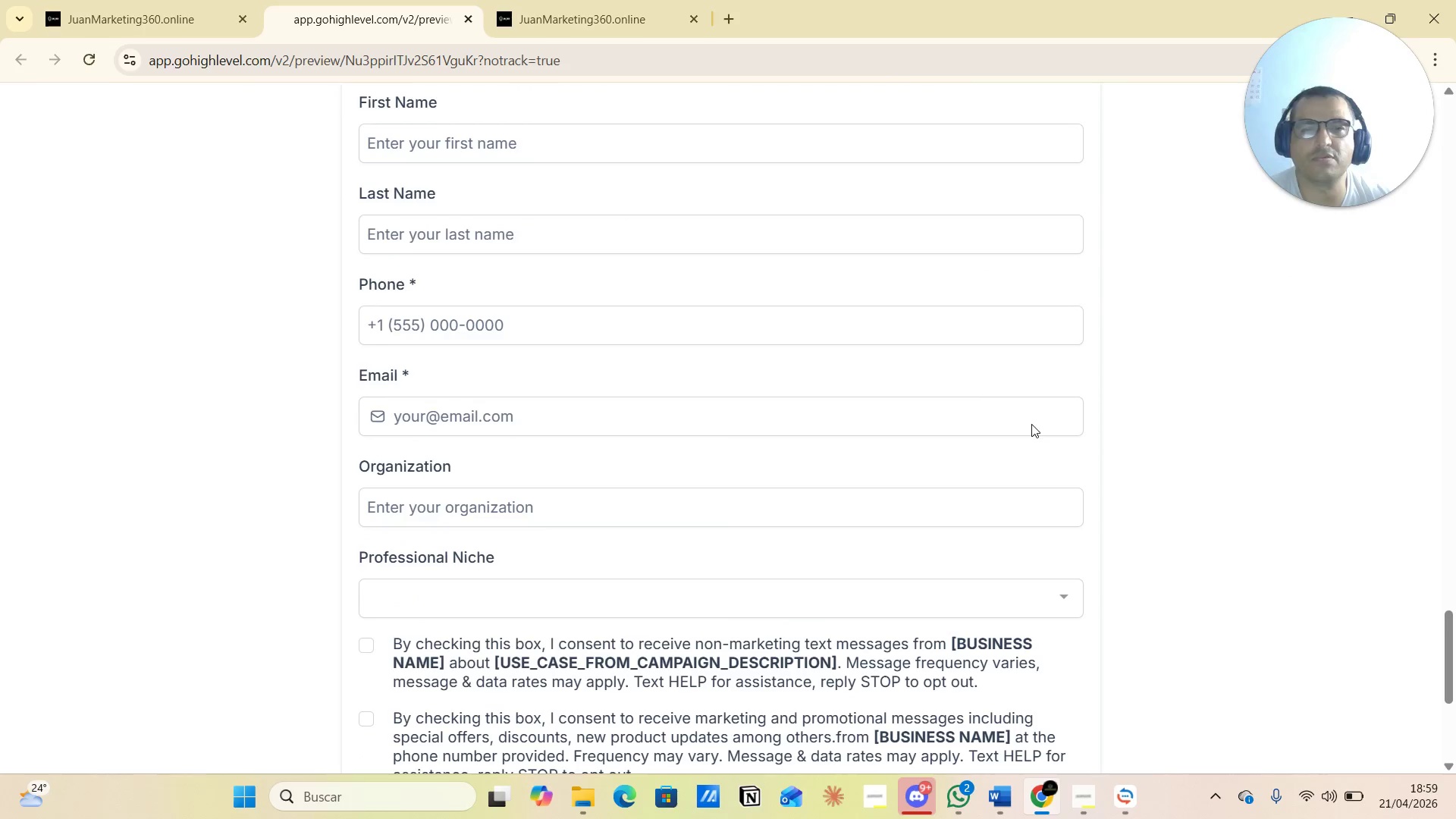 
scroll: coordinate [1031, 424], scroll_direction: none, amount: 0.0
 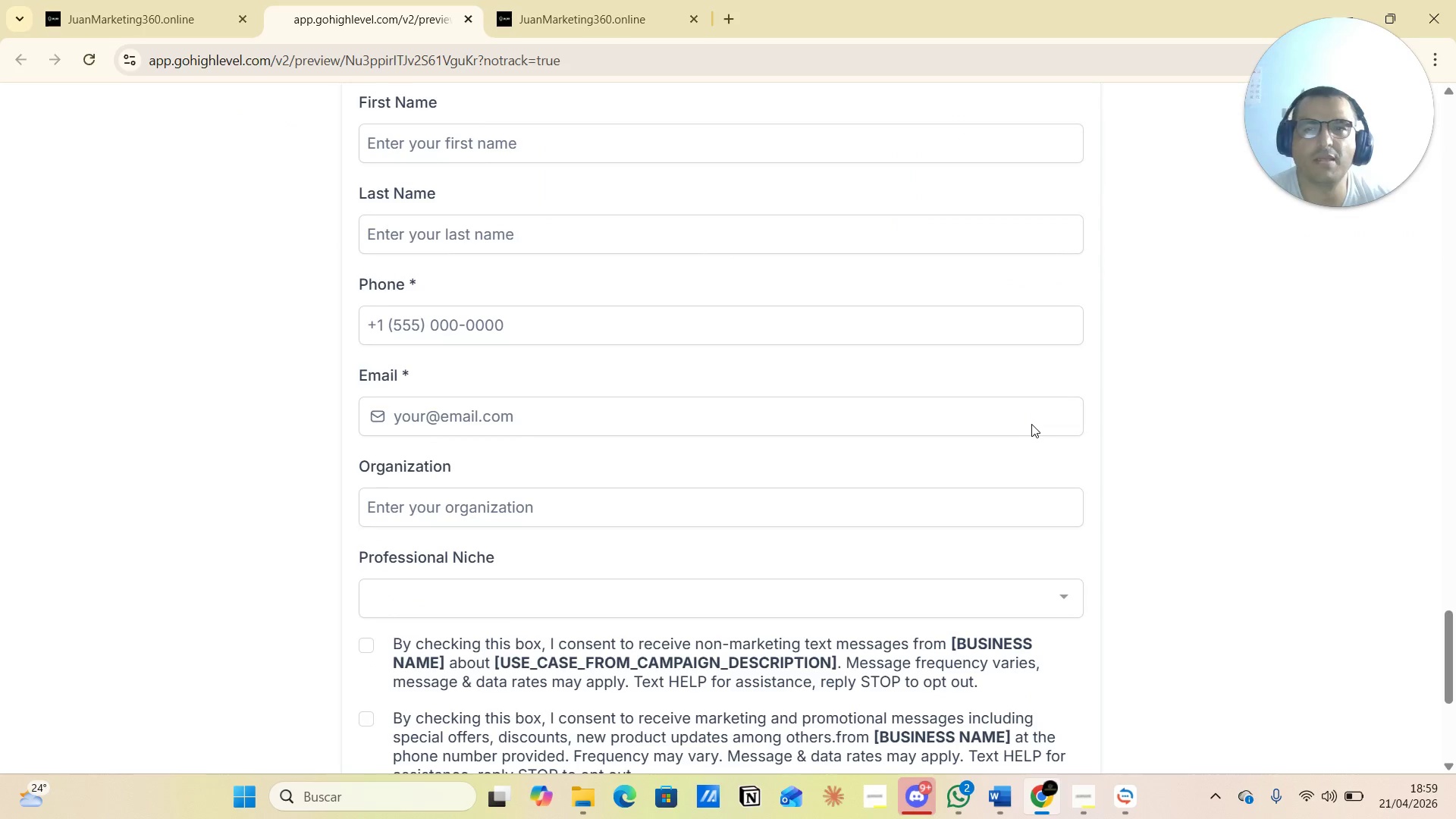 
scroll: coordinate [1031, 423], scroll_direction: up, amount: 1.0
 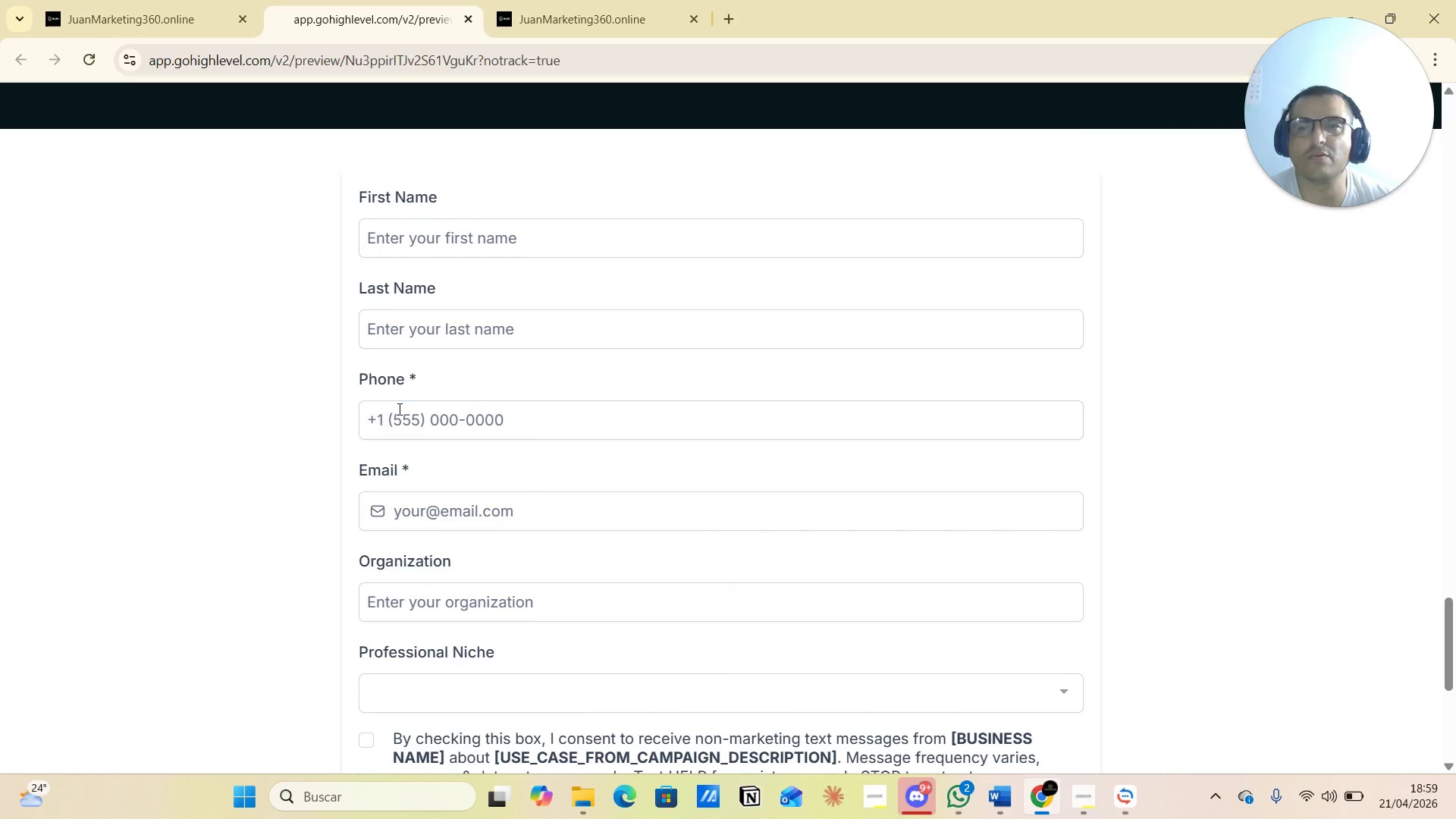 
scroll: coordinate [447, 524], scroll_direction: down, amount: 2.0
 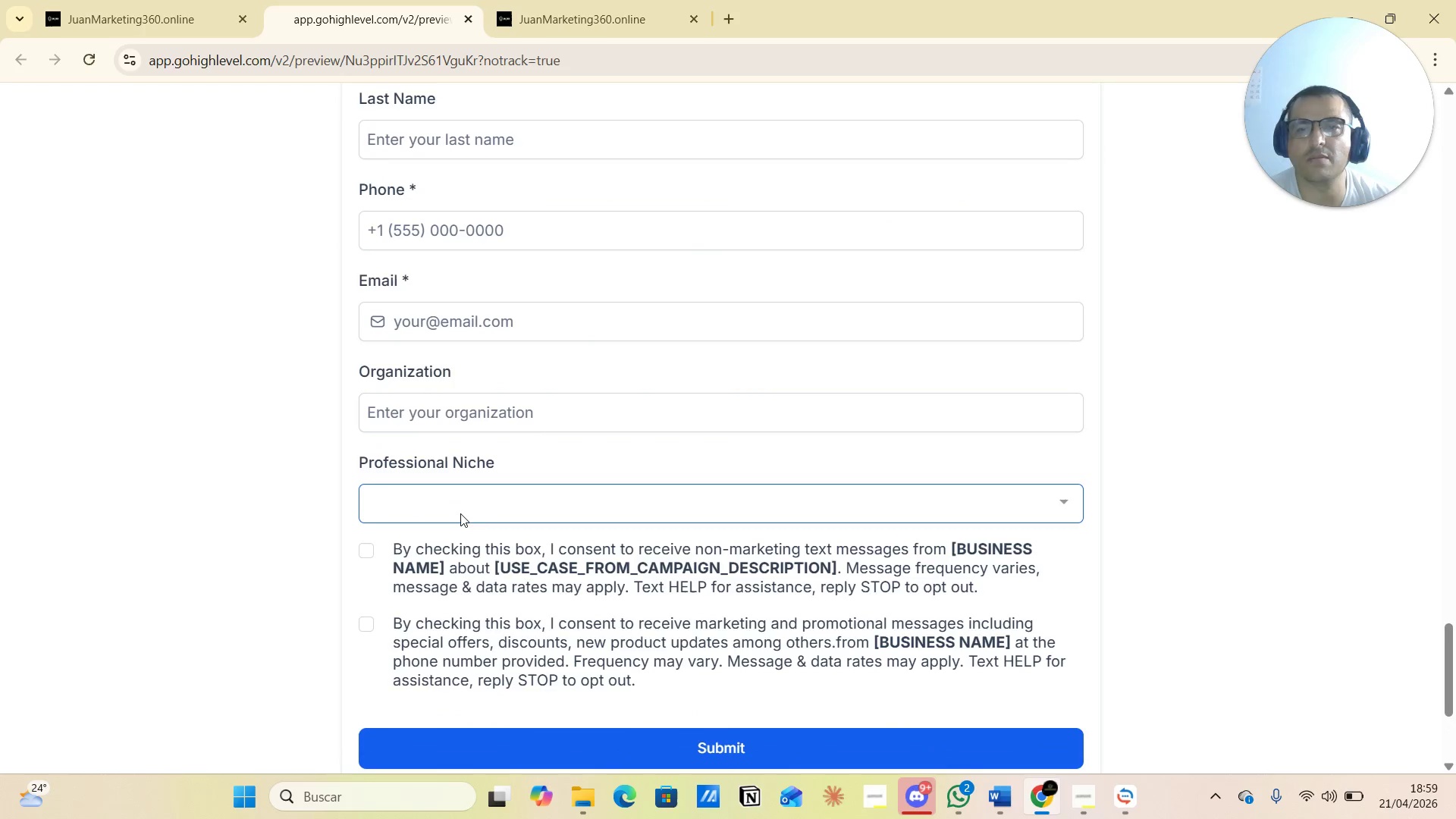 
left_click([460, 513])
 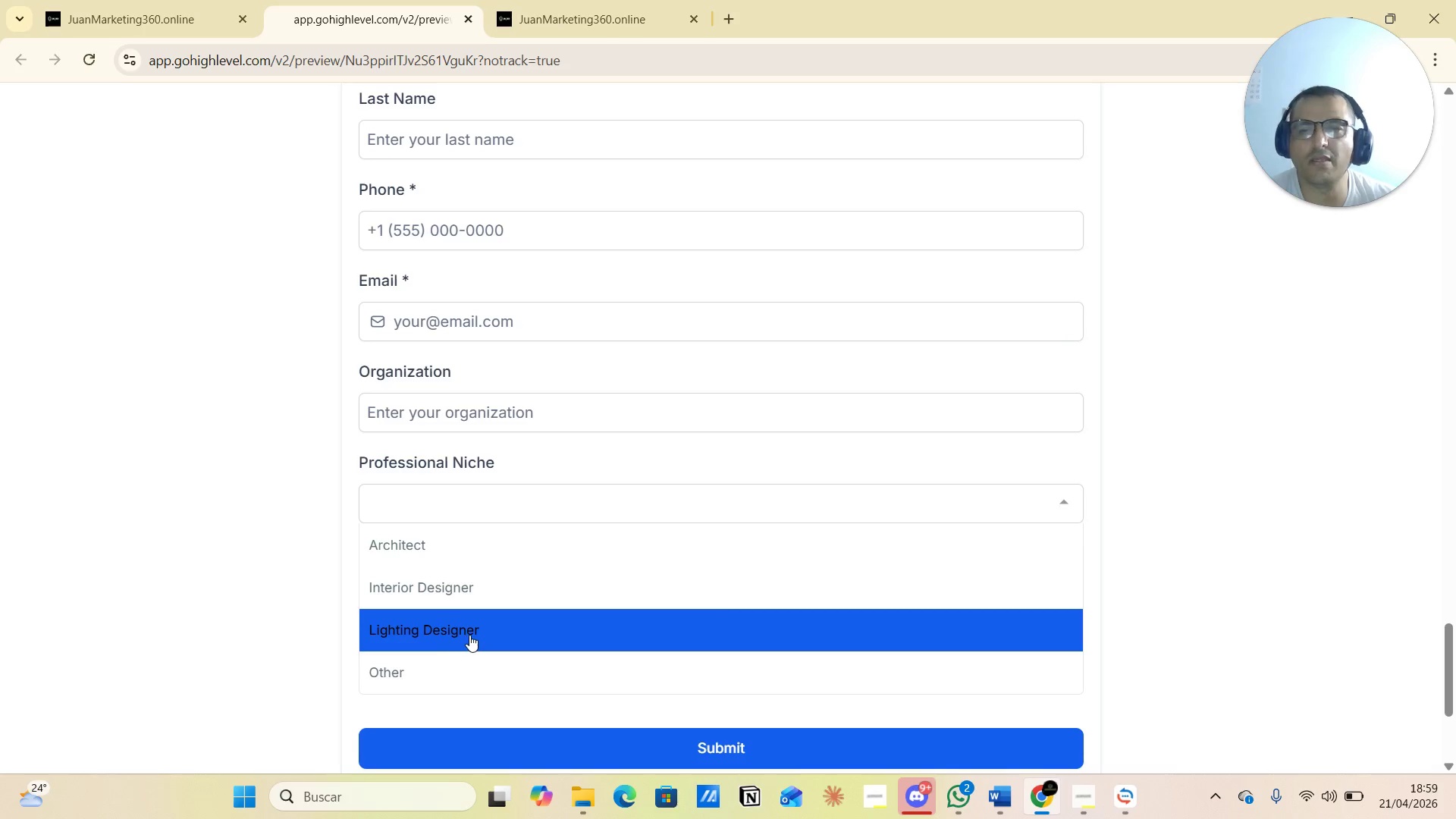 
wait(5.28)
 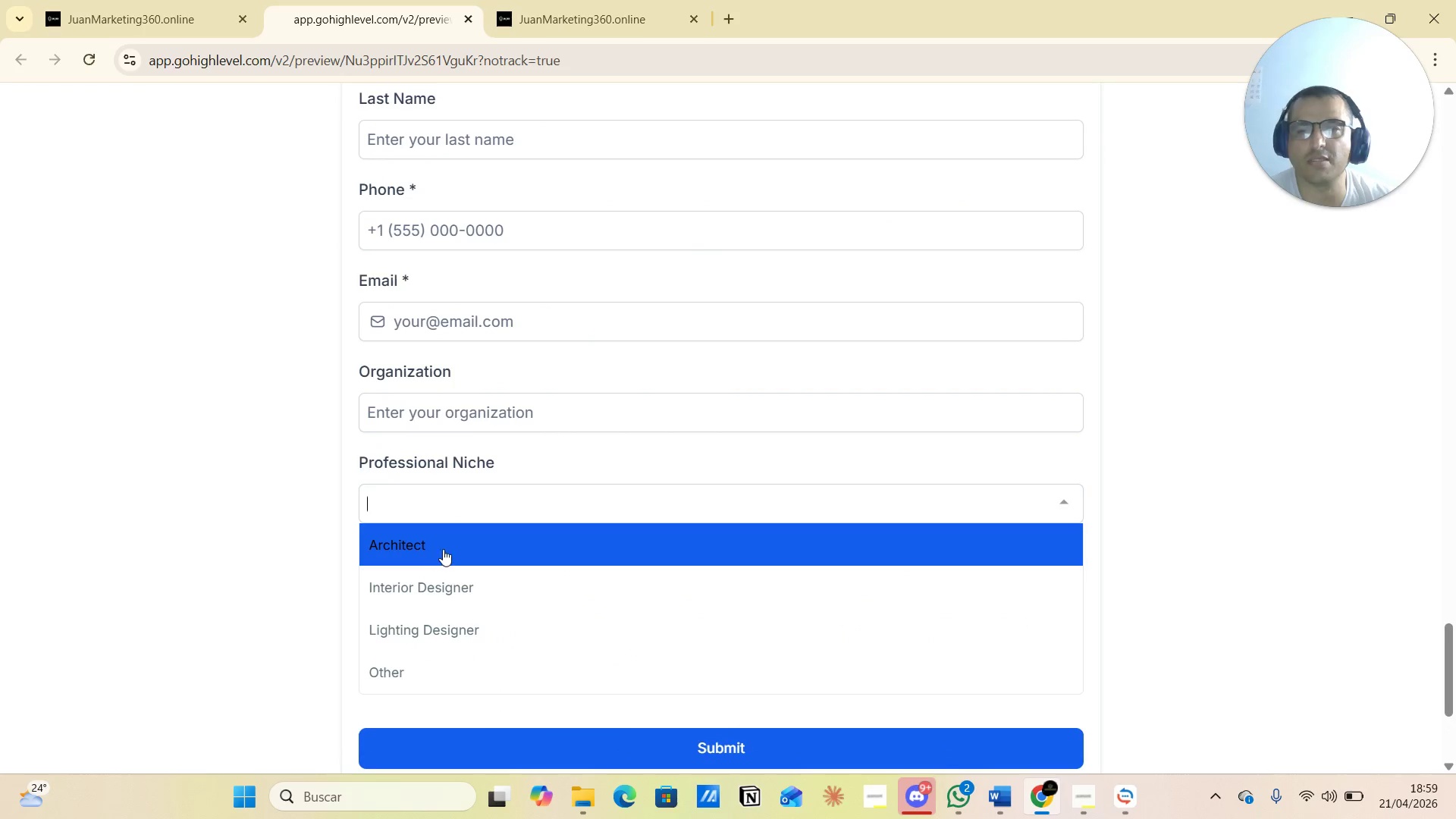 
left_click([292, 555])
 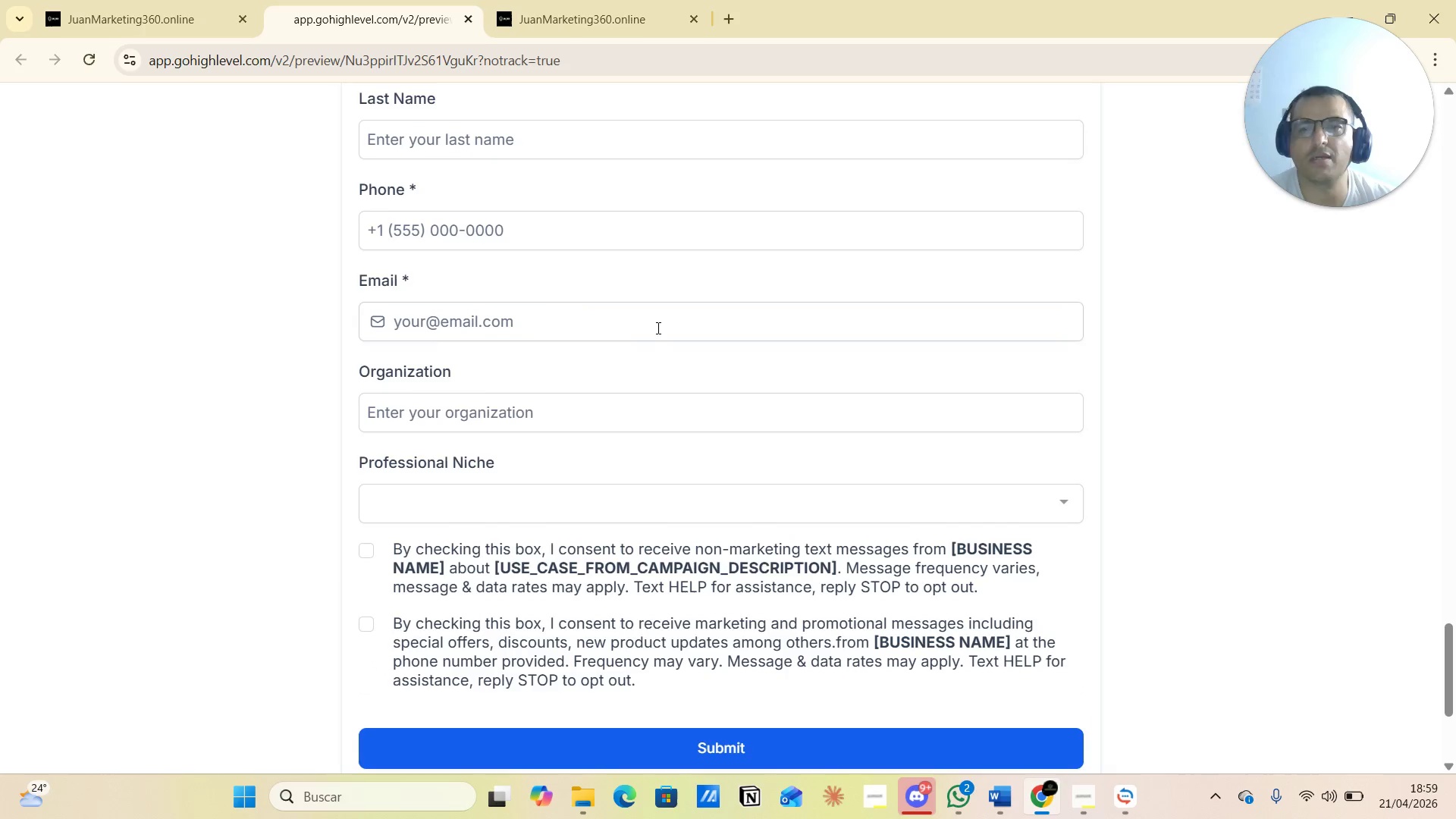 
scroll: coordinate [671, 337], scroll_direction: down, amount: 2.0
 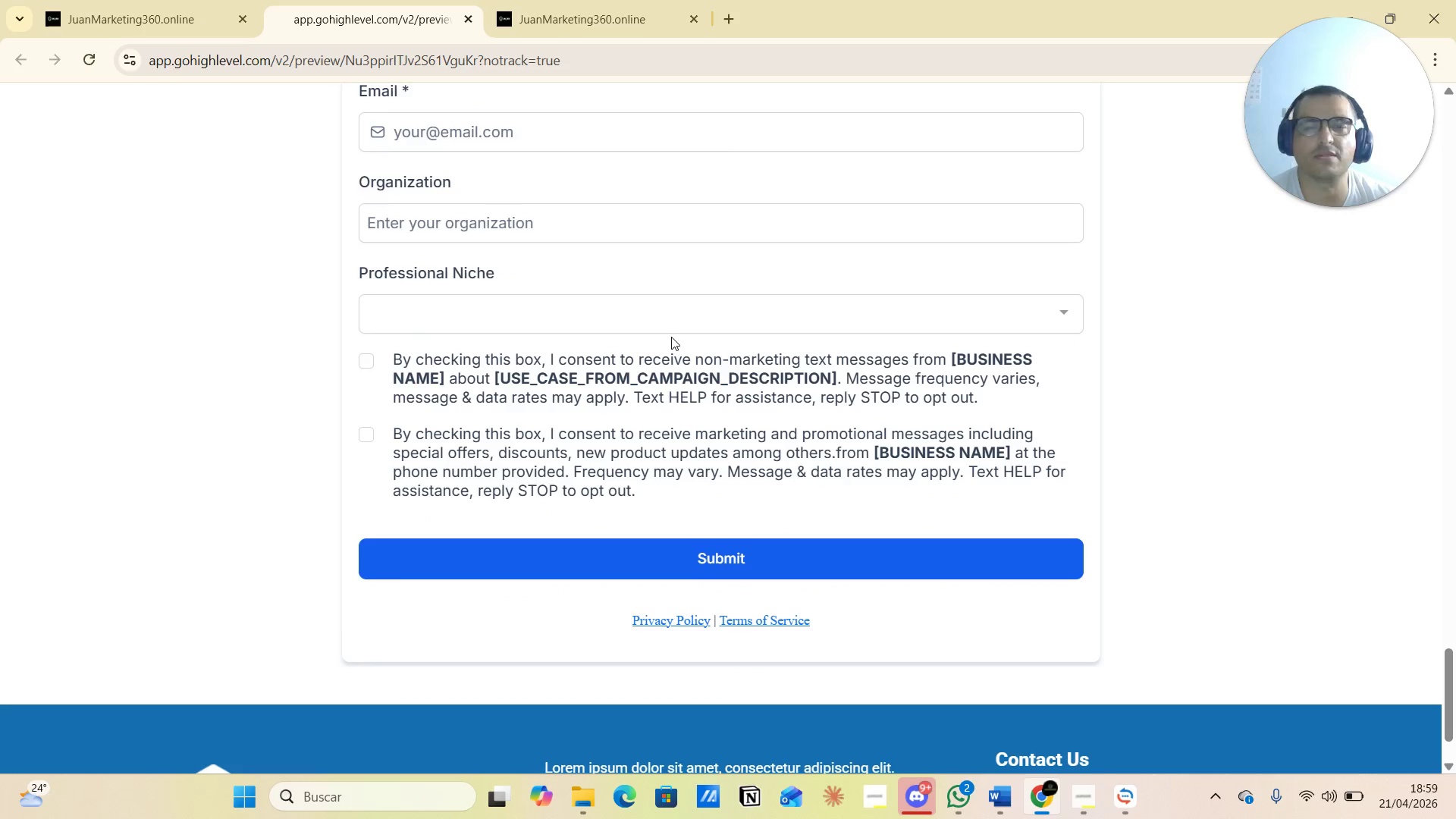 
scroll: coordinate [671, 337], scroll_direction: up, amount: 2.0
 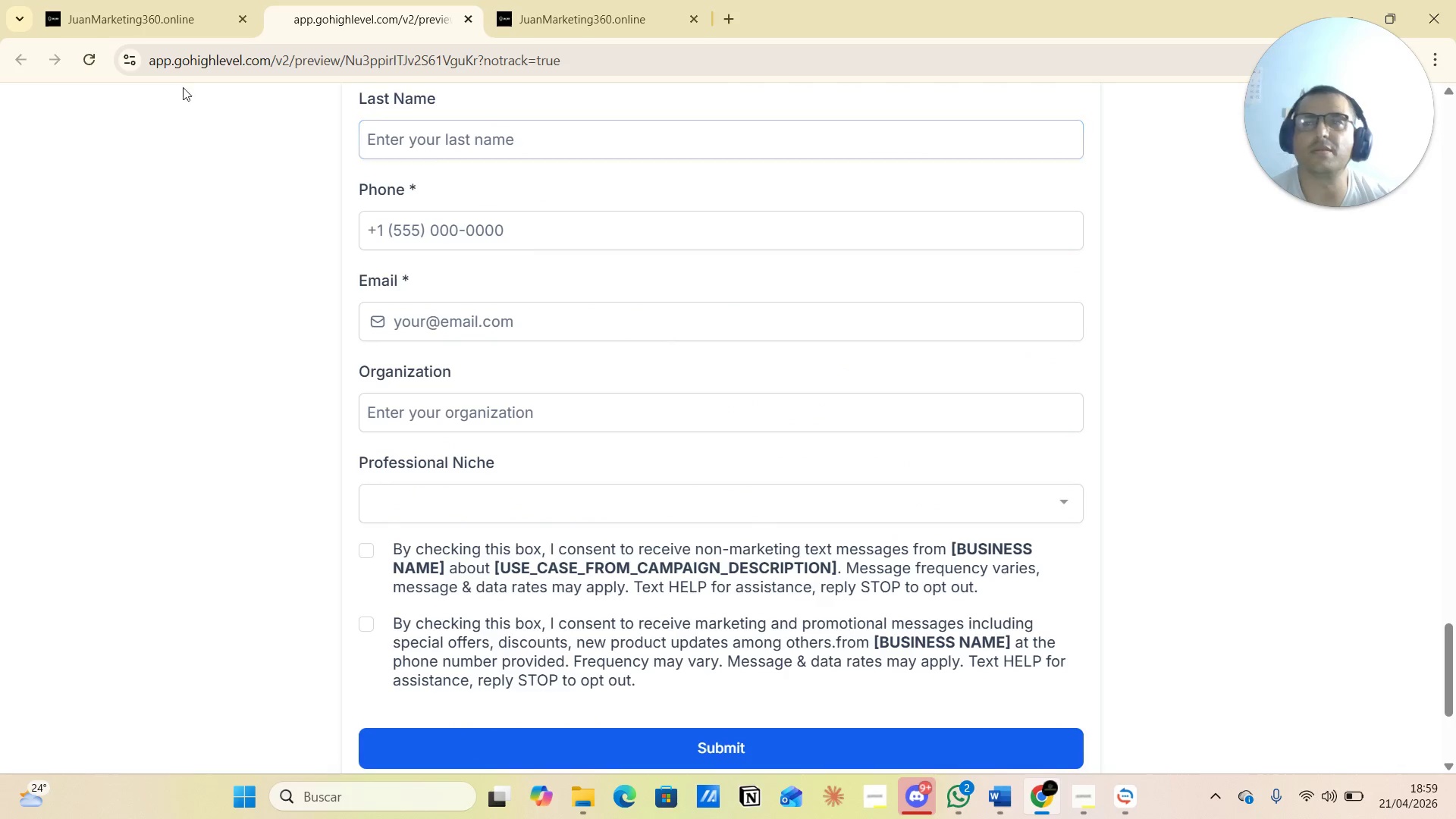 
left_click([177, 18])
 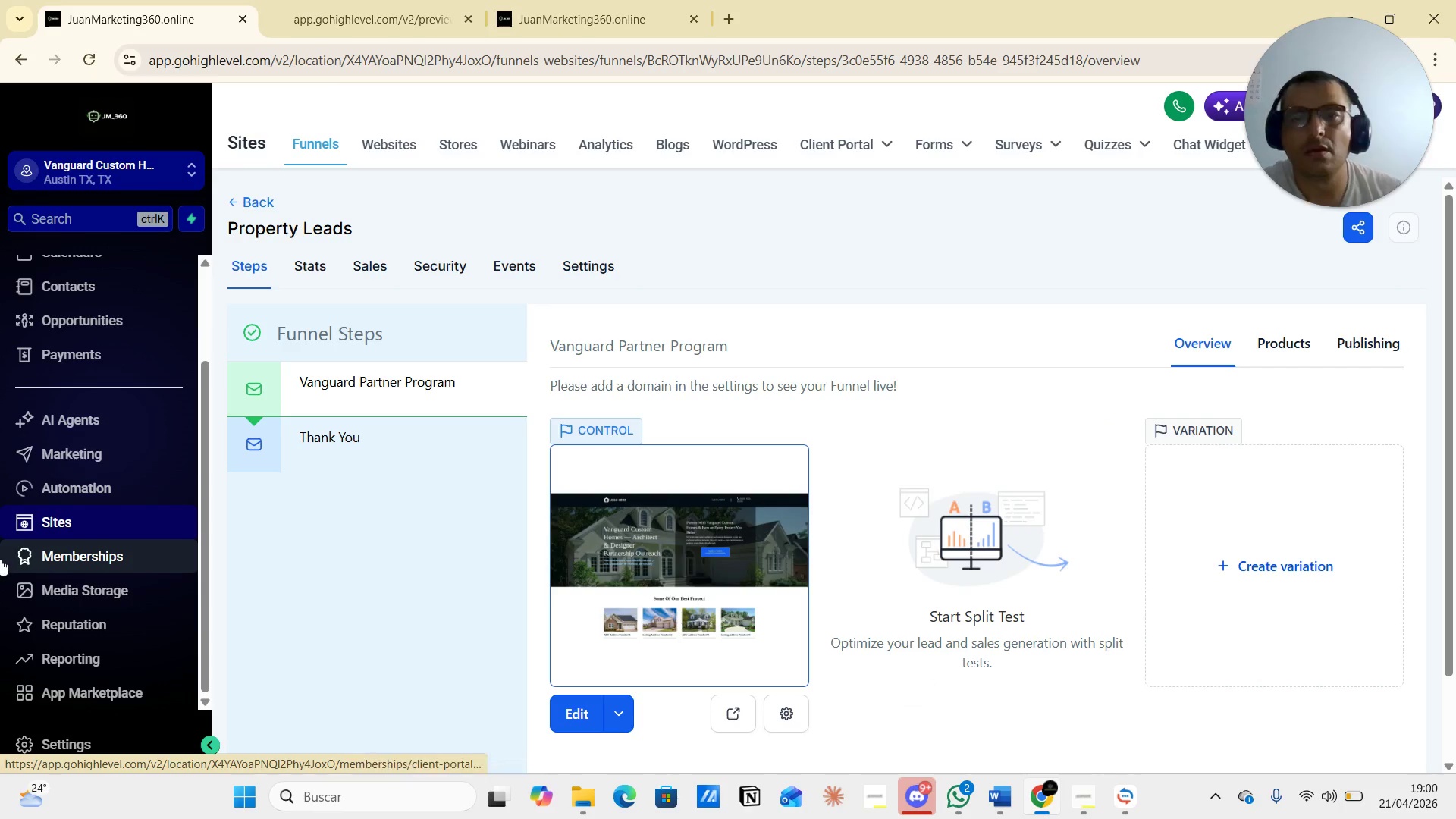 
wait(17.42)
 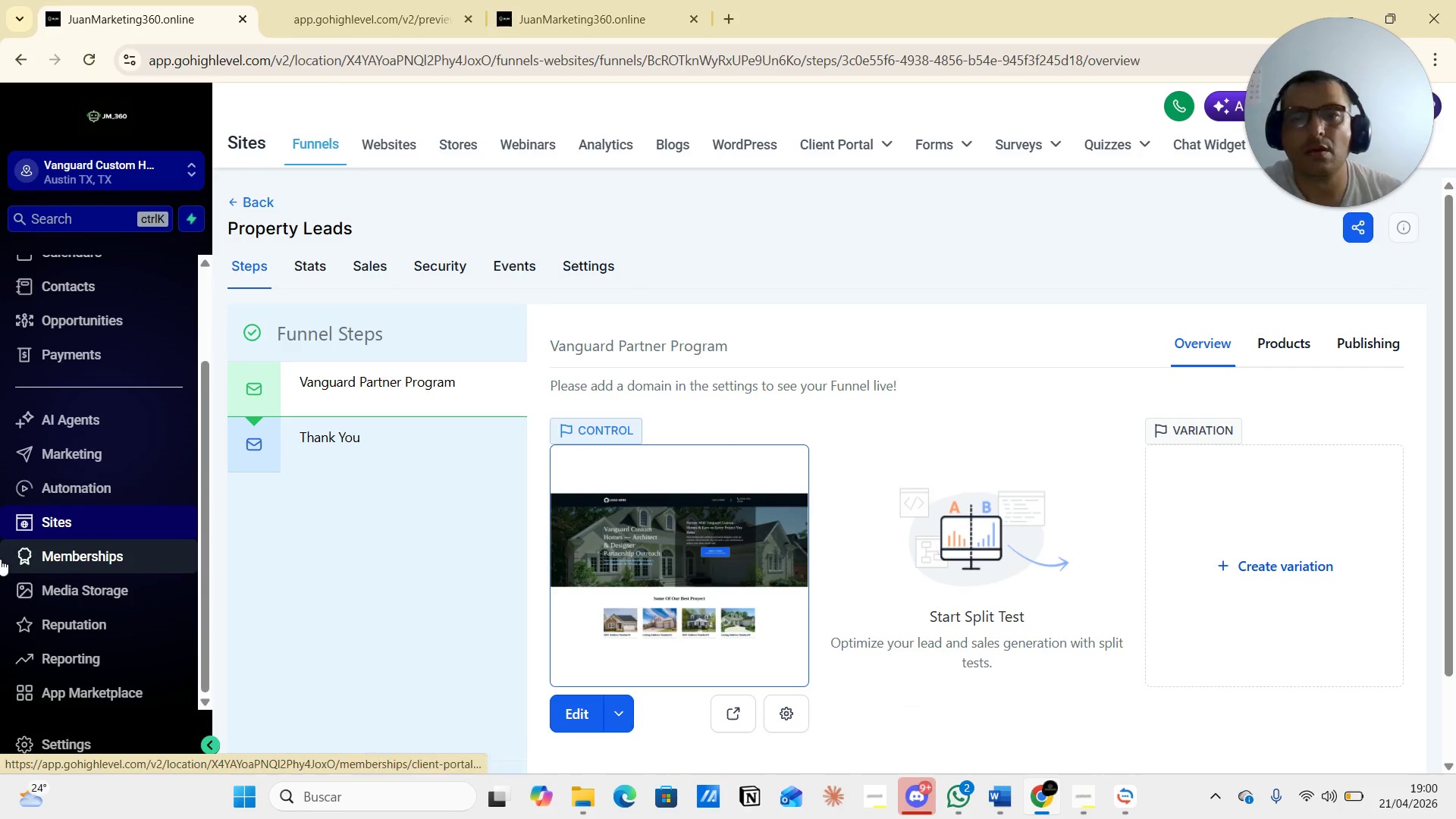 
left_click([616, 14])
 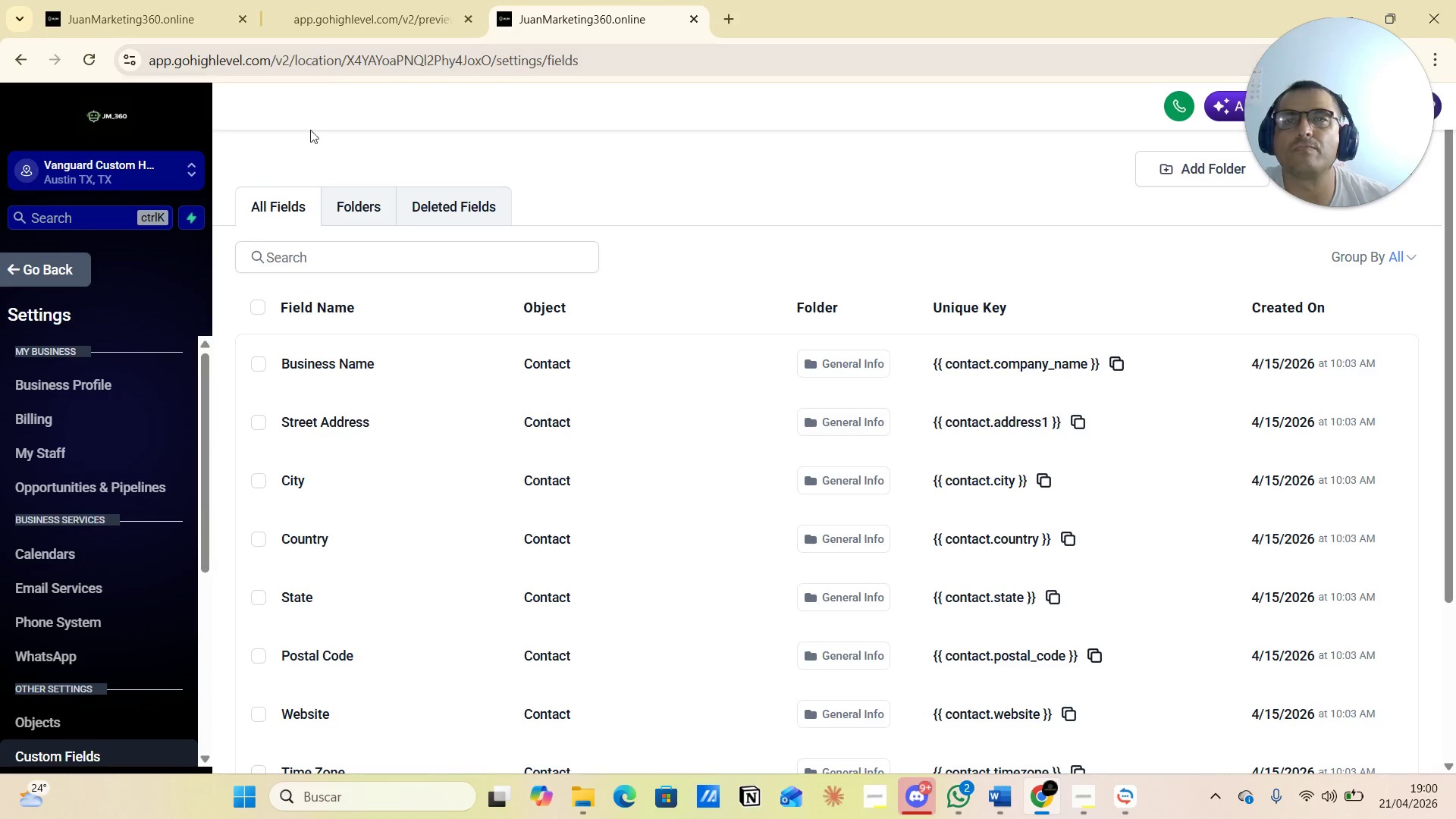 
left_click([379, 17])
 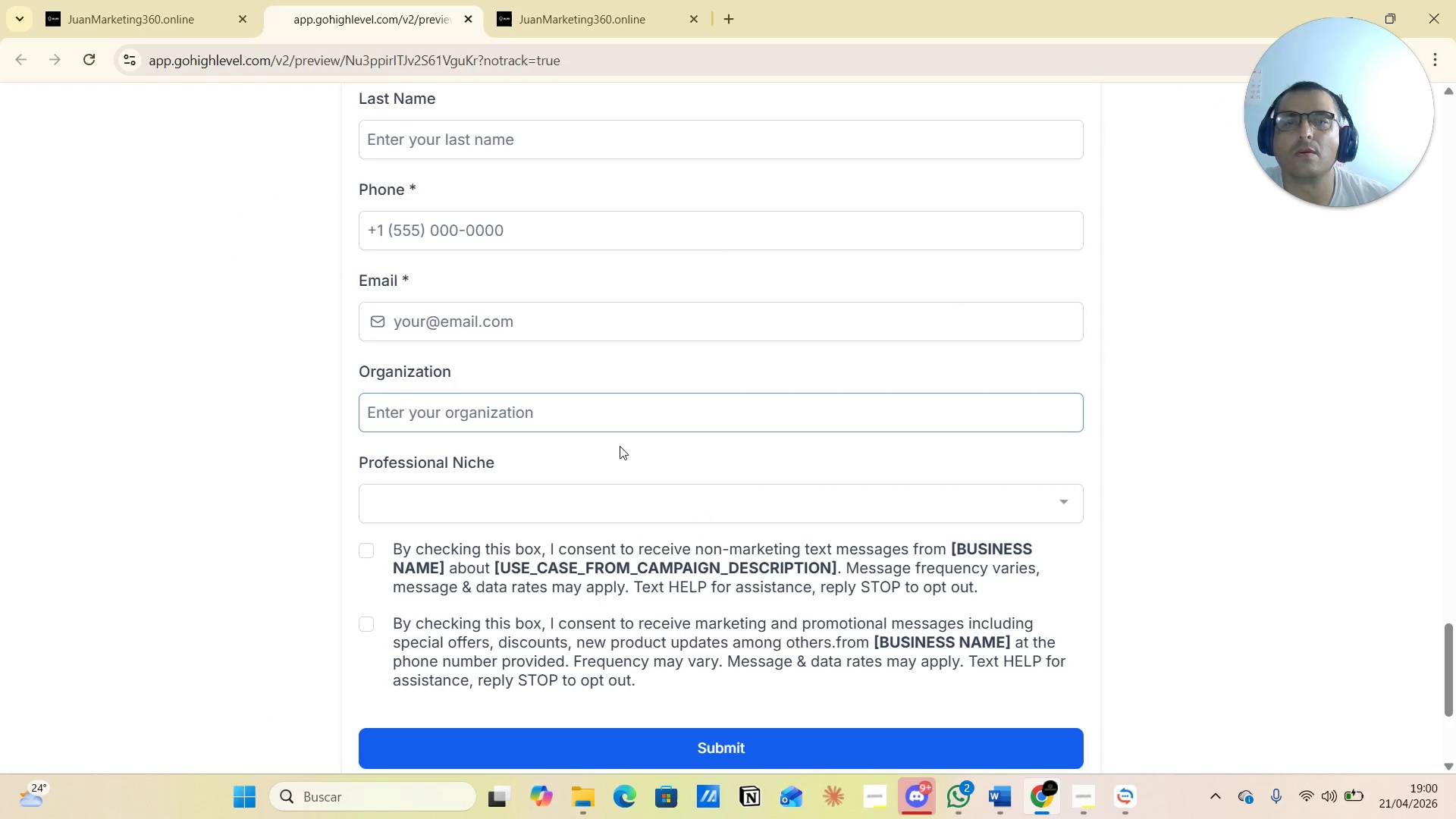 
scroll: coordinate [622, 465], scroll_direction: up, amount: 34.0
 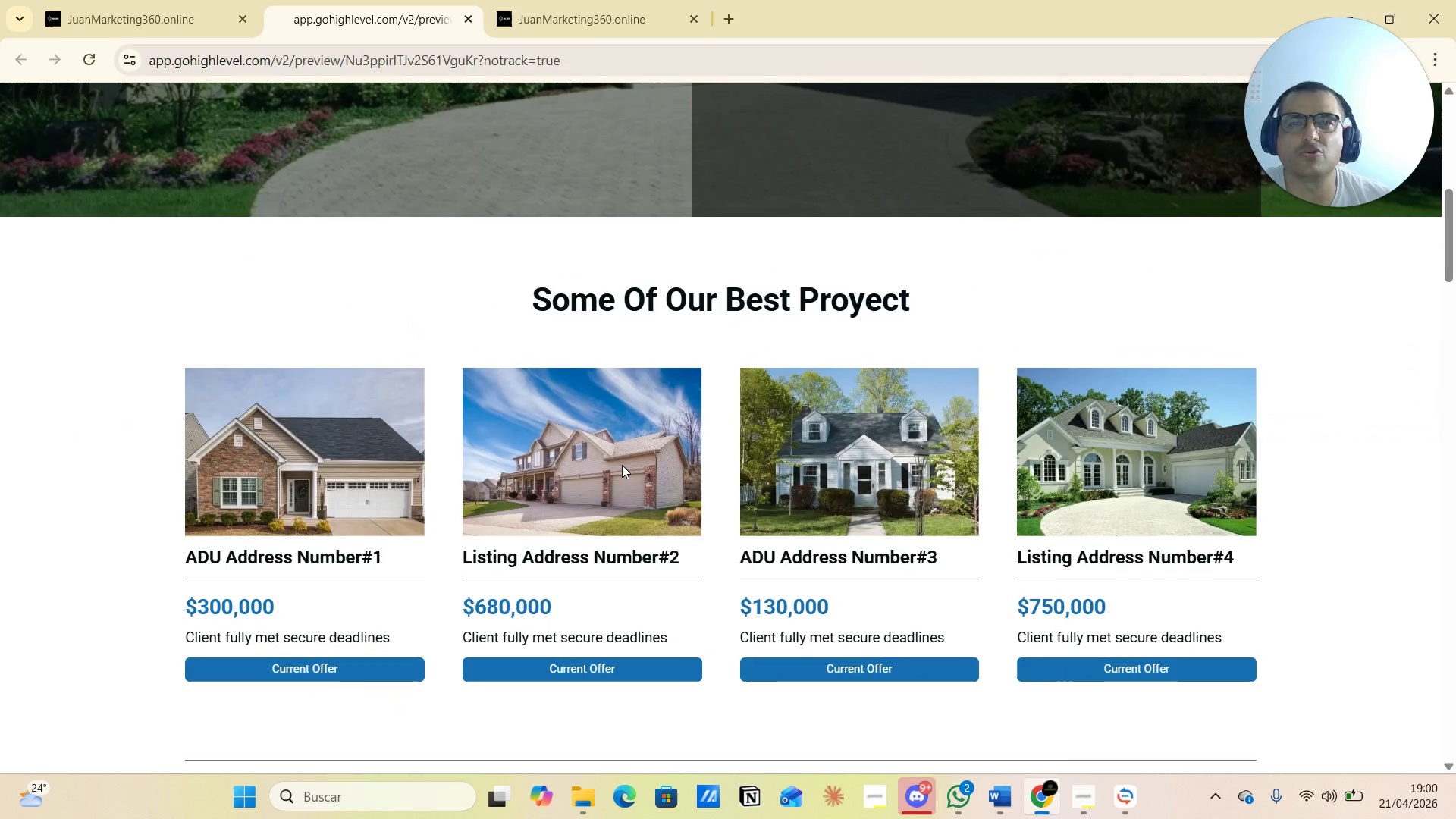 
scroll: coordinate [623, 504], scroll_direction: none, amount: 0.0
 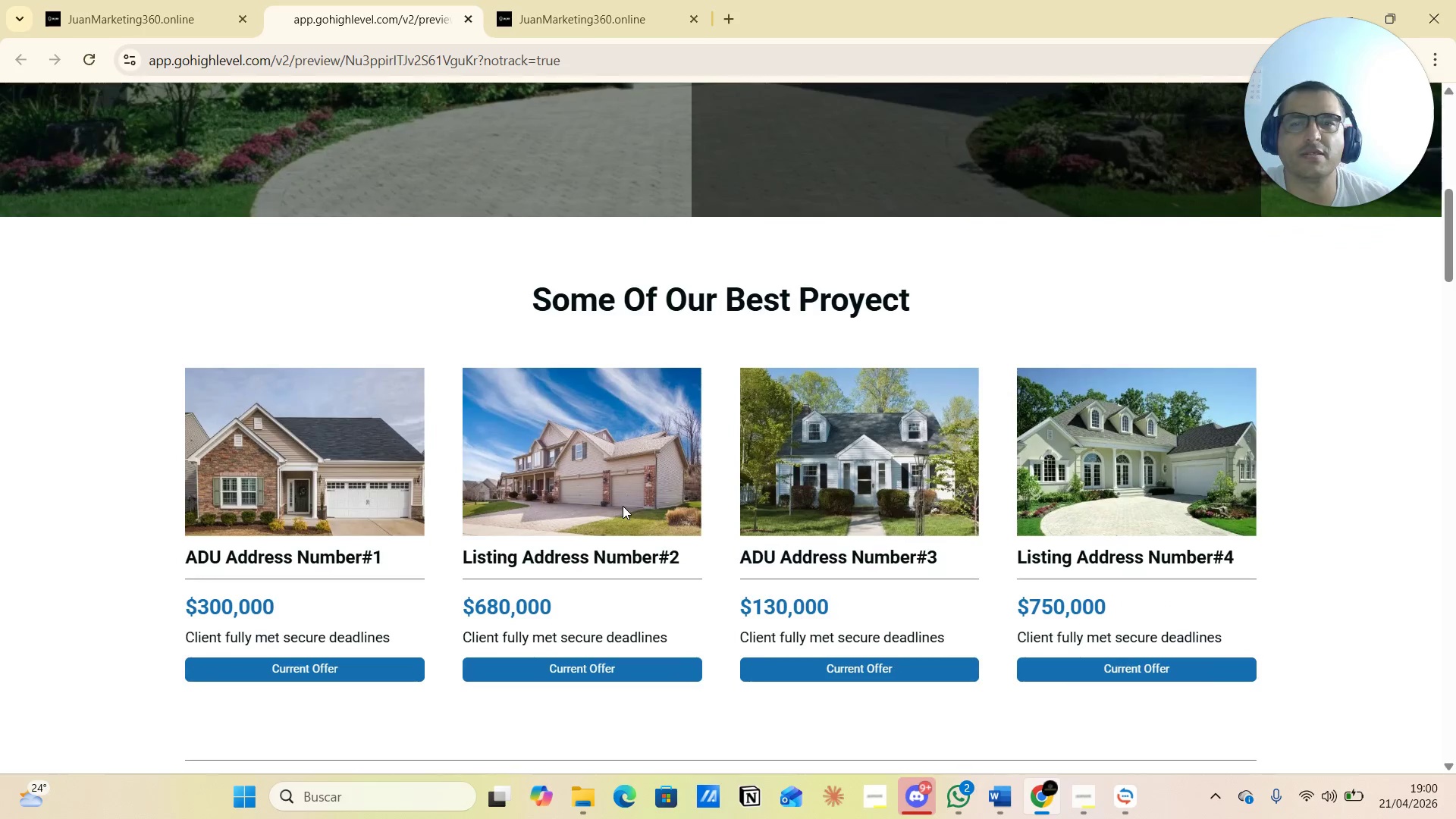 
scroll: coordinate [623, 520], scroll_direction: down, amount: 14.0
 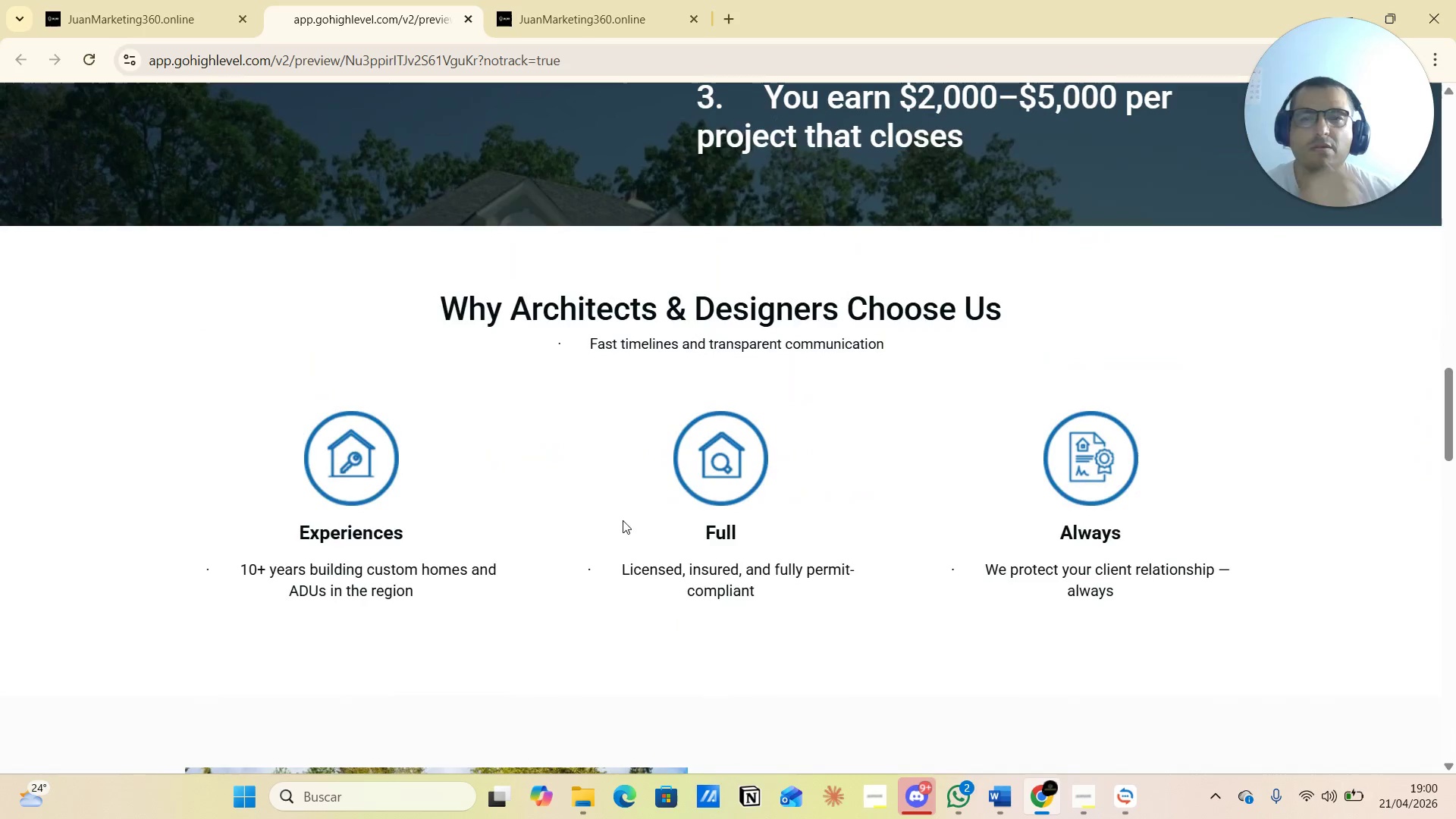 
scroll: coordinate [623, 517], scroll_direction: up, amount: 11.0
 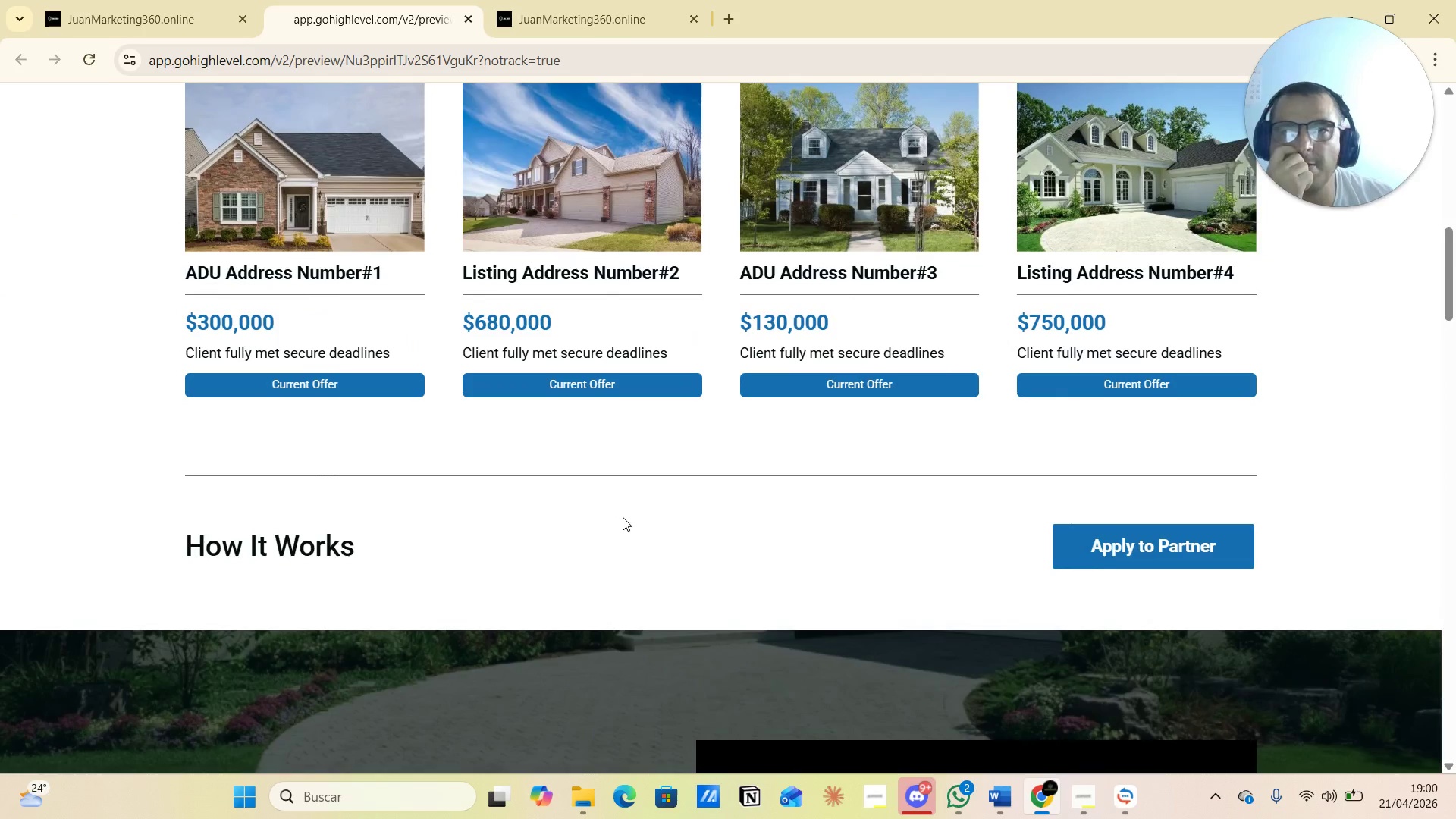 
scroll: coordinate [623, 520], scroll_direction: down, amount: 28.0
 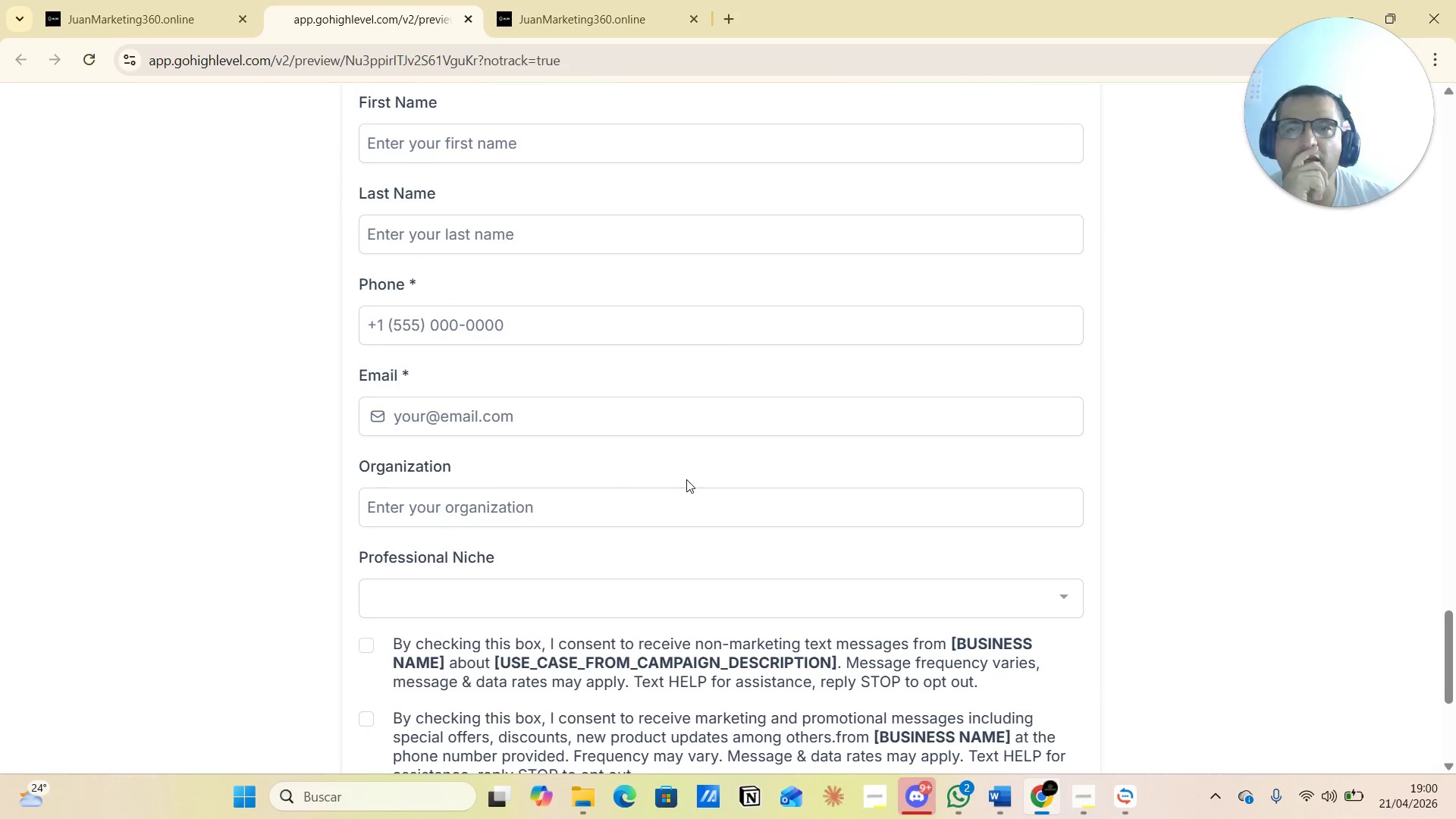 
scroll: coordinate [693, 466], scroll_direction: up, amount: 5.0
 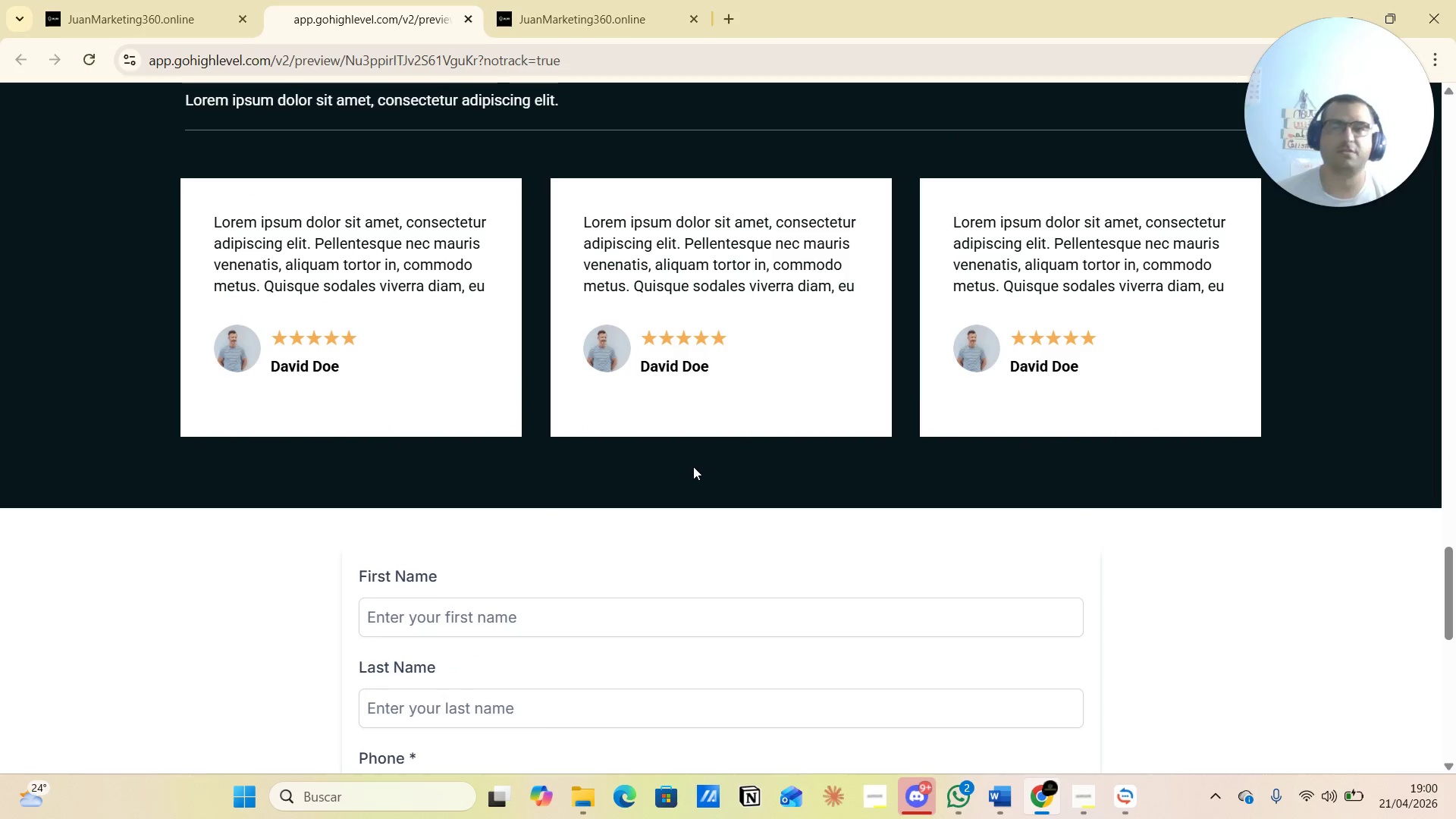 
wait(8.48)
 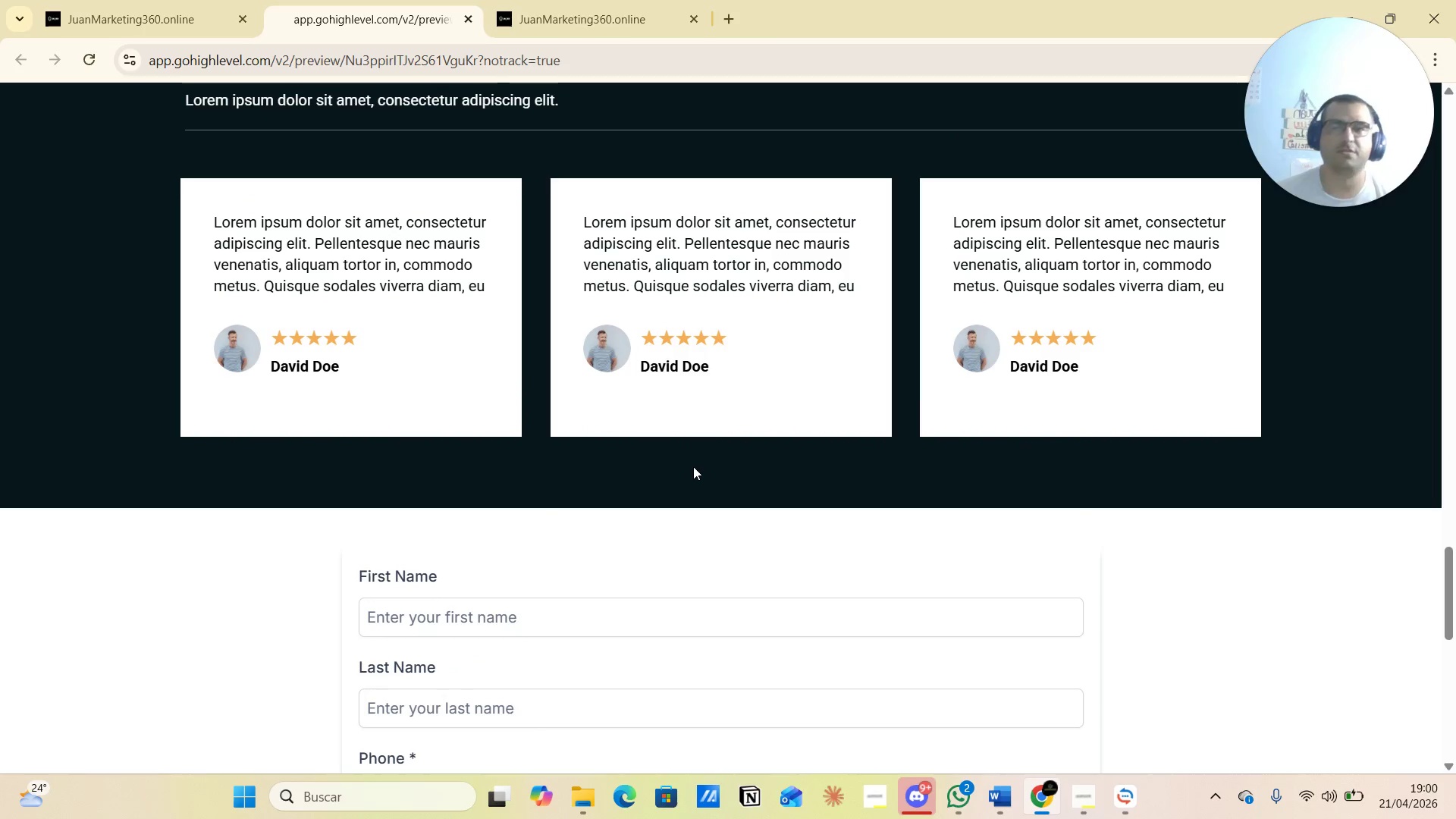 
scroll: coordinate [687, 471], scroll_direction: up, amount: 28.0
 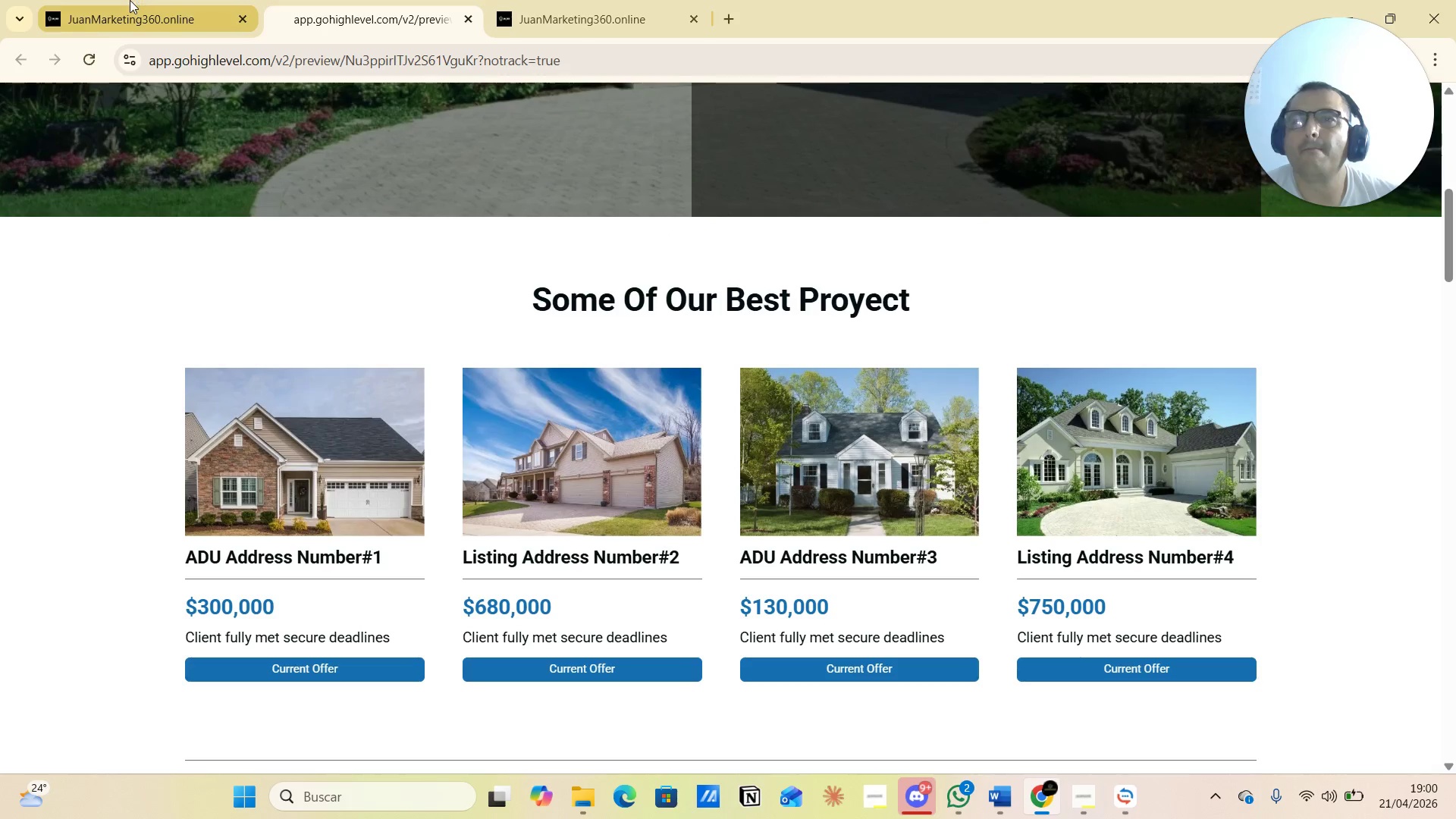 
left_click([137, 17])
 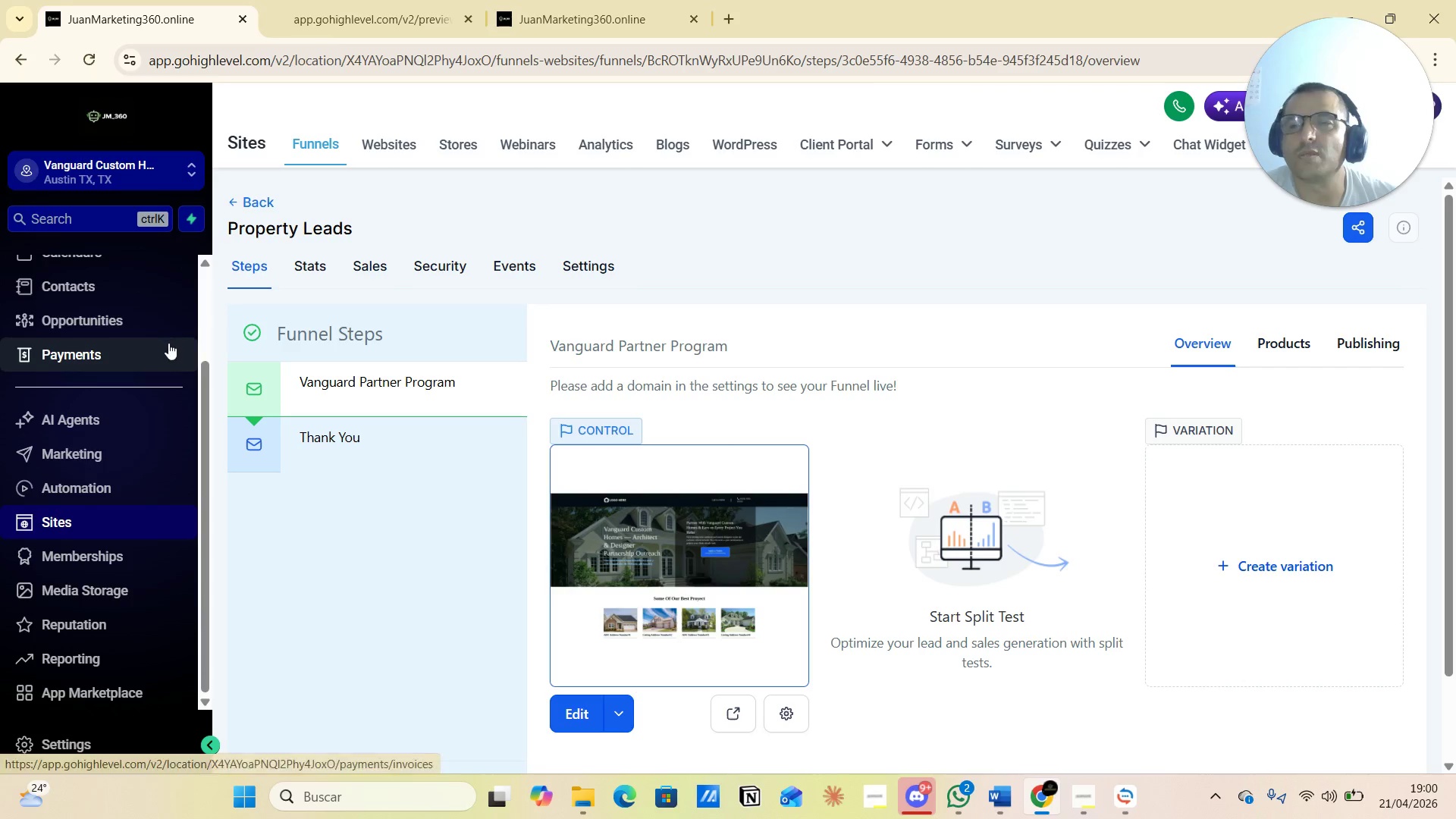 
scroll: coordinate [140, 397], scroll_direction: up, amount: 4.0
 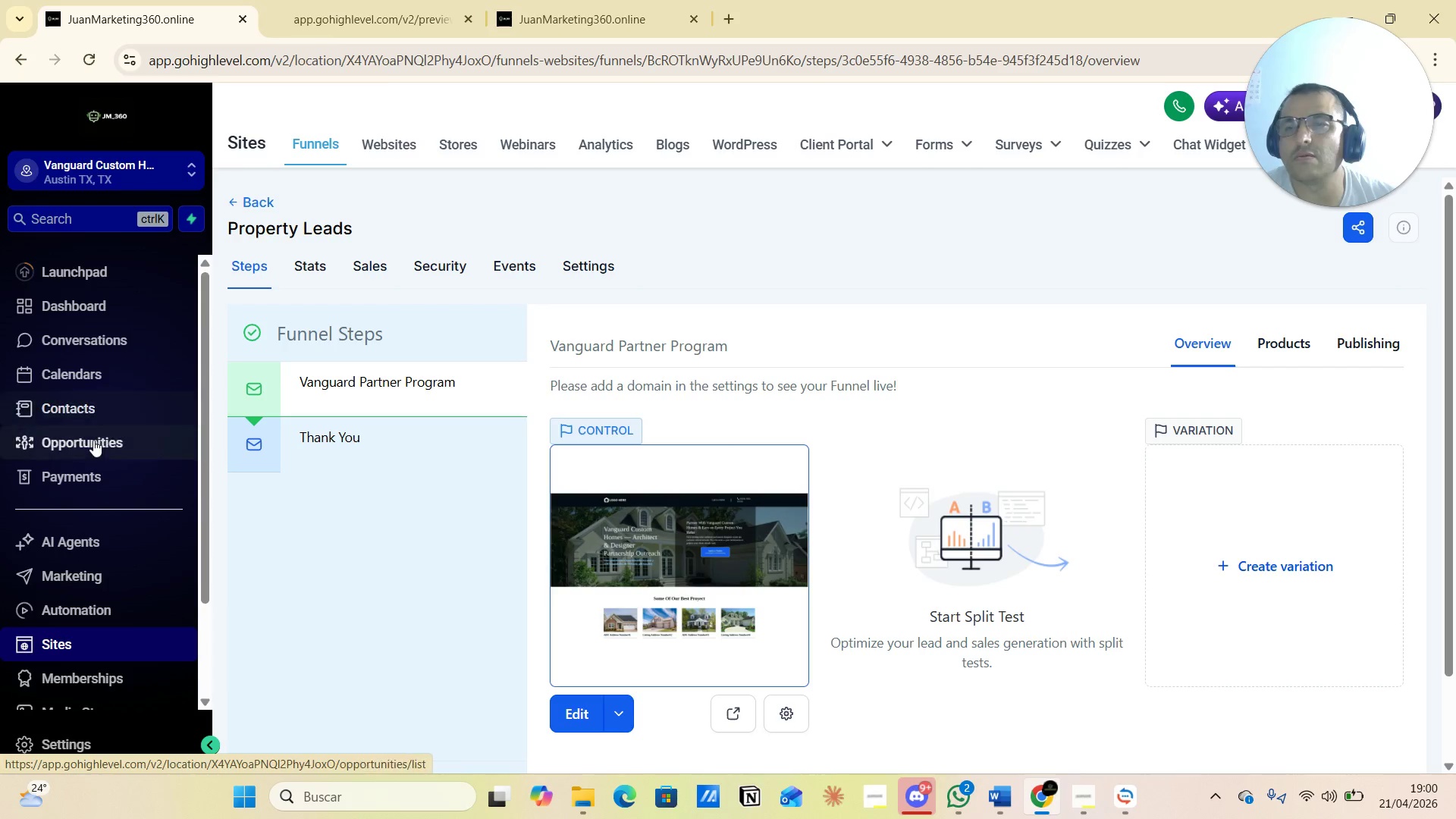 
scroll: coordinate [93, 440], scroll_direction: down, amount: 1.0
 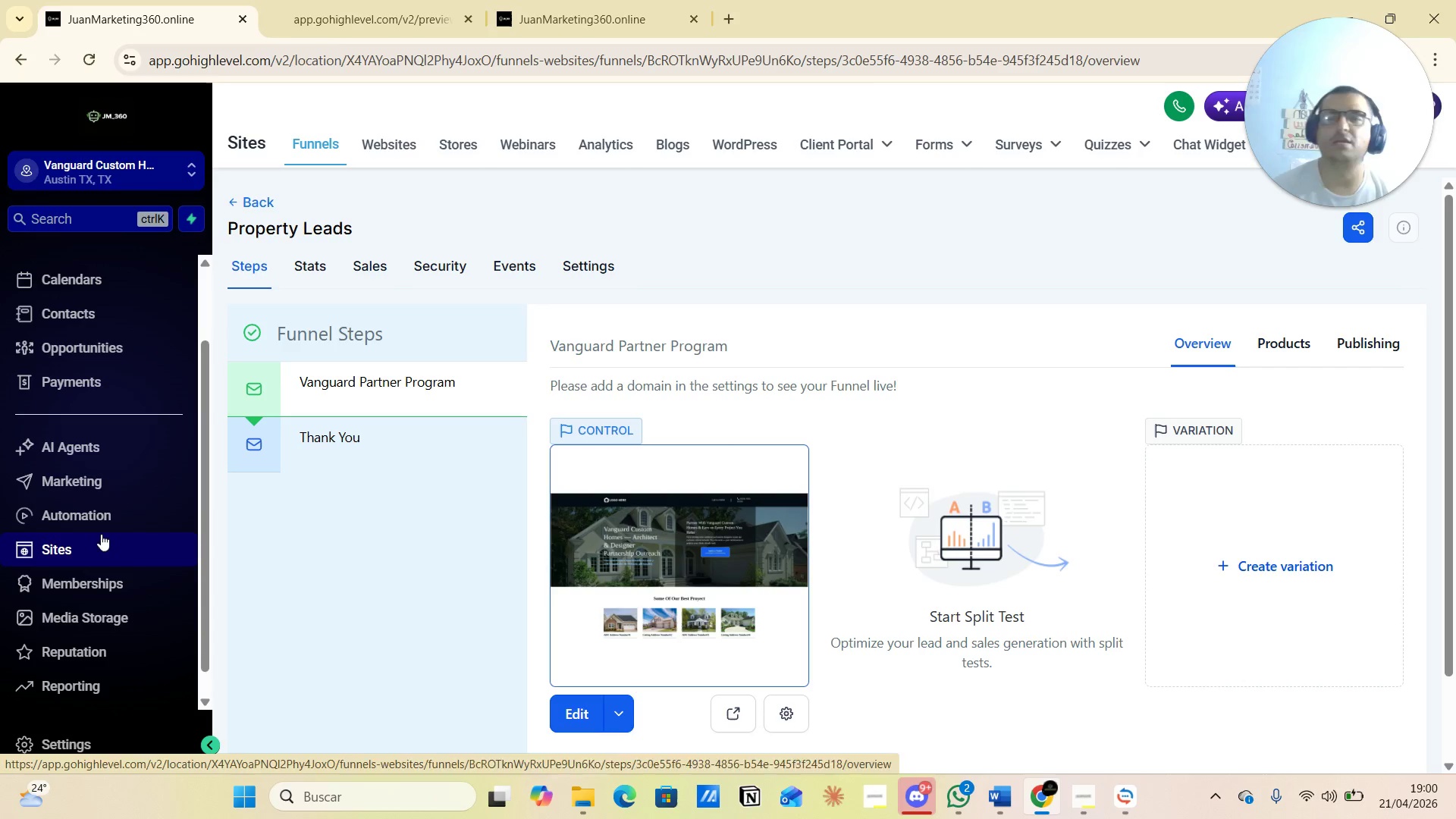 
wait(10.11)
 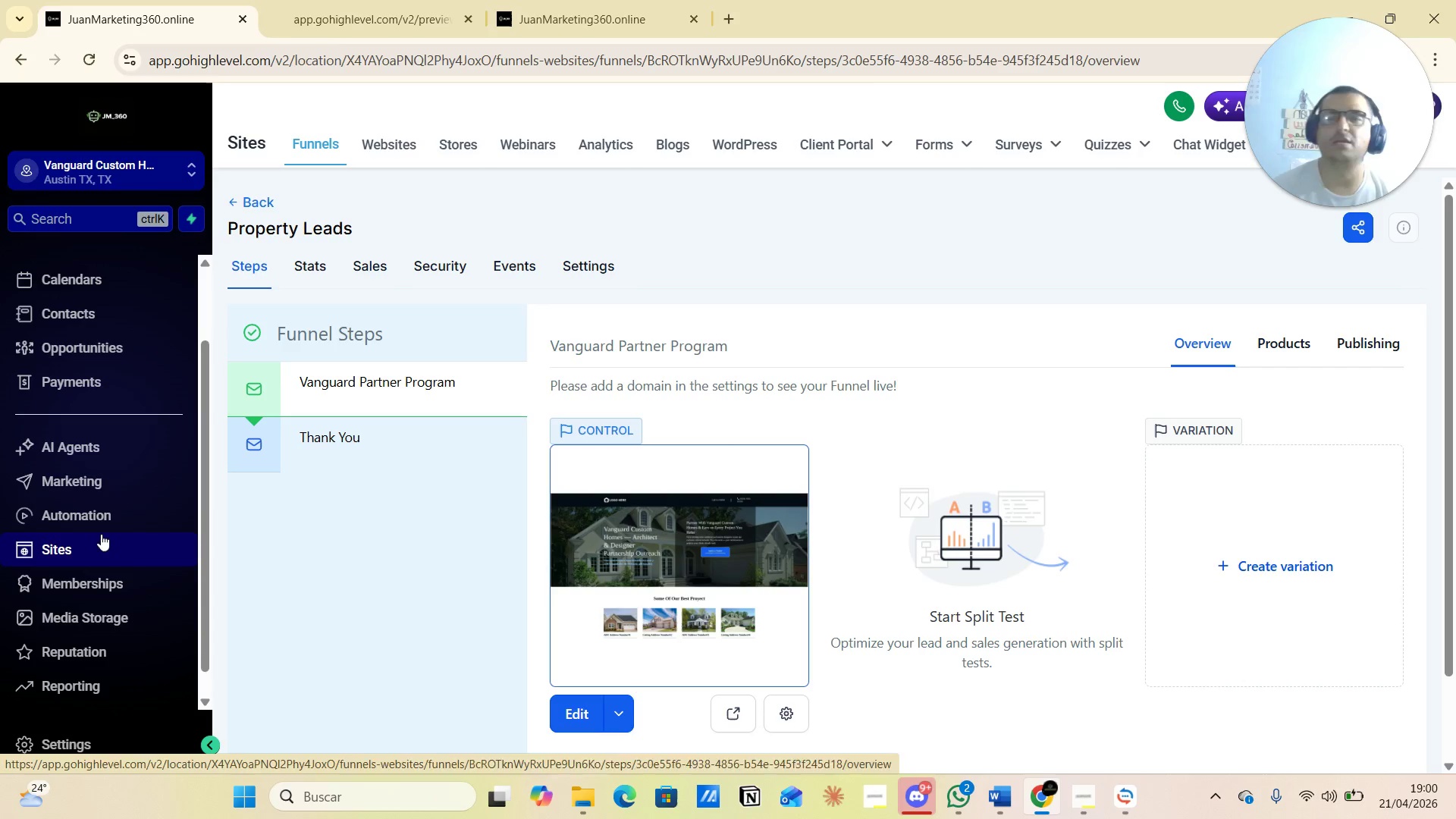 
left_click([1009, 818])
 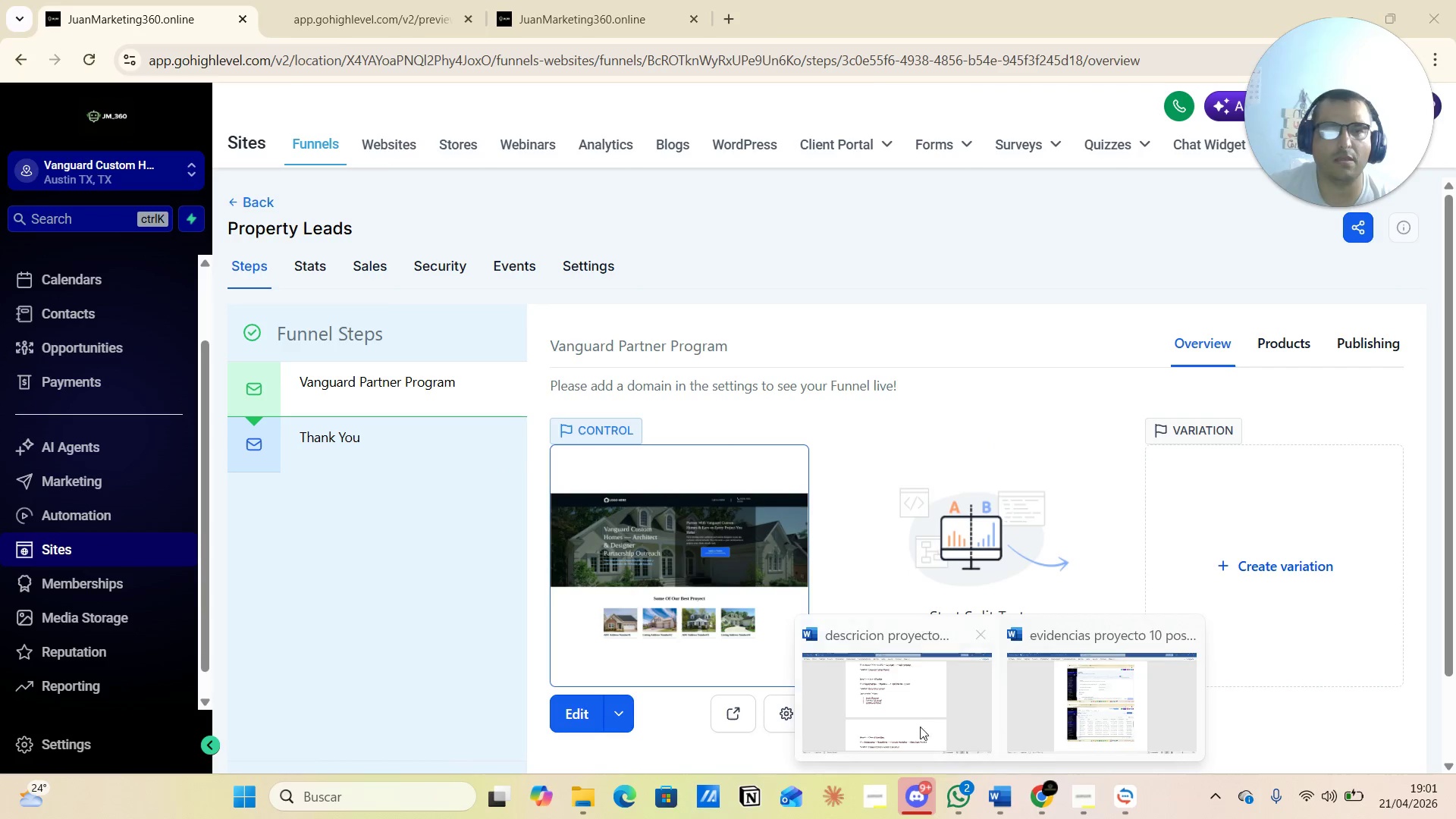 
left_click([908, 708])
 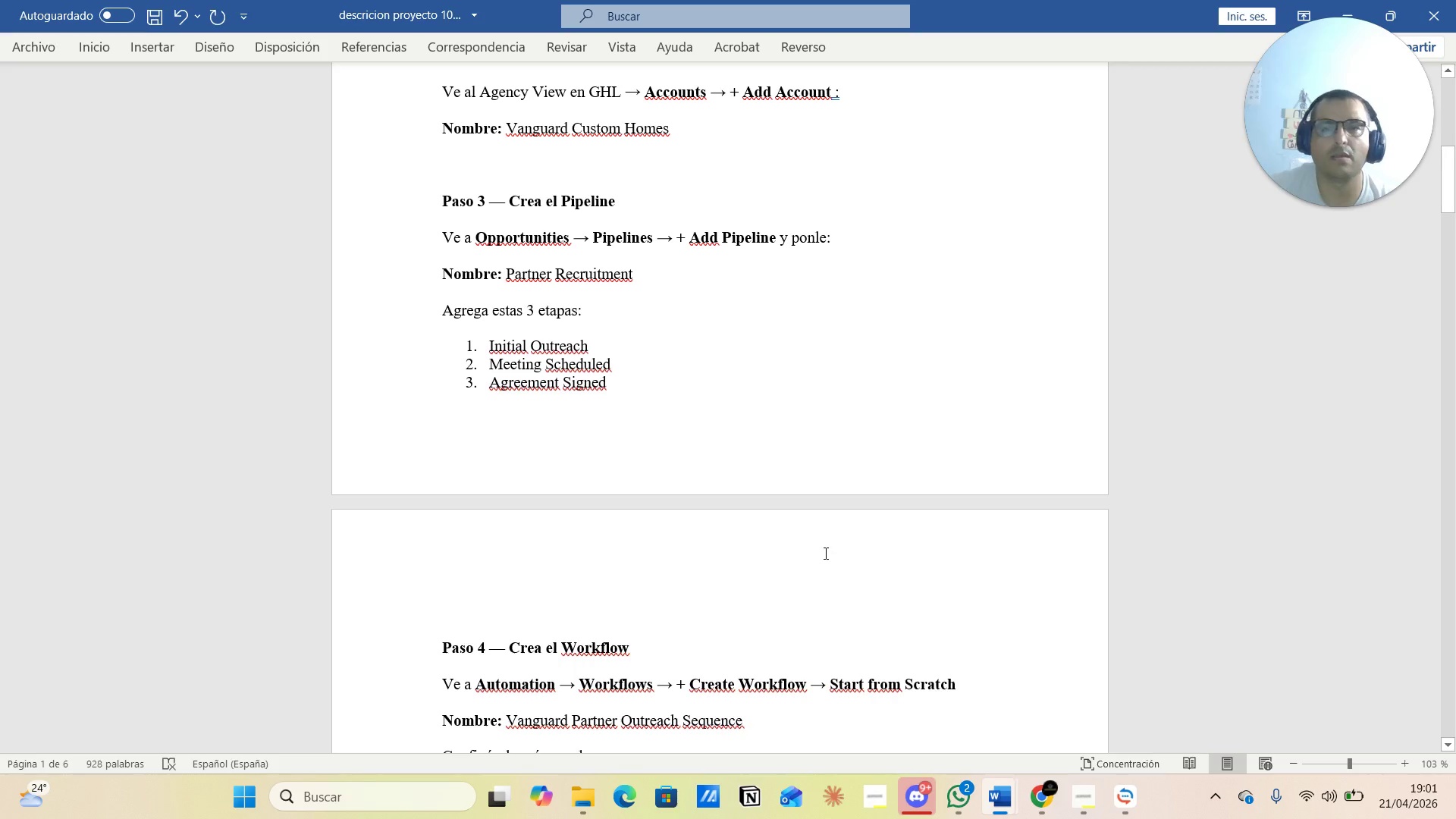 
scroll: coordinate [817, 554], scroll_direction: up, amount: 14.0
 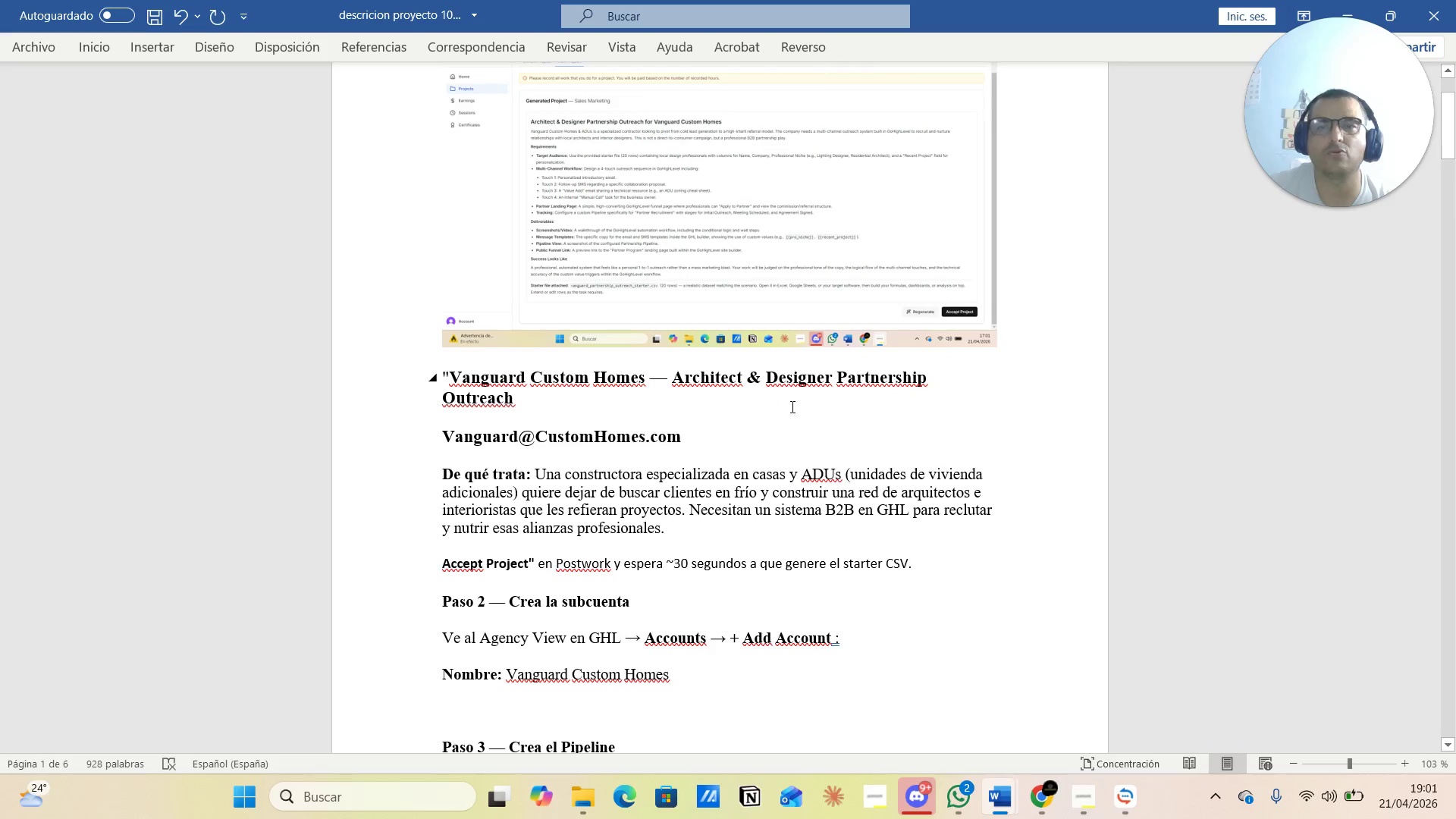 
scroll: coordinate [861, 457], scroll_direction: down, amount: 2.0
 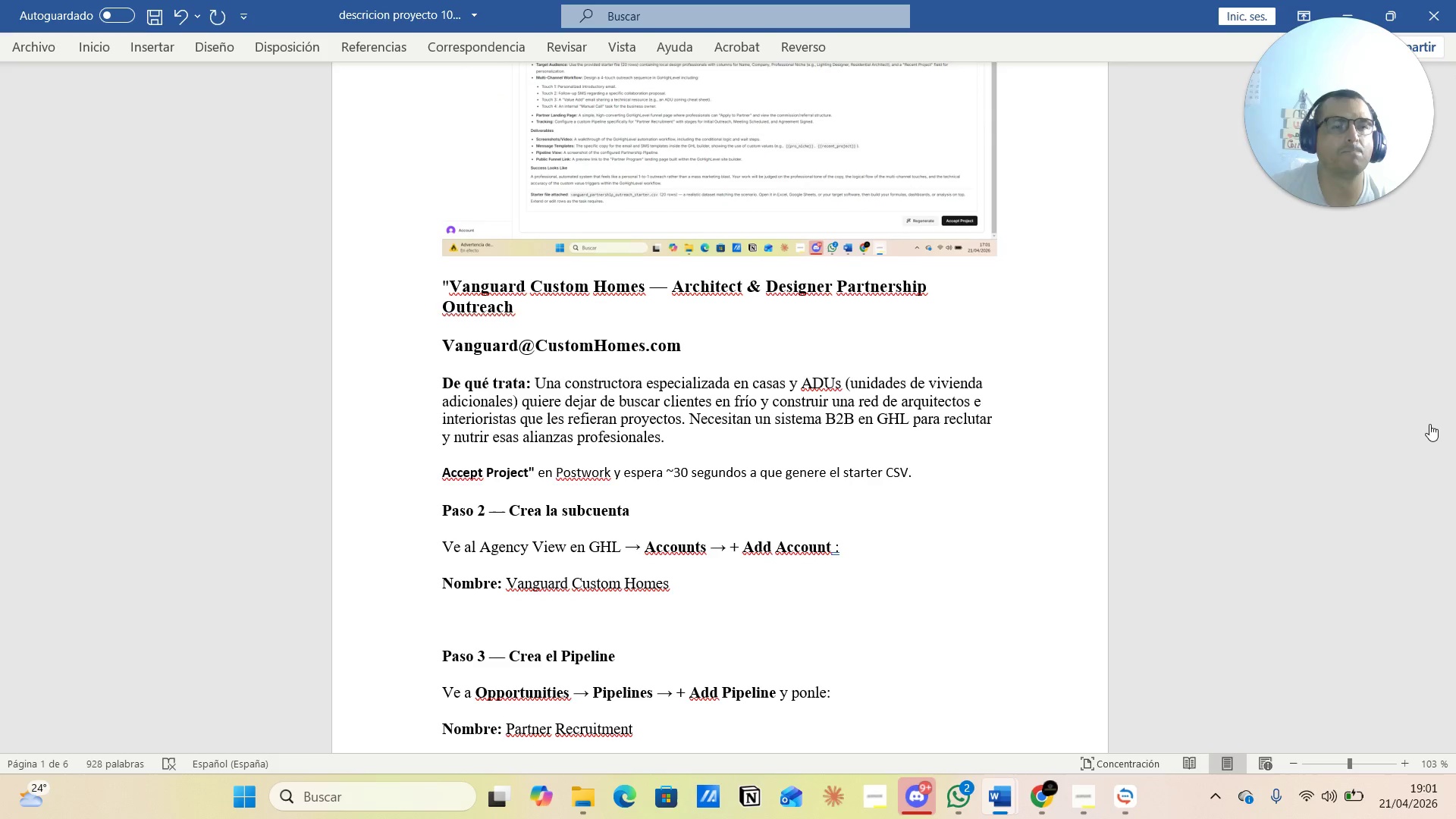 
wait(5.44)
 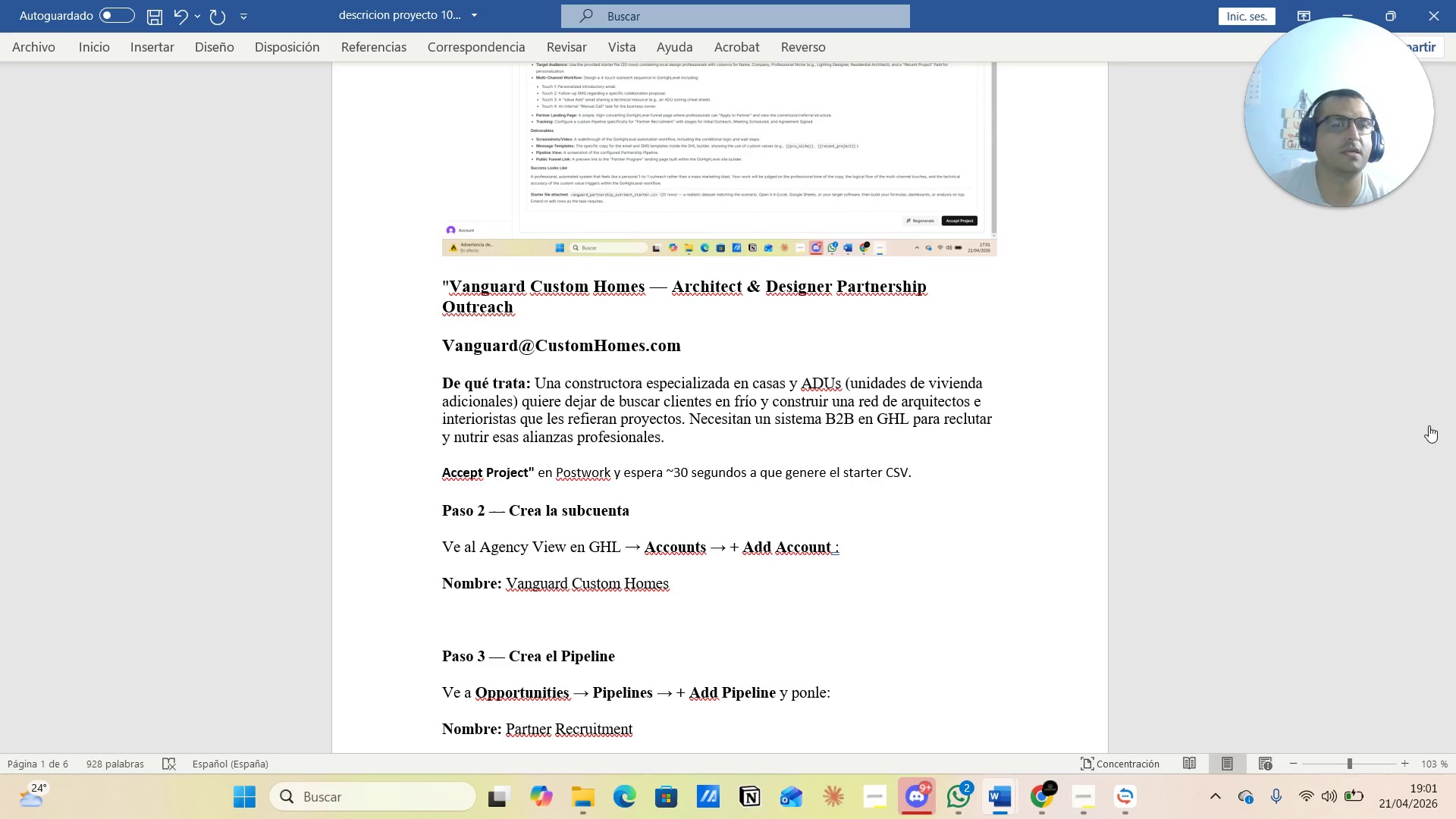 
left_click([1429, 424])
 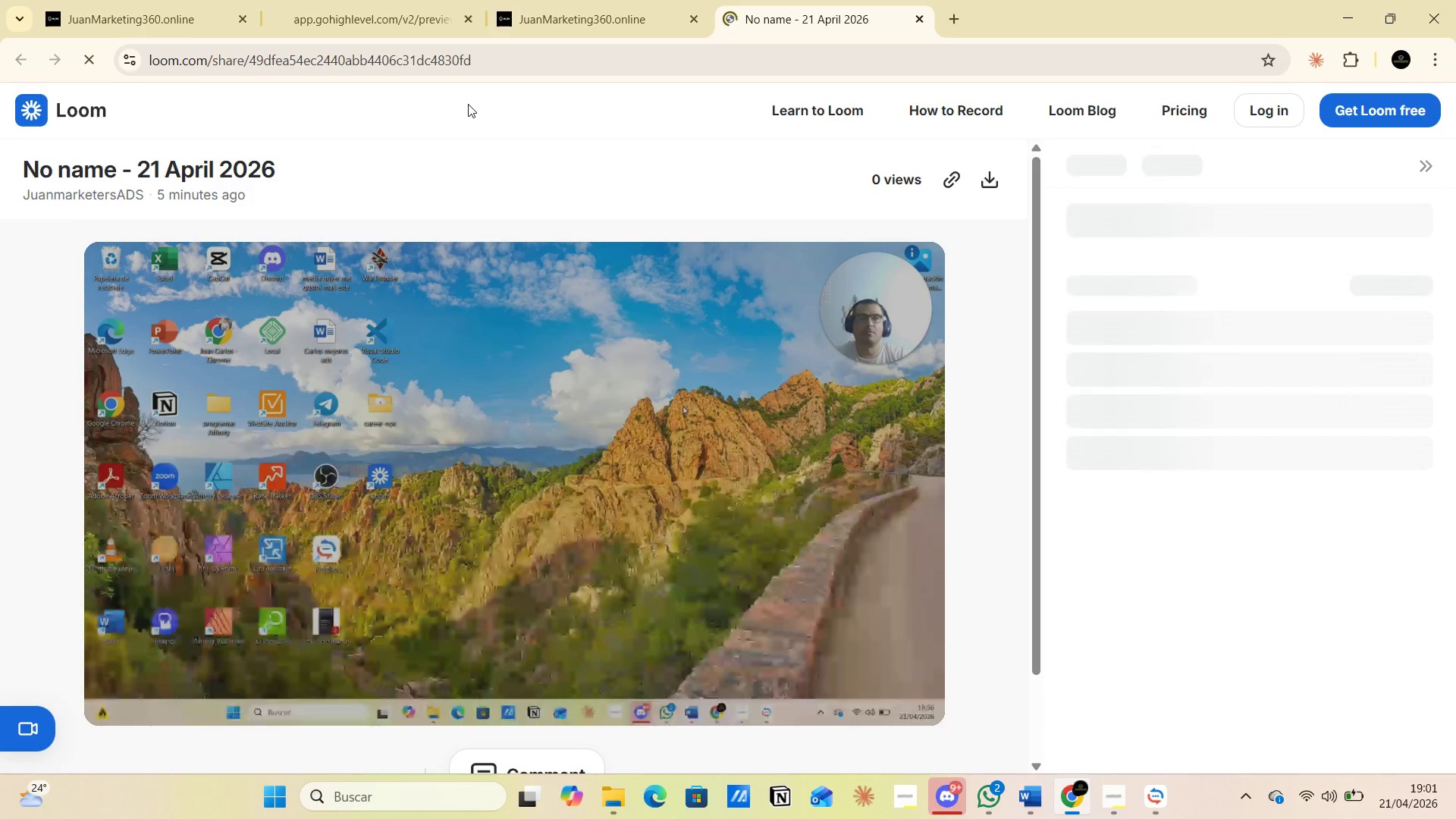 
wait(5.58)
 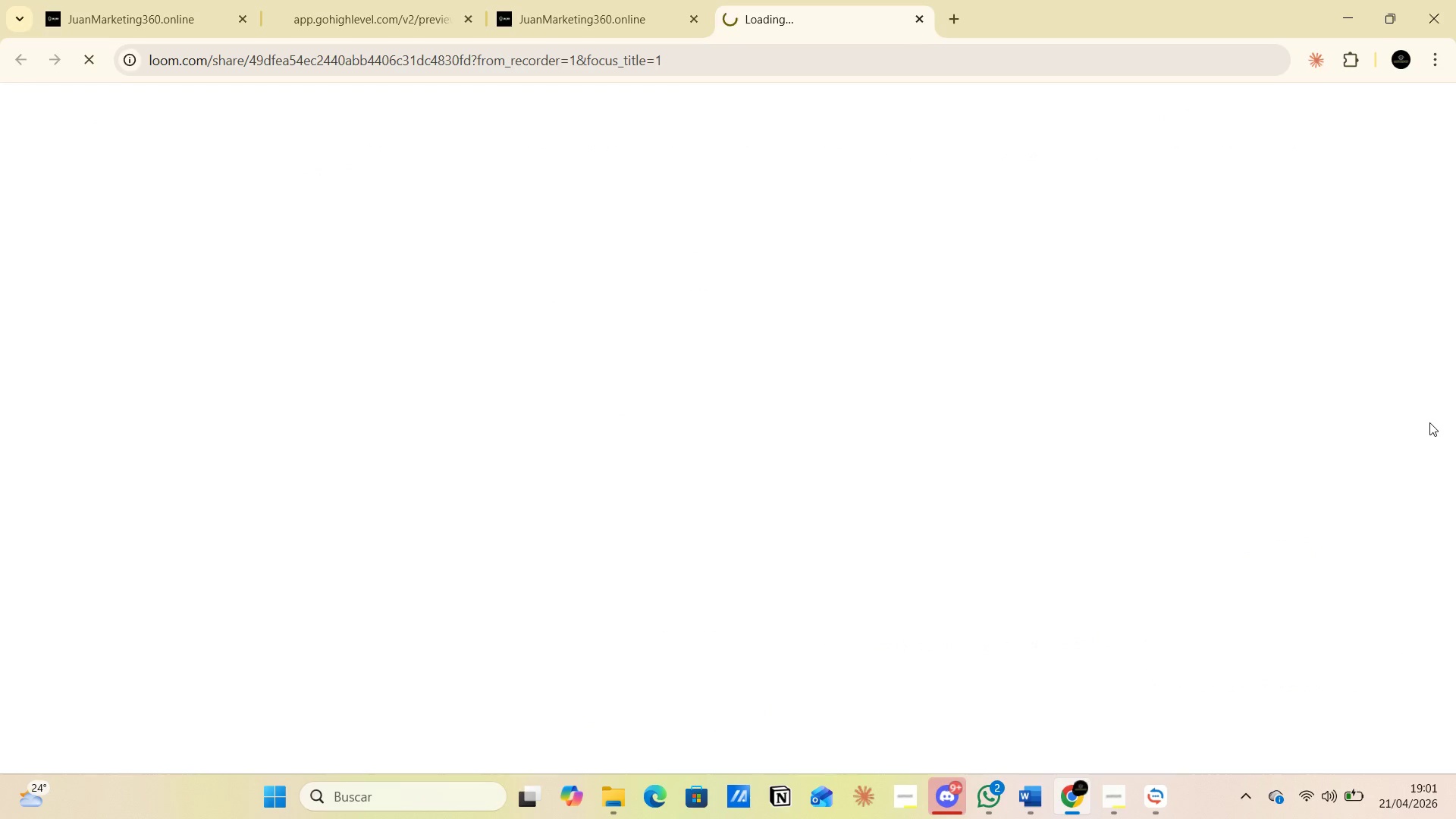 
left_click([504, 58])
 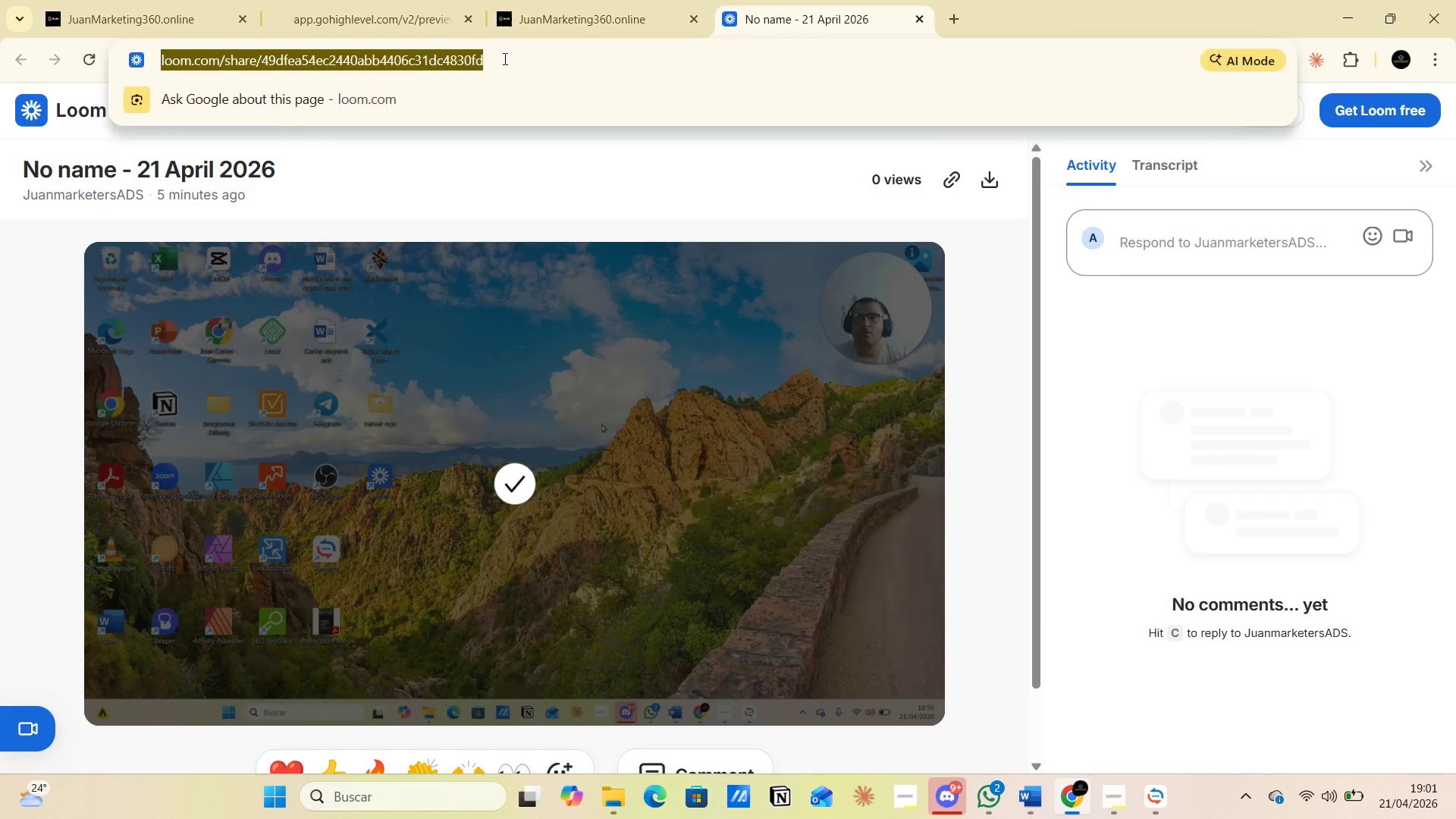 
key(Control+C)
 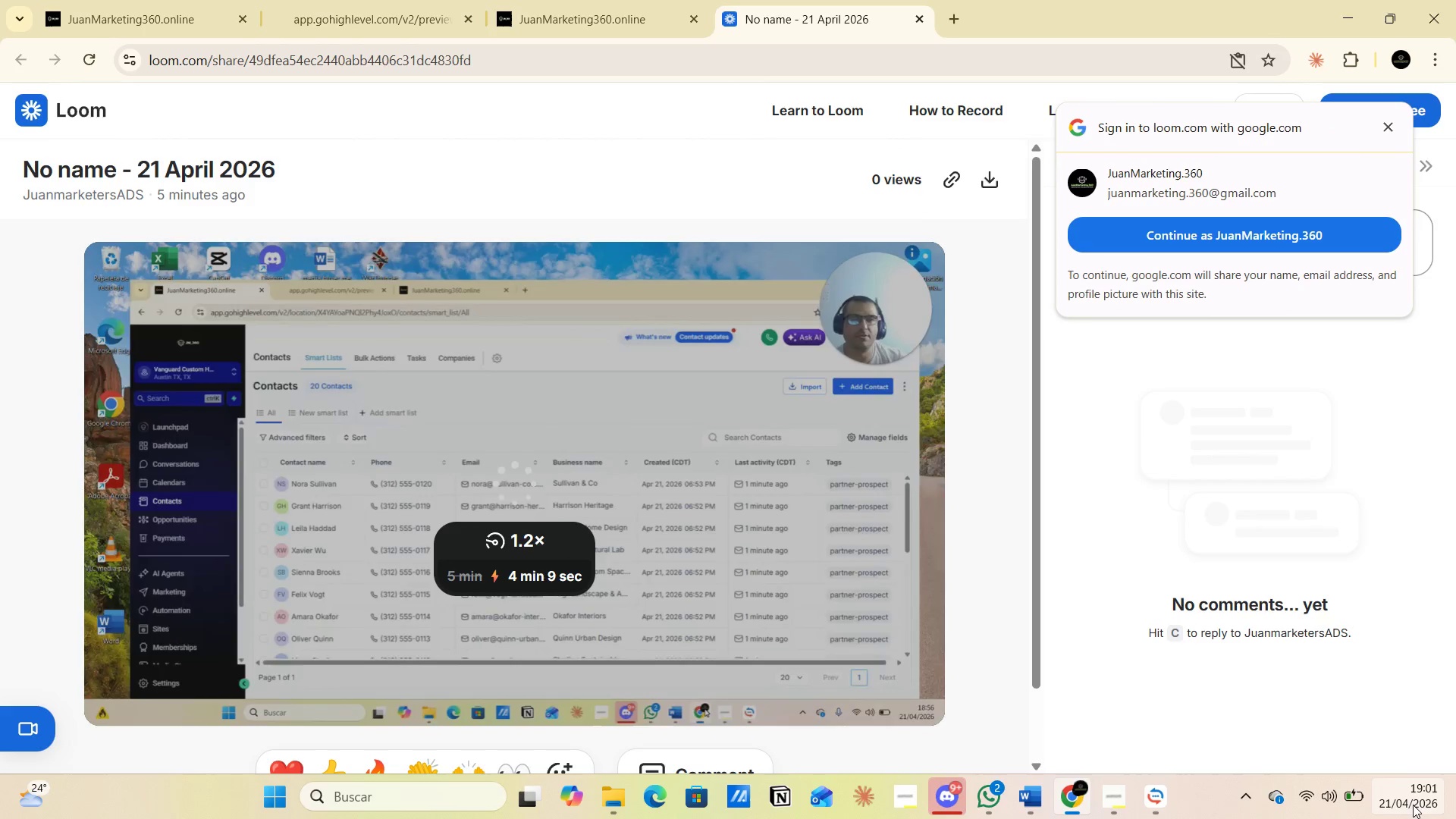 
left_click([1455, 799])
 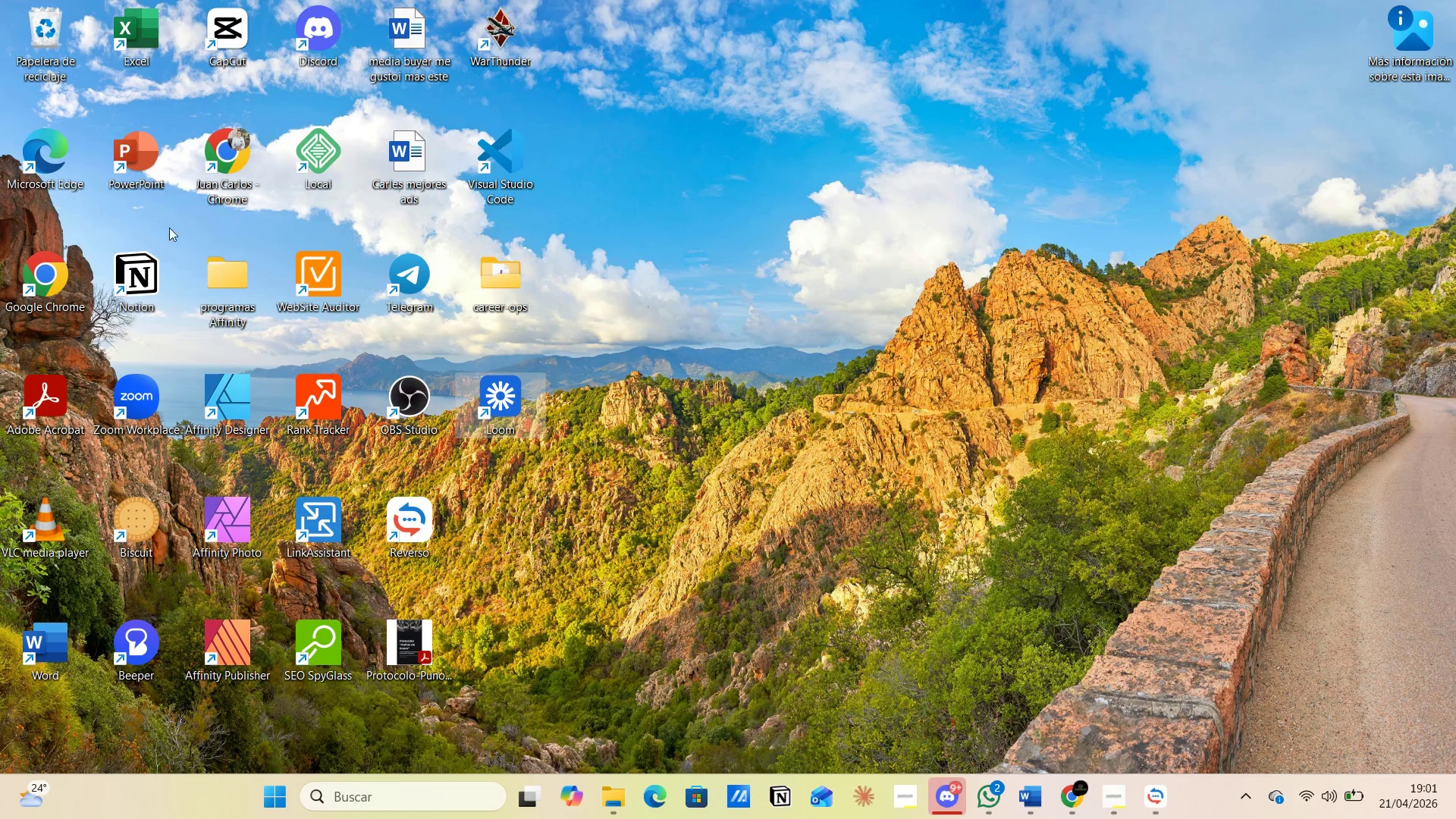 
double_click([38, 262])
 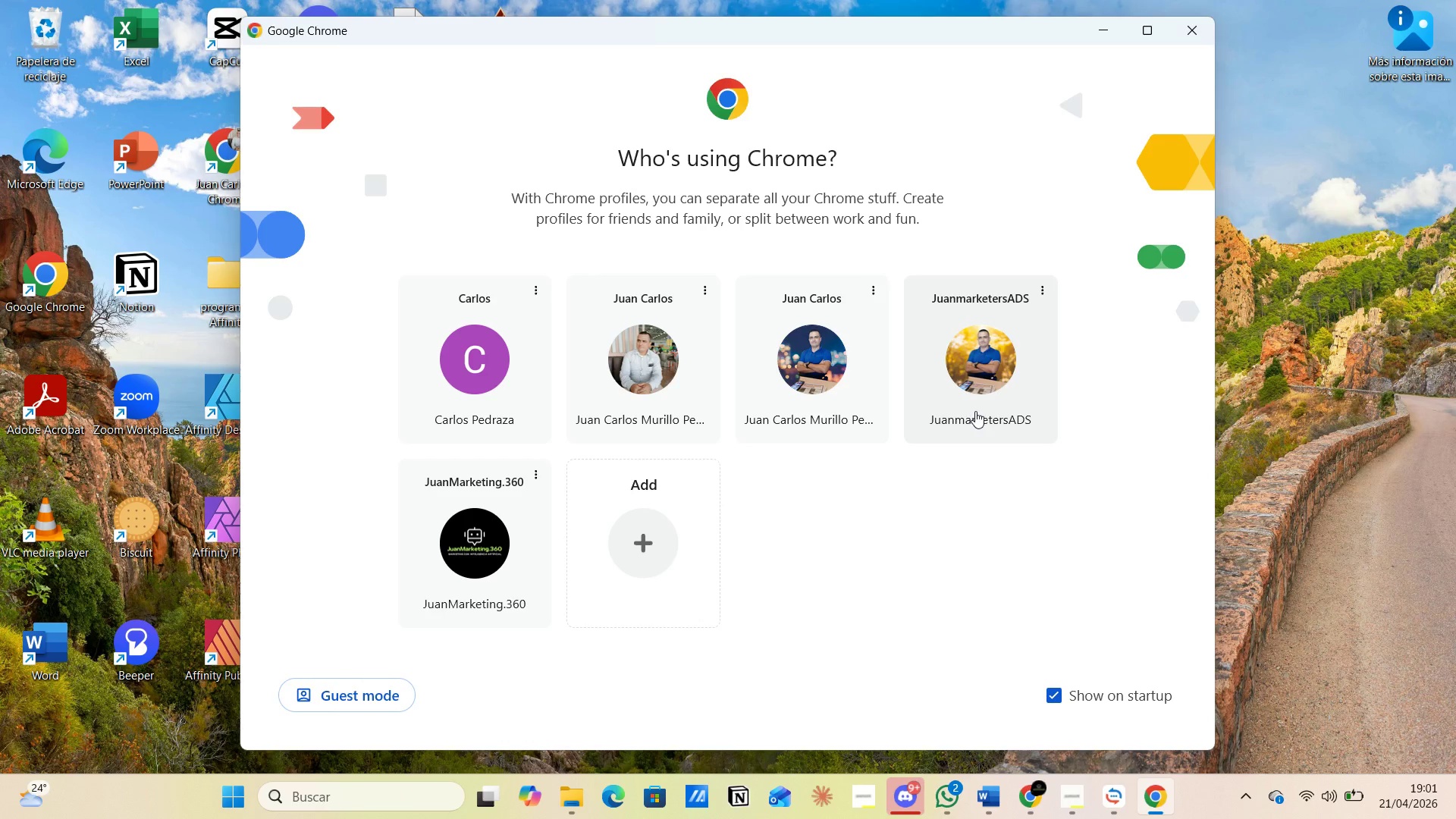 
left_click([990, 388])
 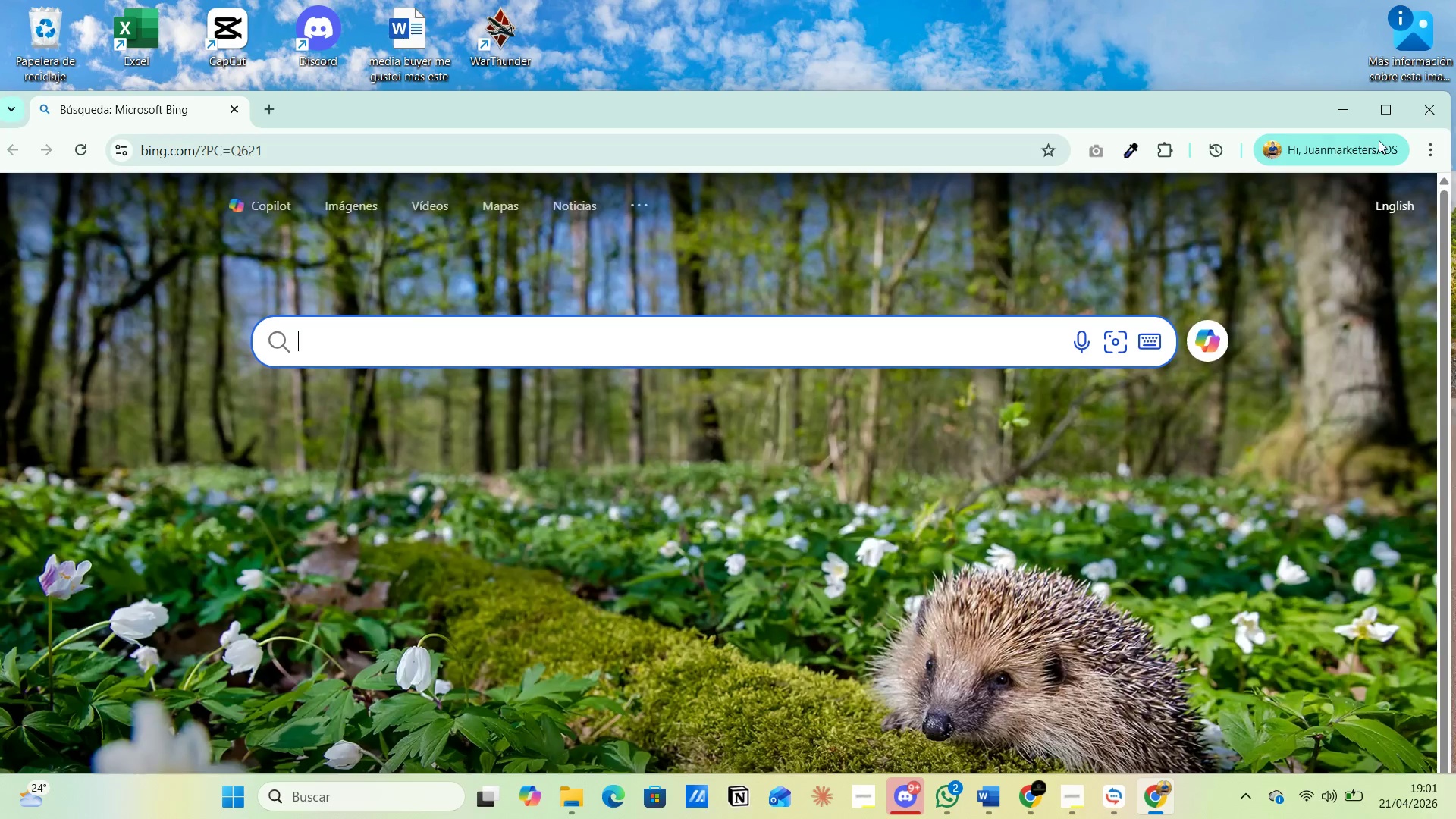 
left_click([1387, 109])
 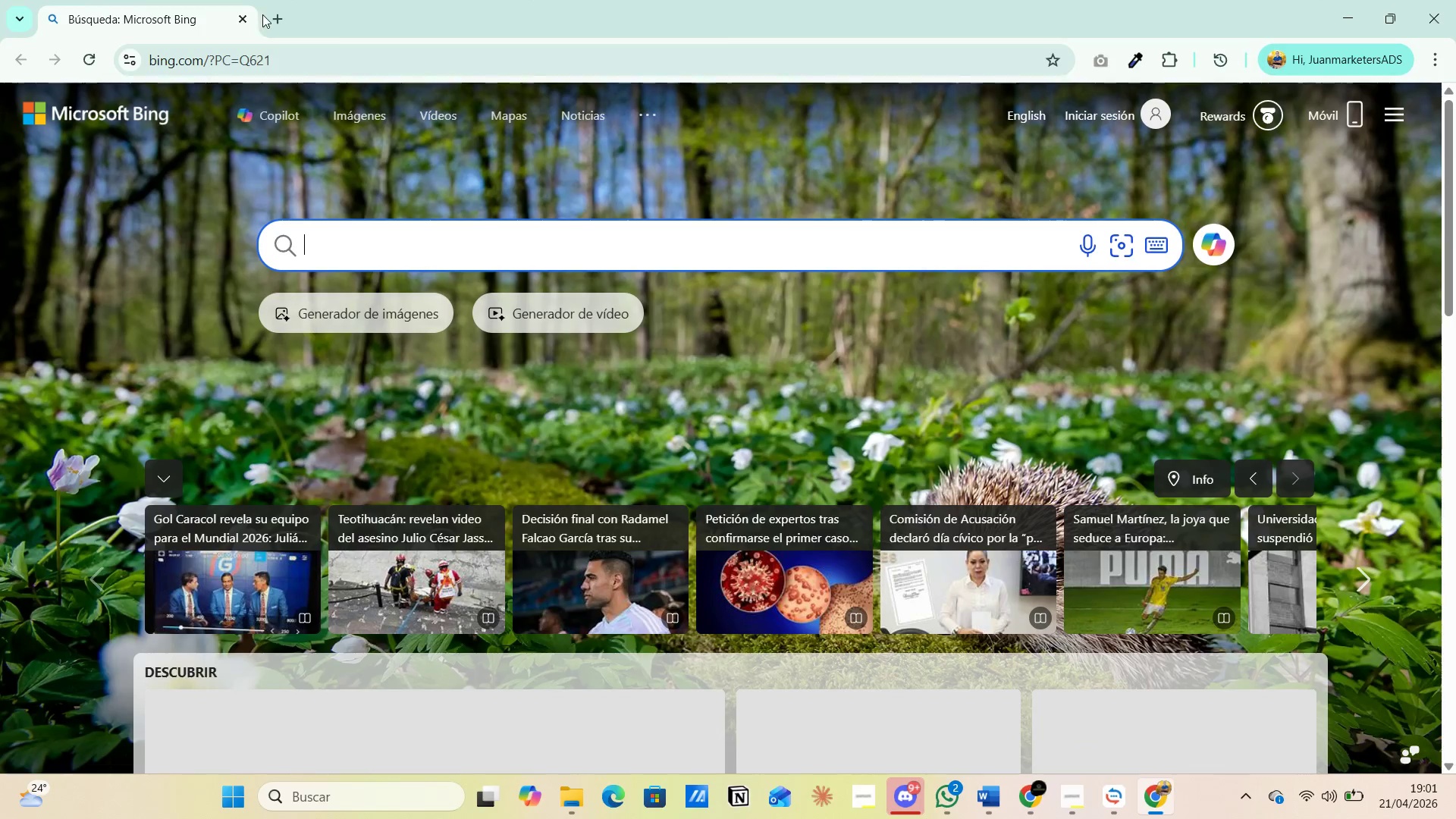 
left_click([275, 16])
 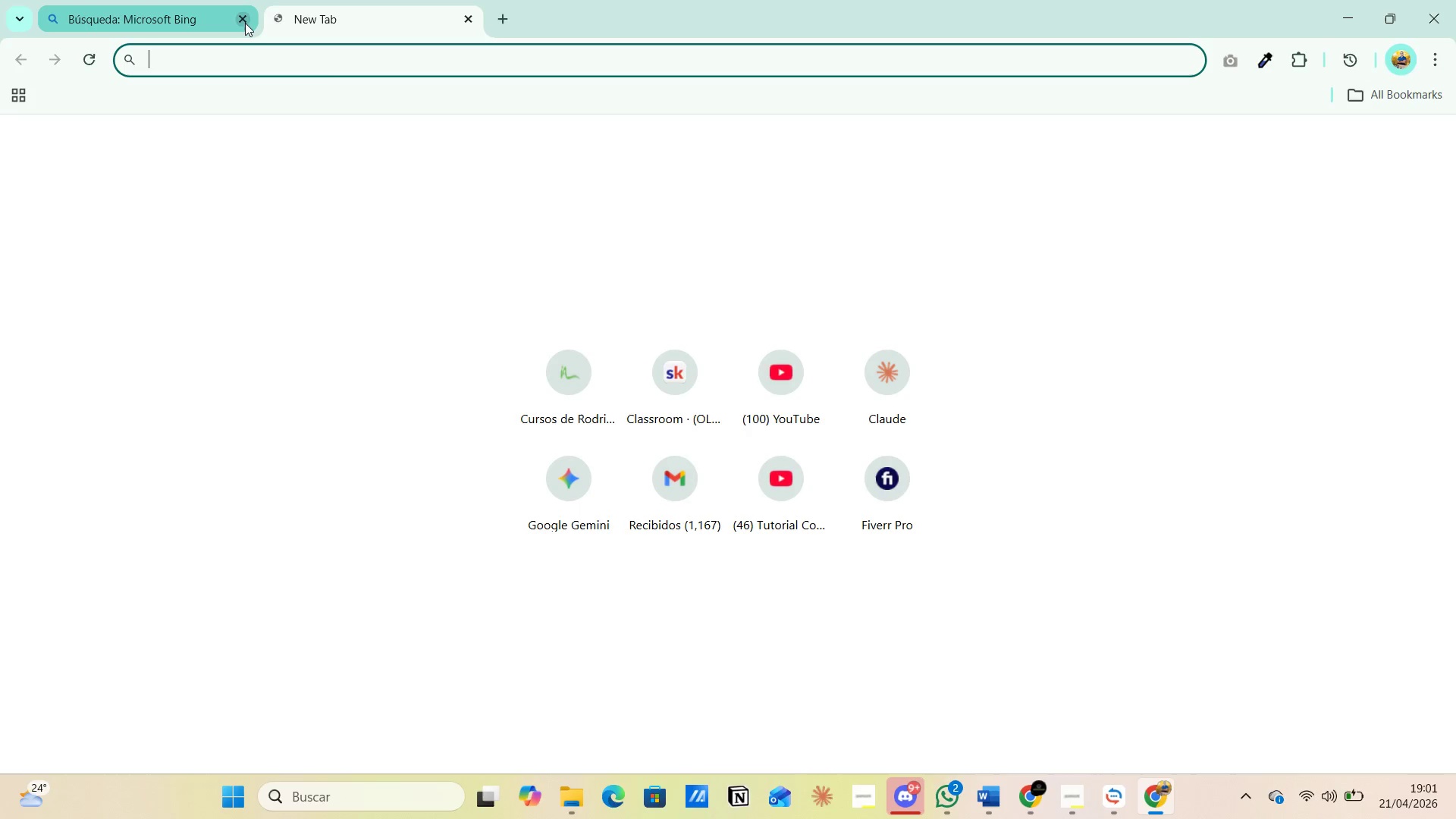 
left_click([245, 23])
 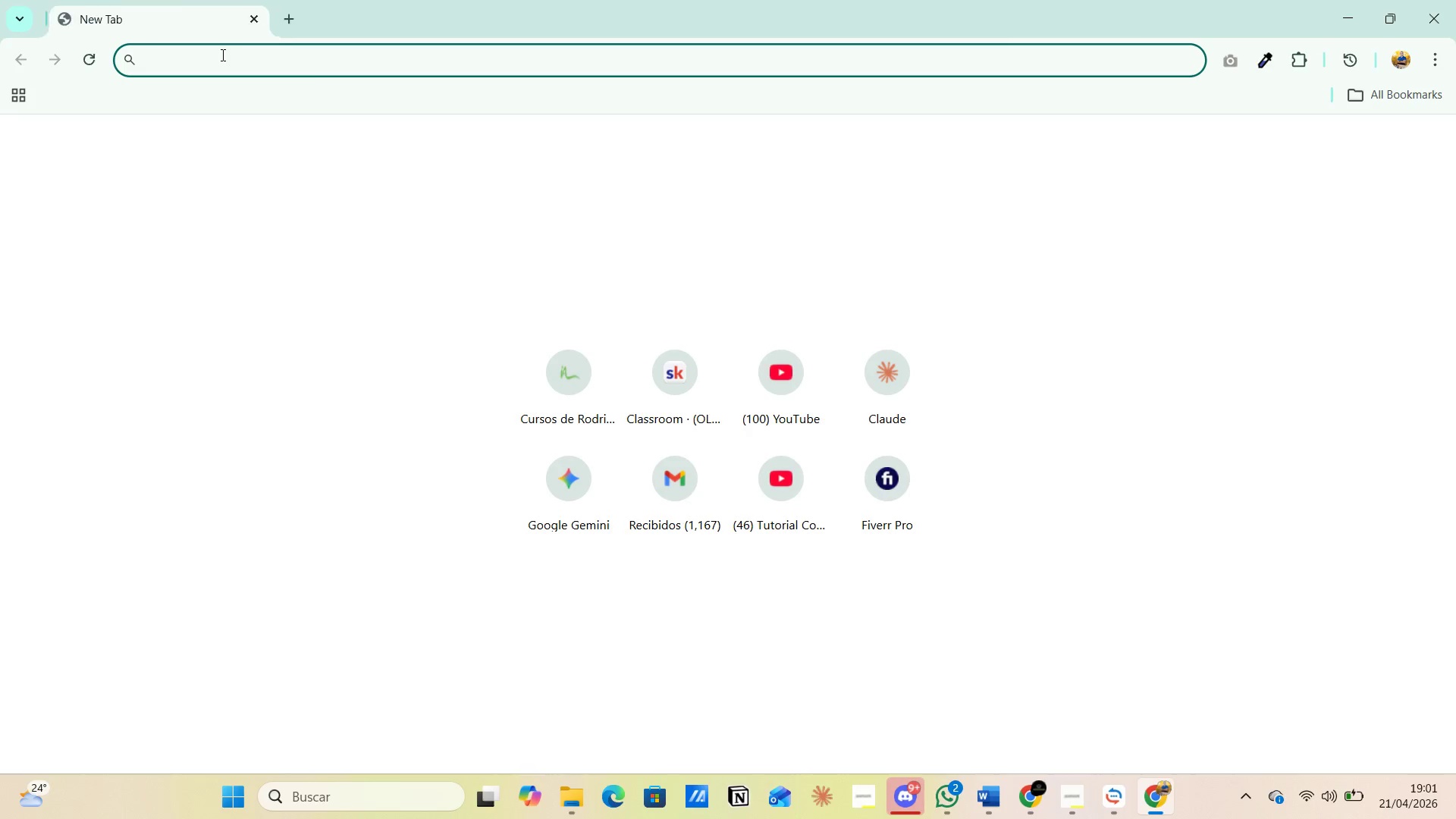 
left_click([212, 54])
 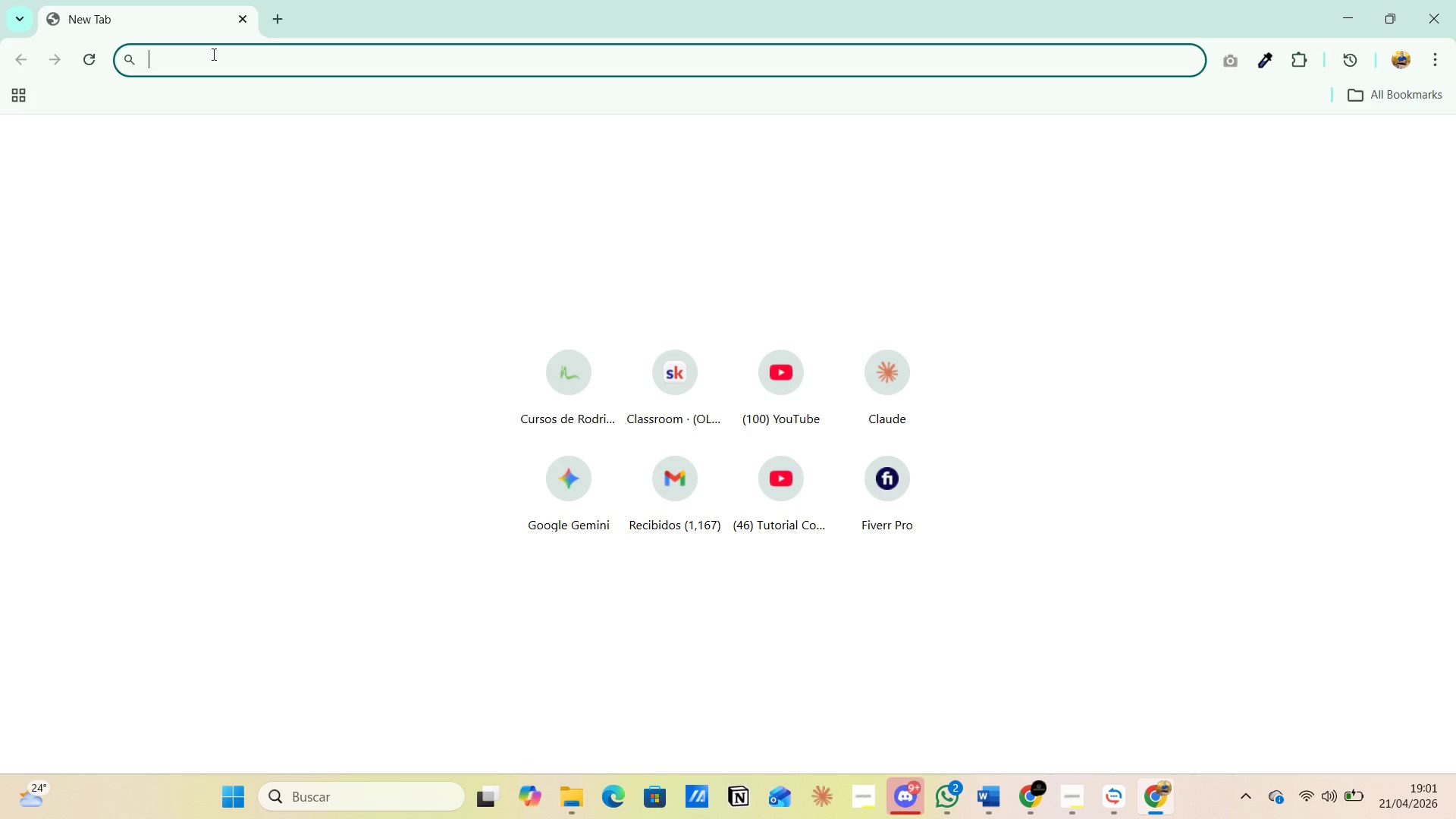 
key(Control+V)
 